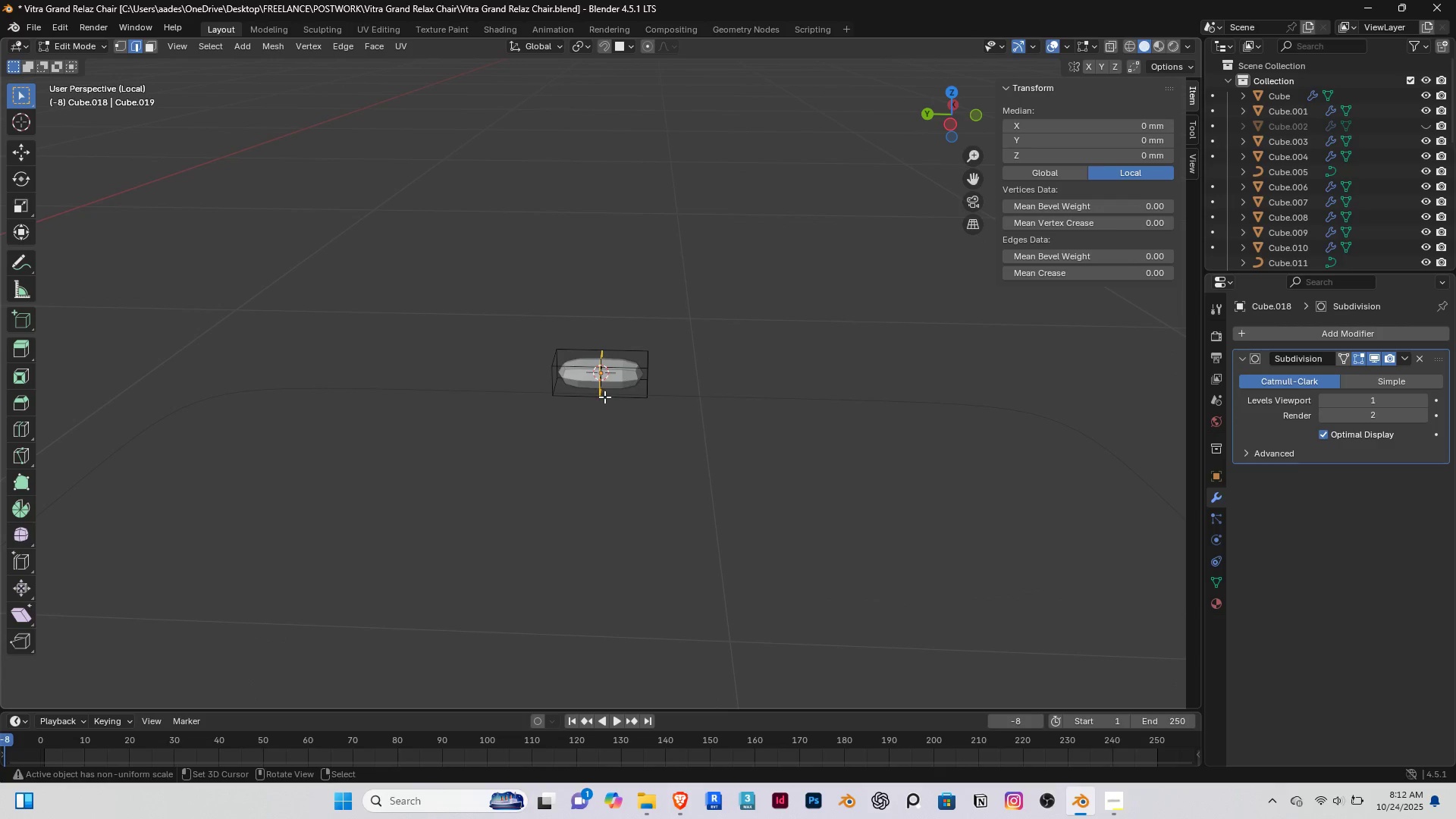 
scroll: coordinate [556, 407], scroll_direction: up, amount: 4.0
 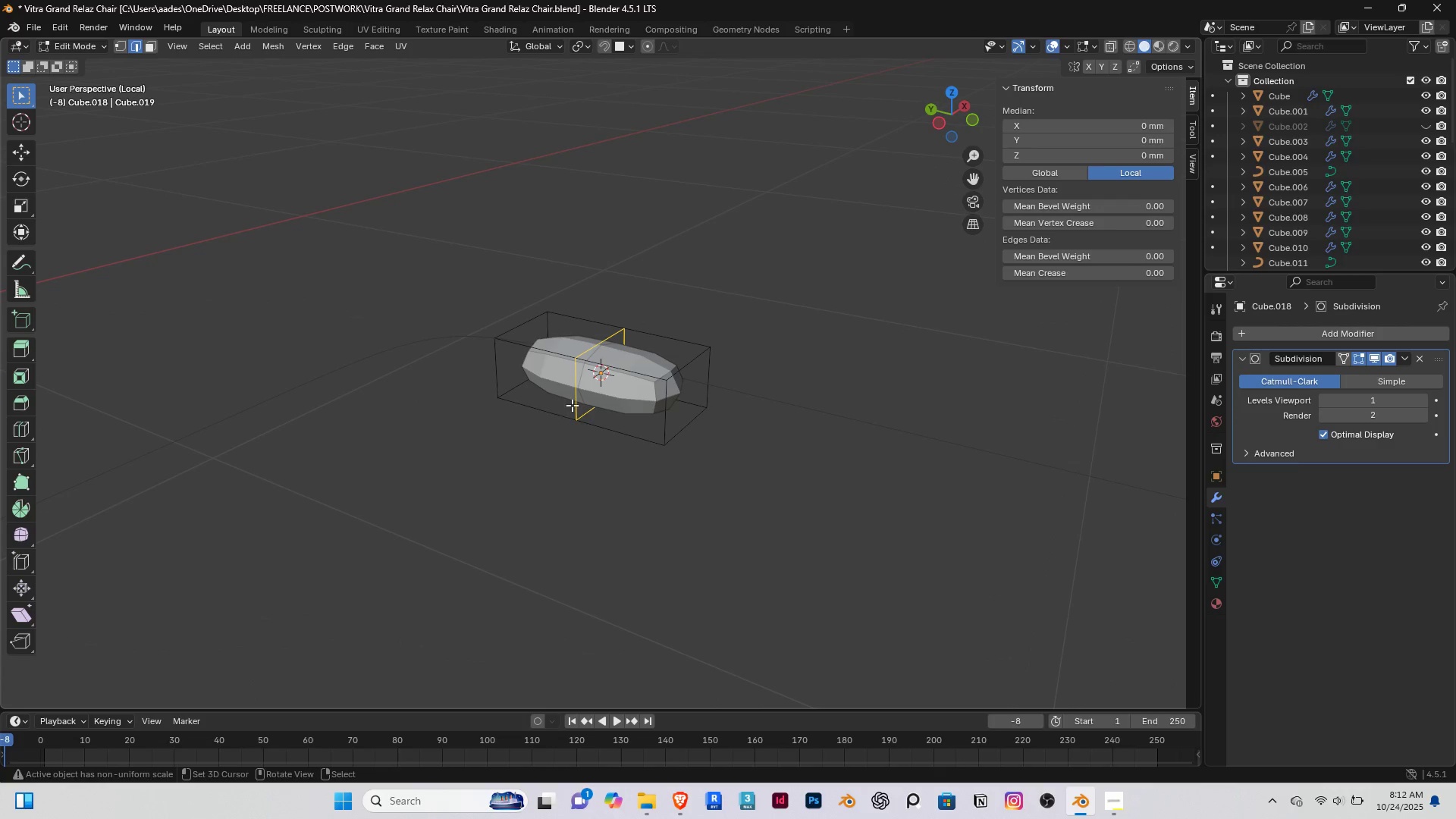 
key(3)
 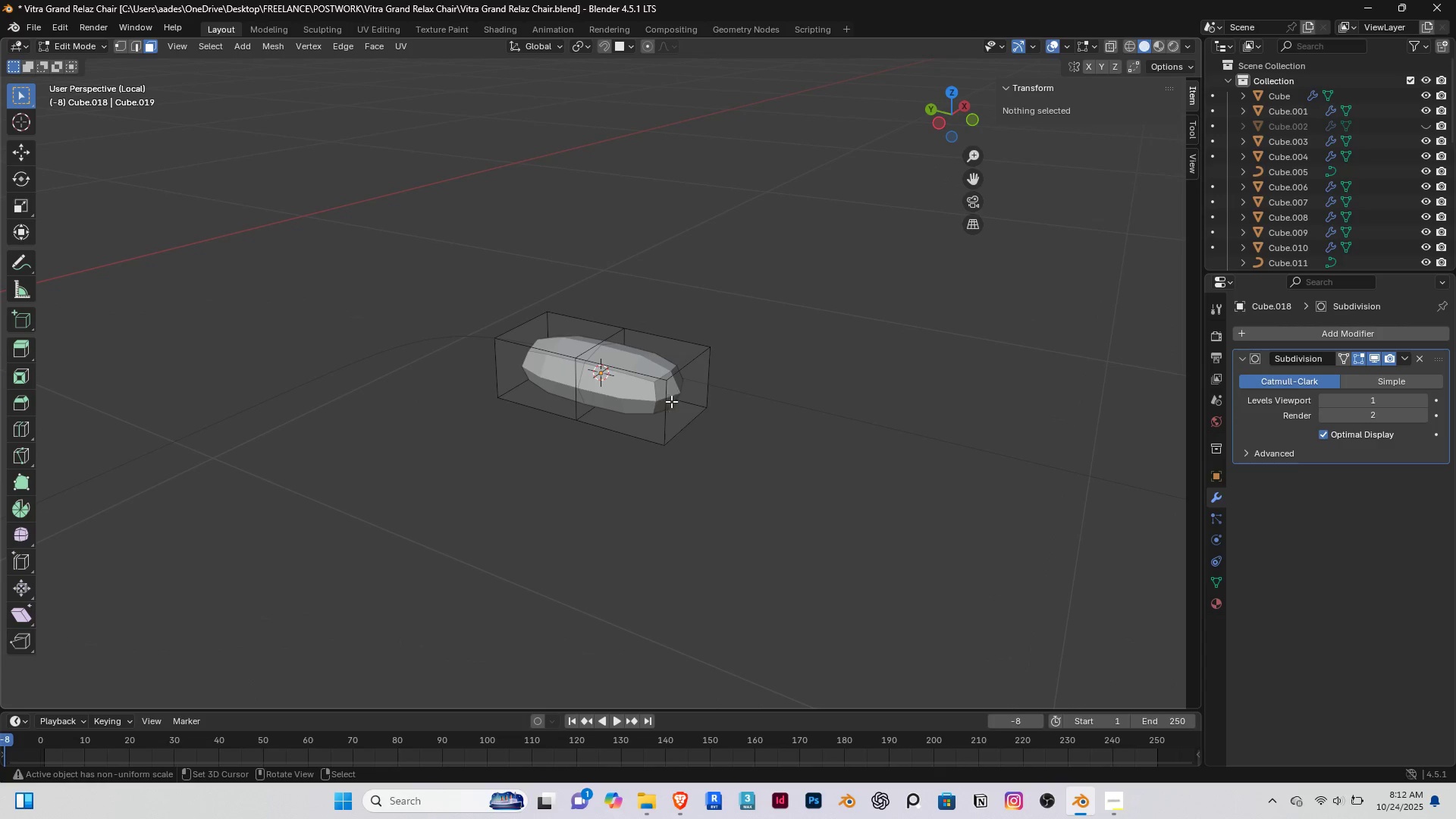 
right_click([672, 401])
 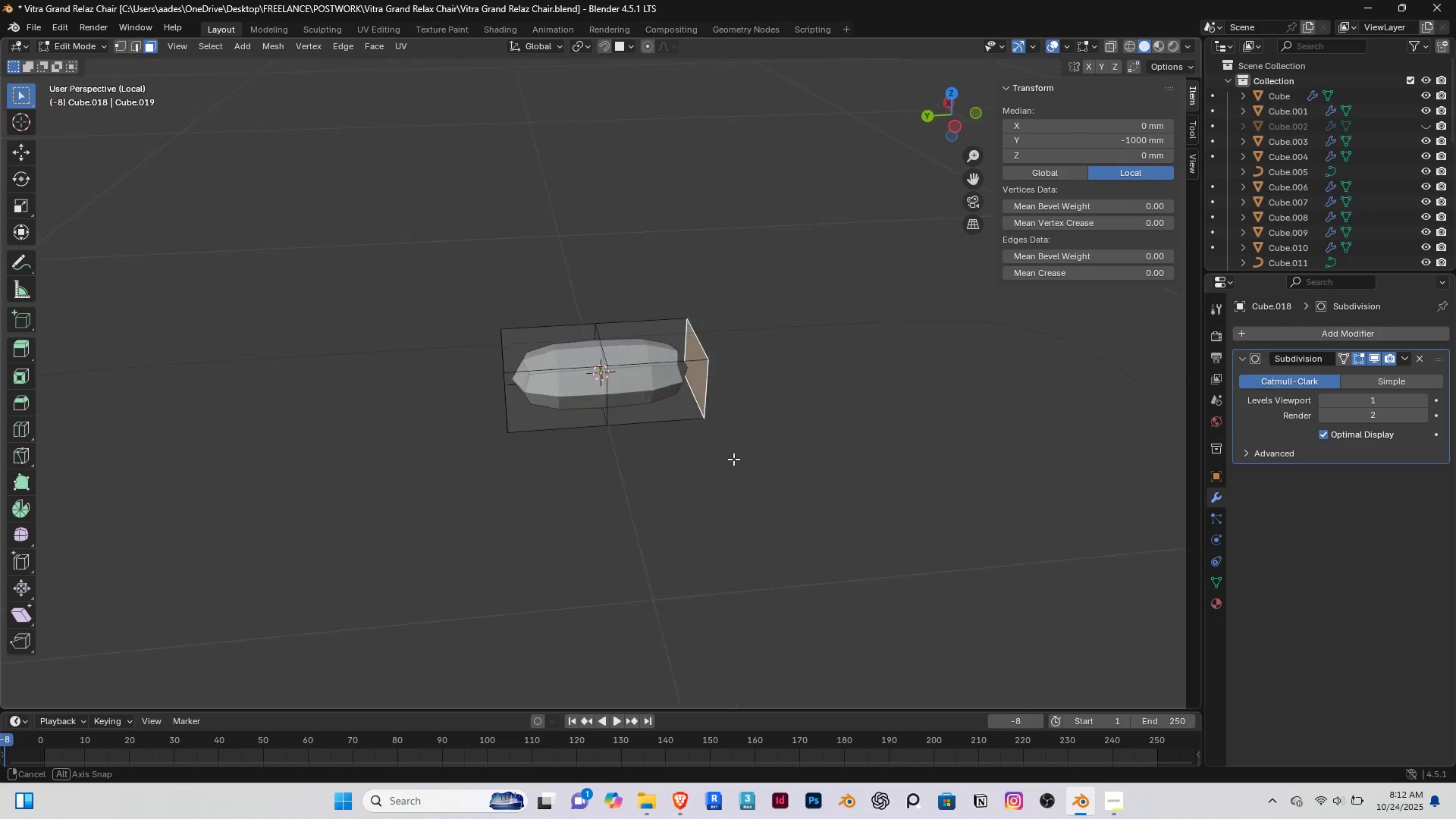 
double_click([745, 459])
 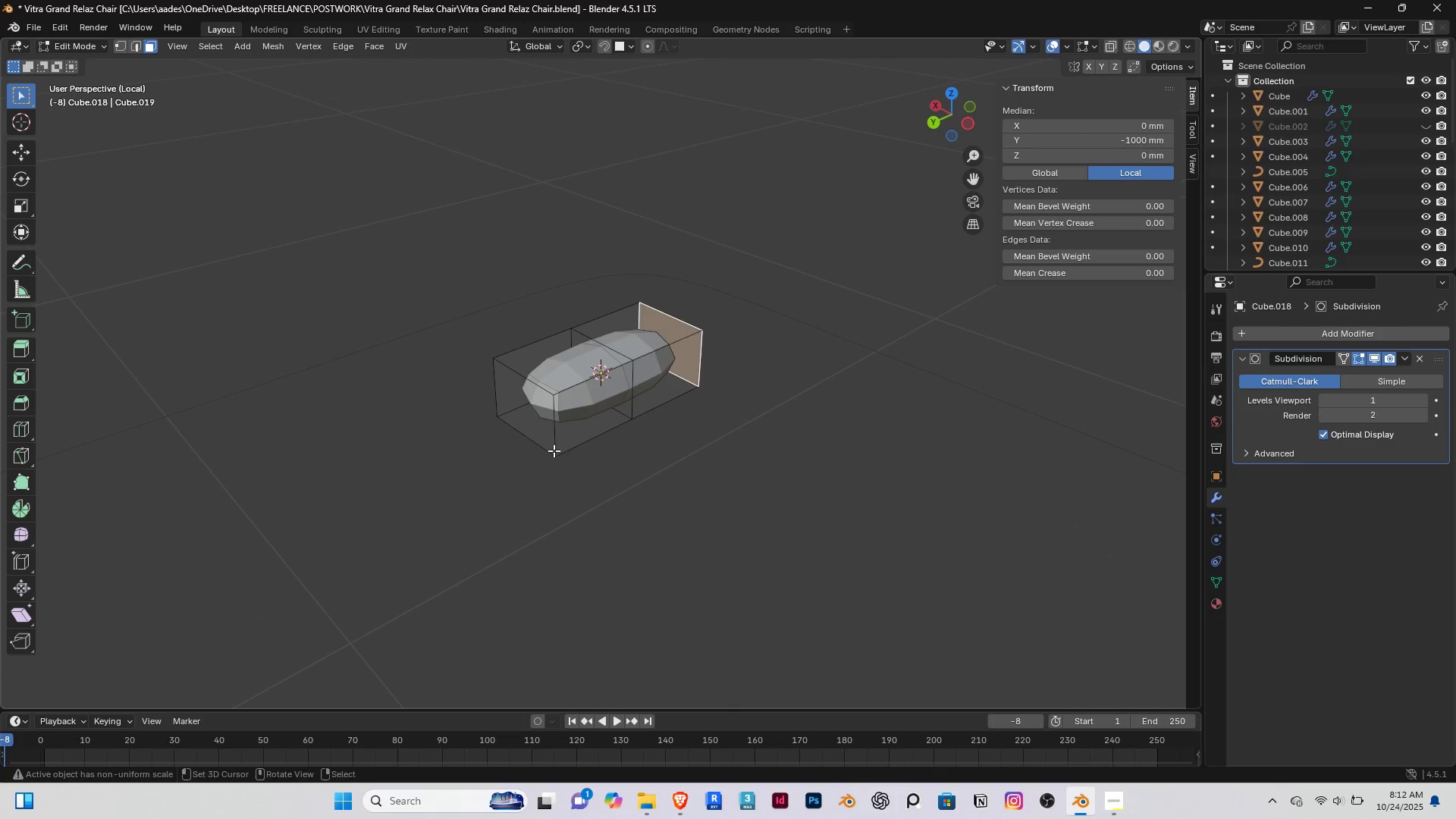 
key(Shift+ShiftRight)
 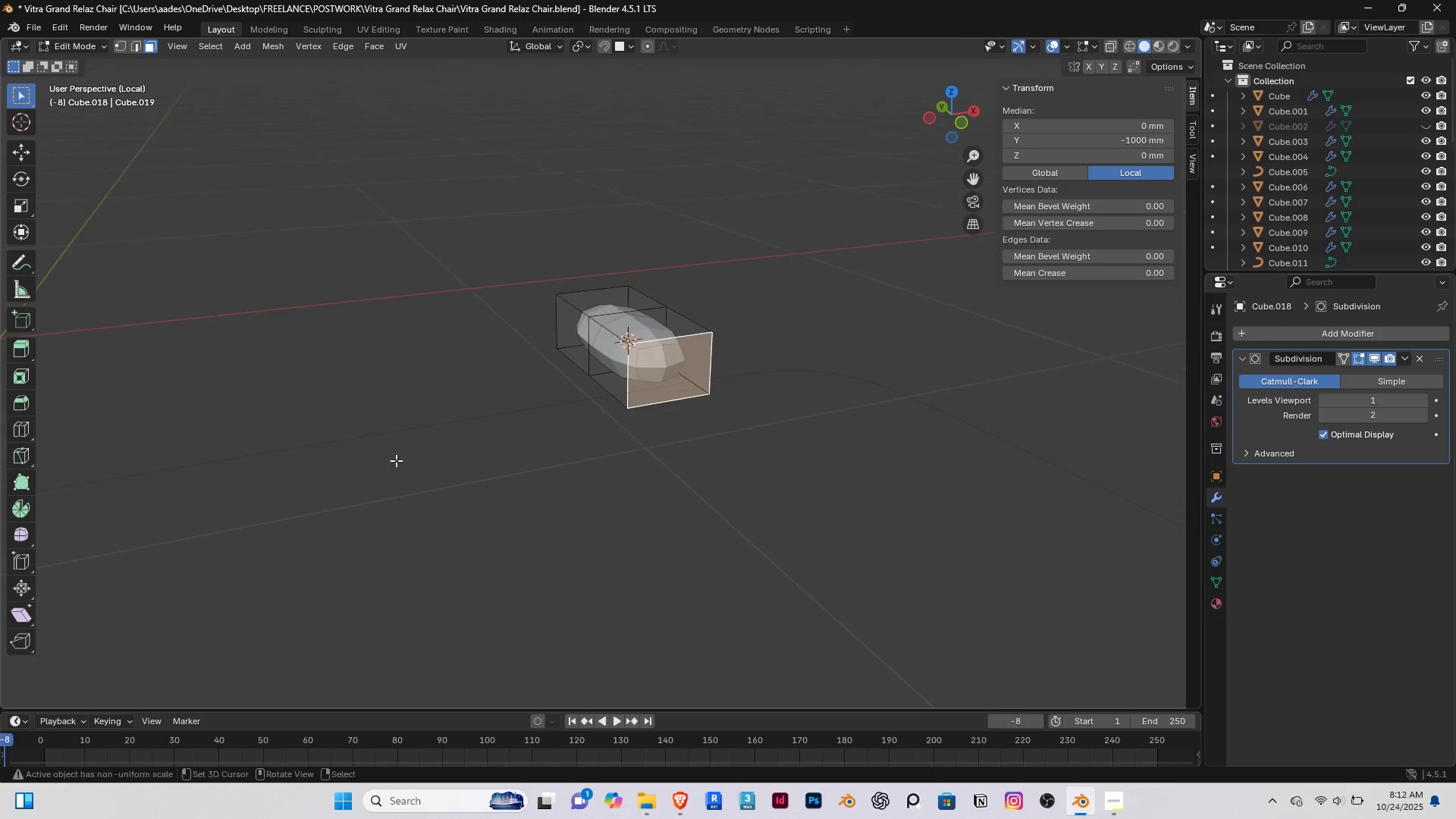 
key(S)
 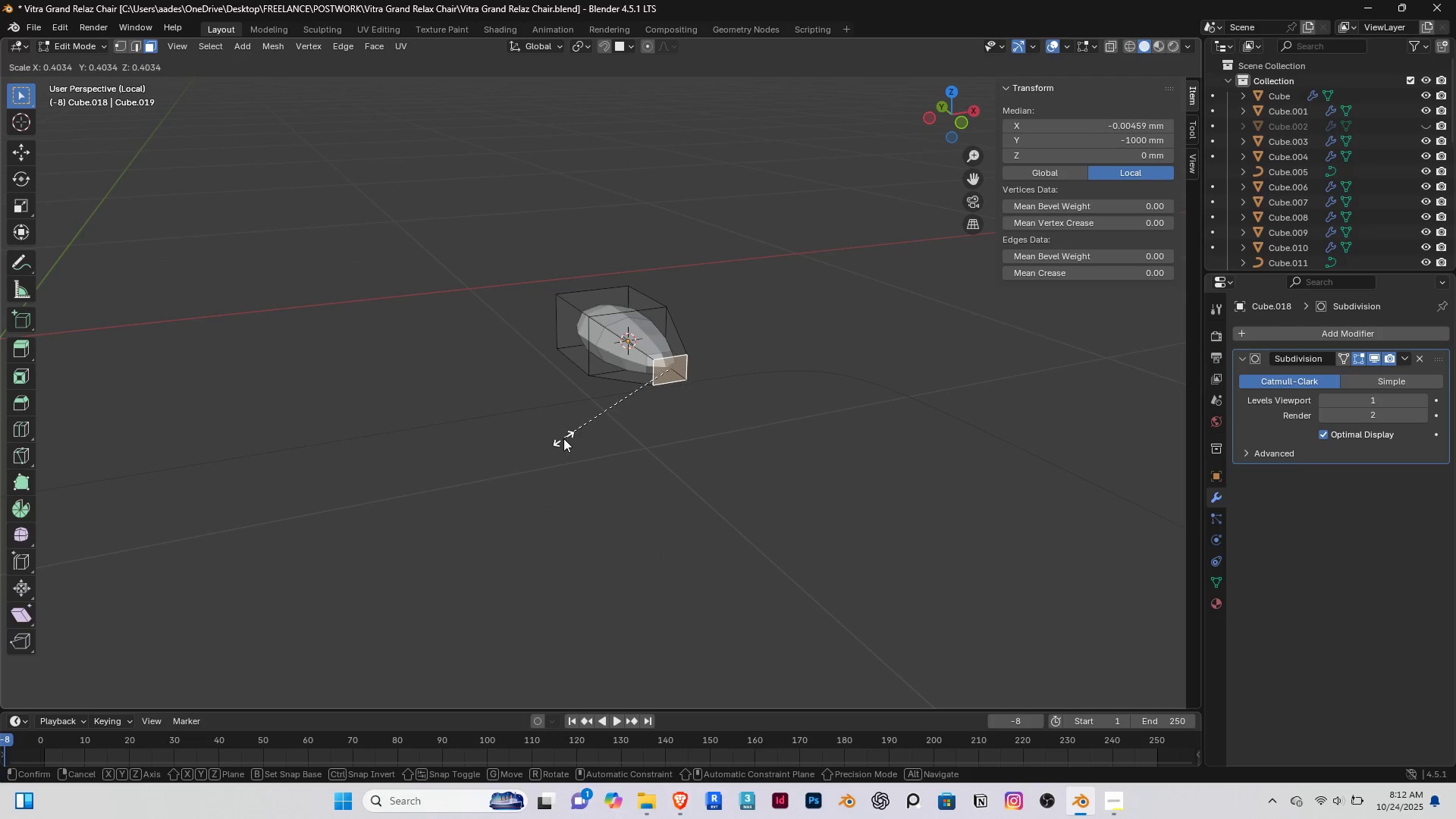 
left_click([563, 438])
 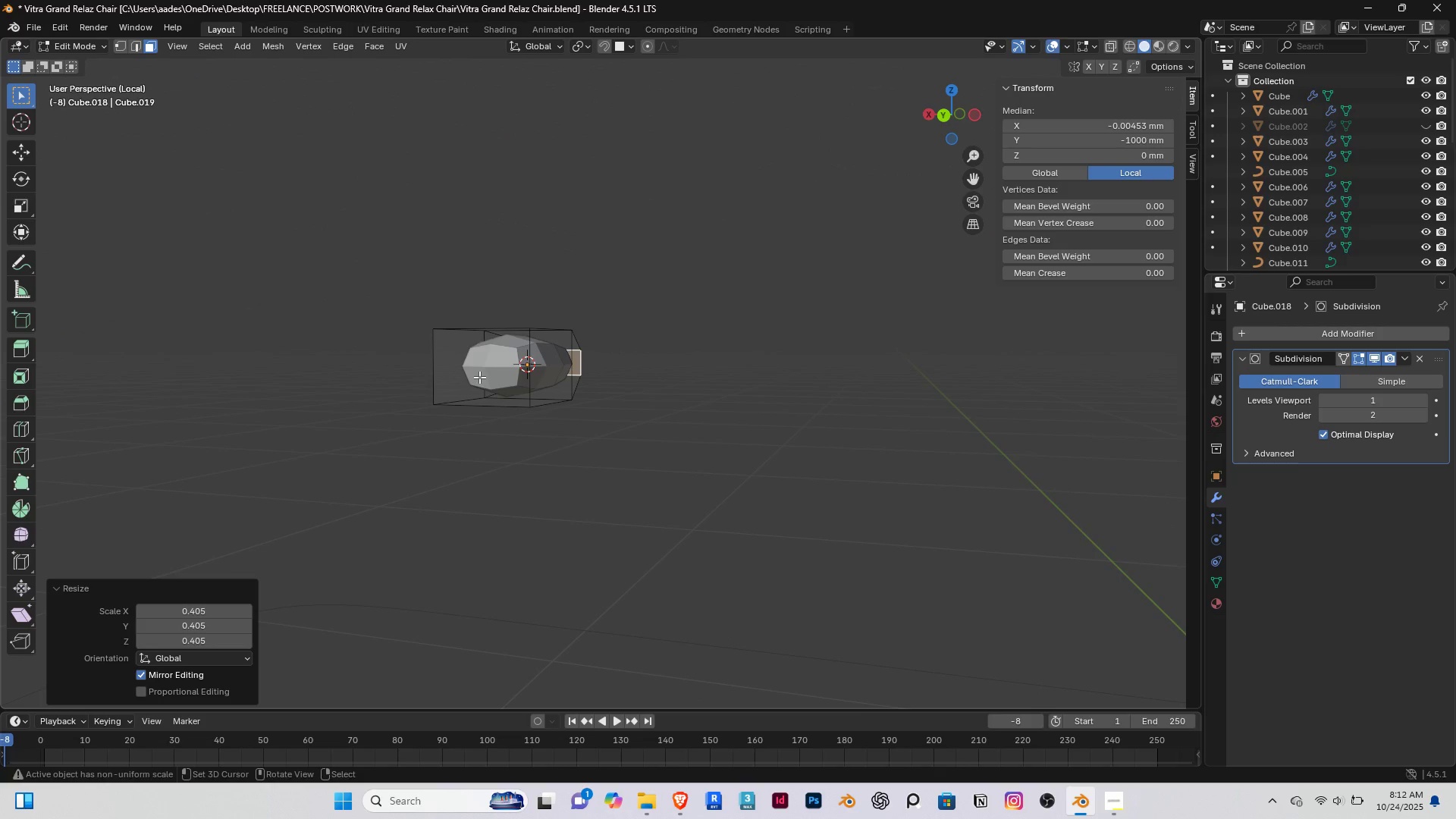 
right_click([479, 377])
 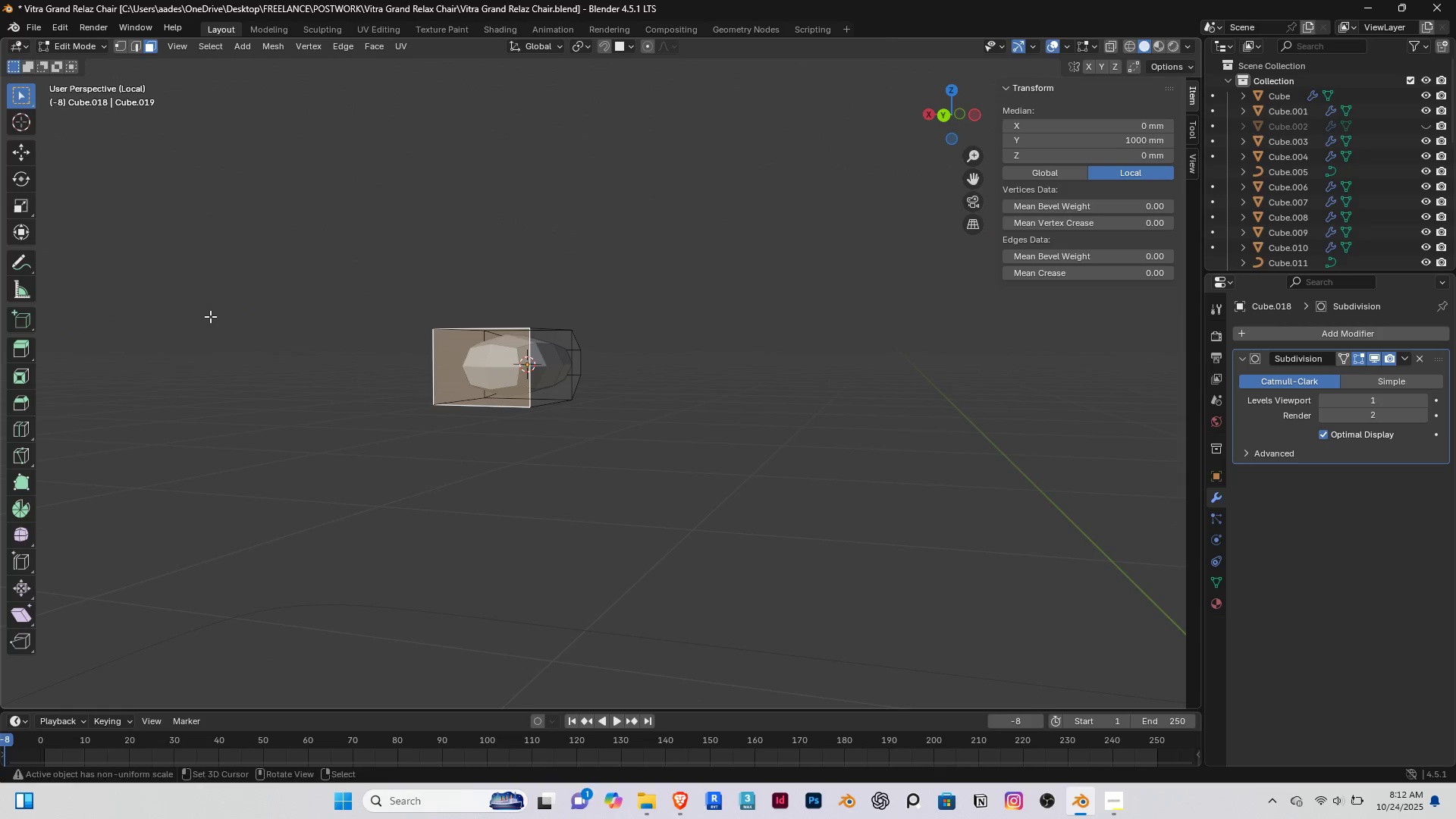 
key(S)
 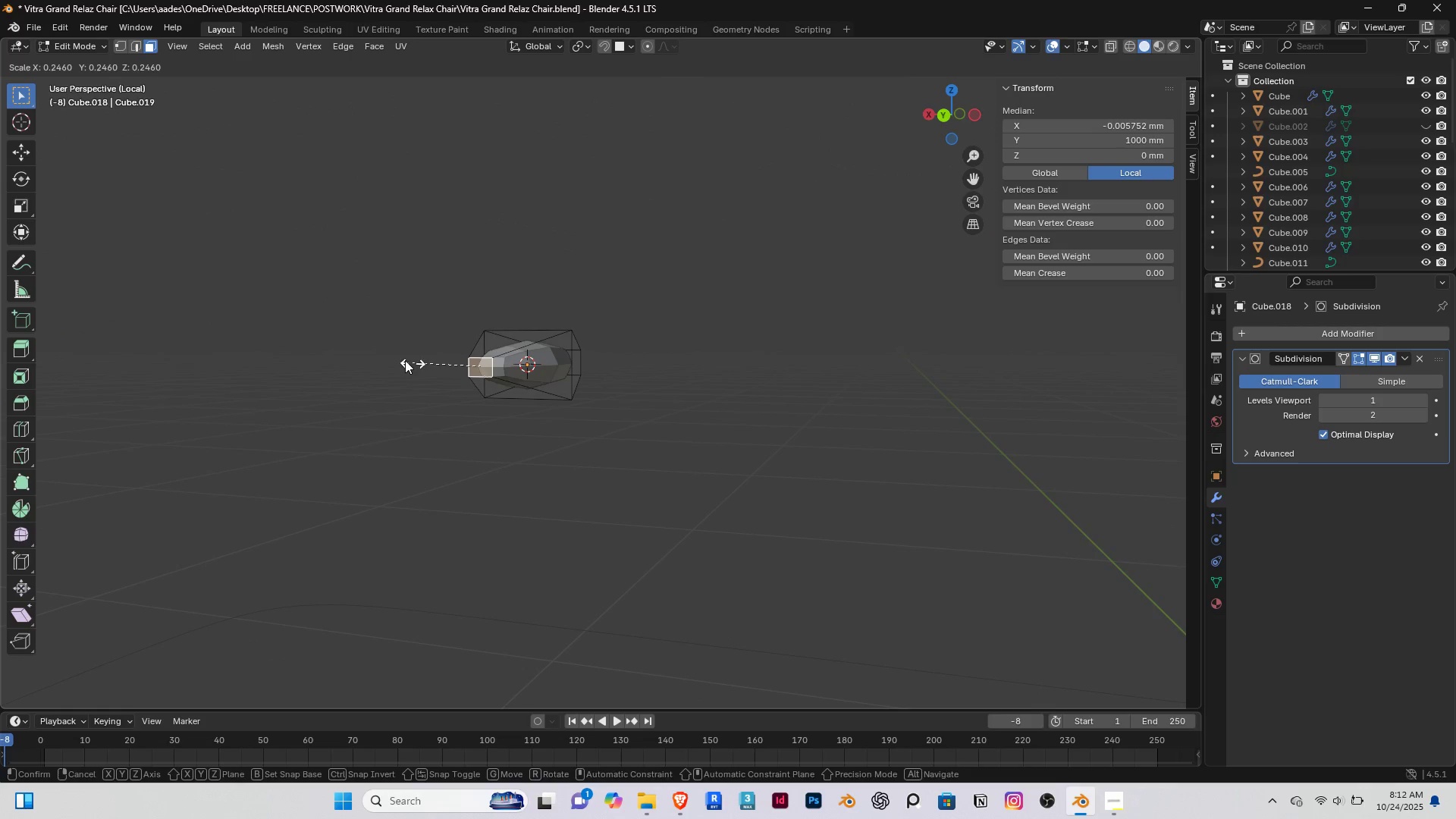 
left_click([403, 359])
 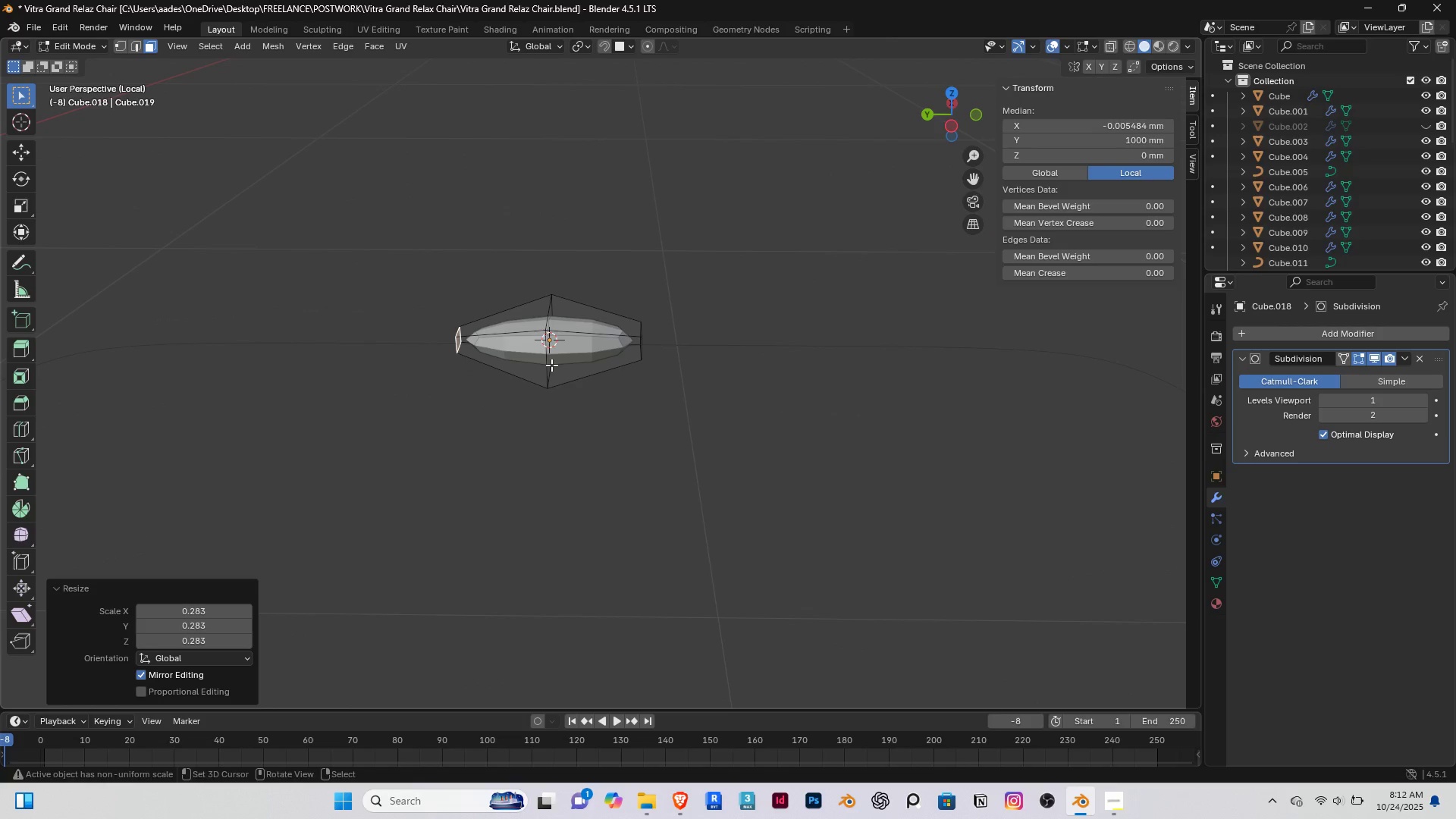 
key(2)
 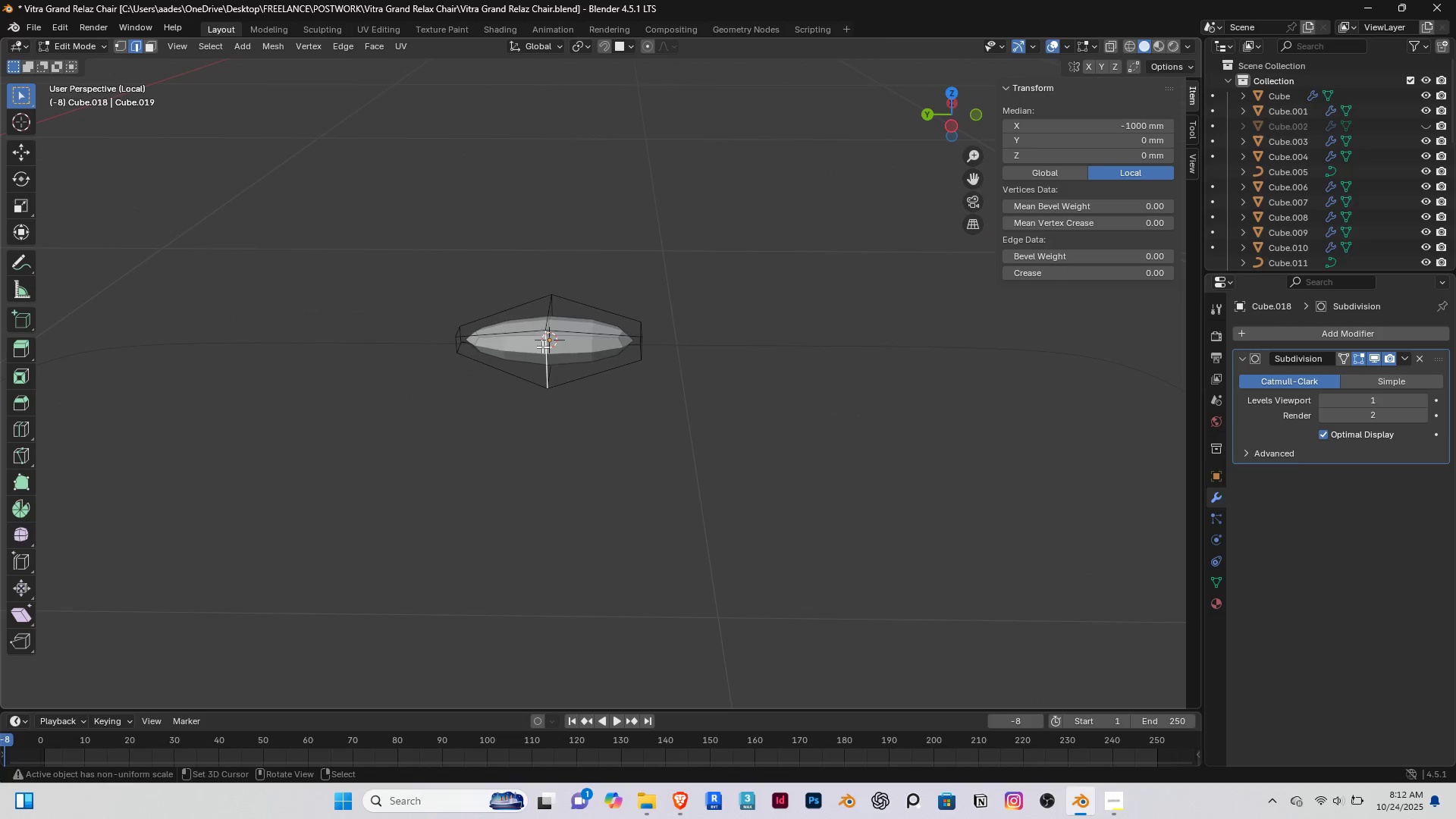 
right_click([542, 347])
 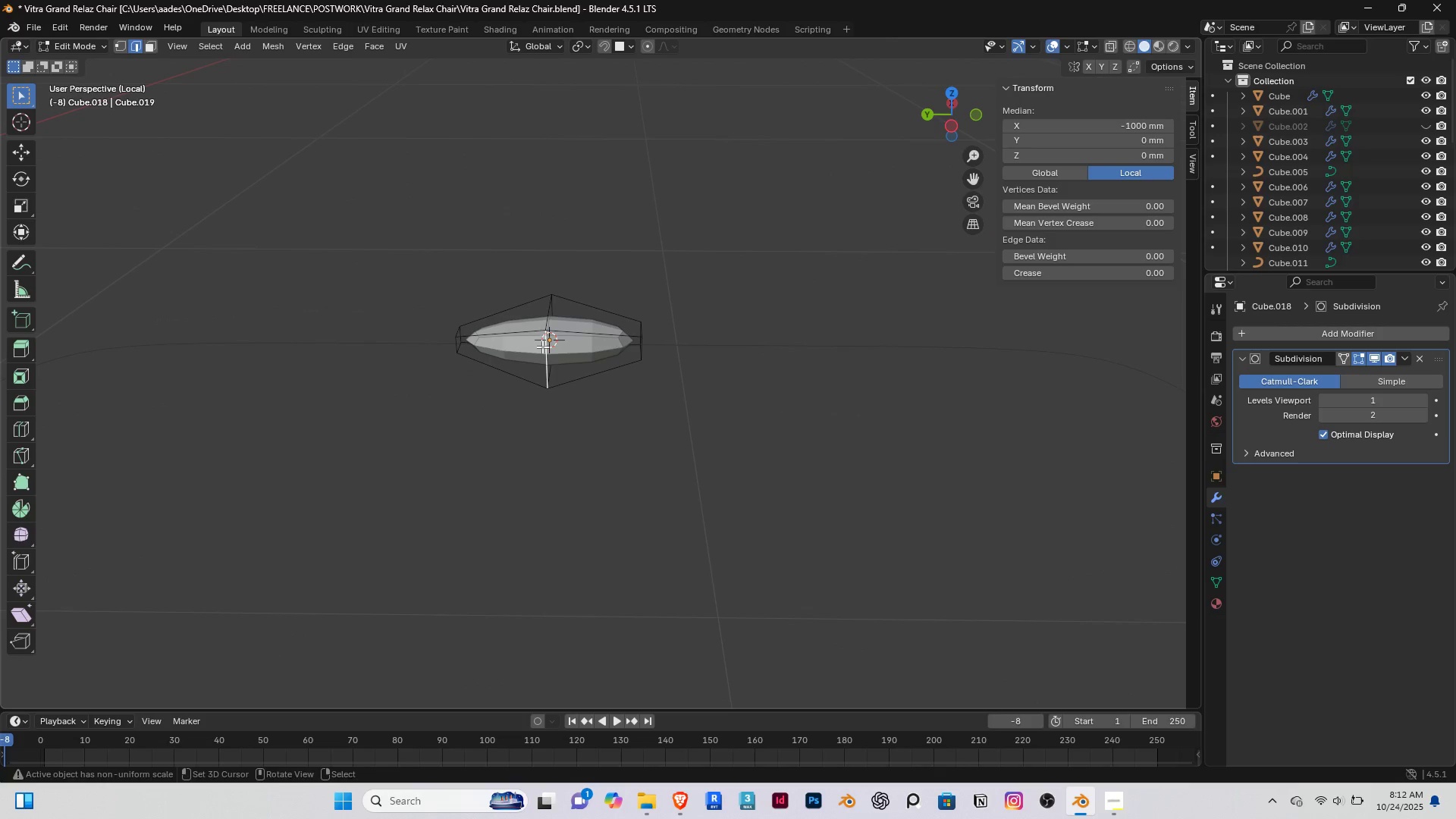 
key(Alt+AltRight)
 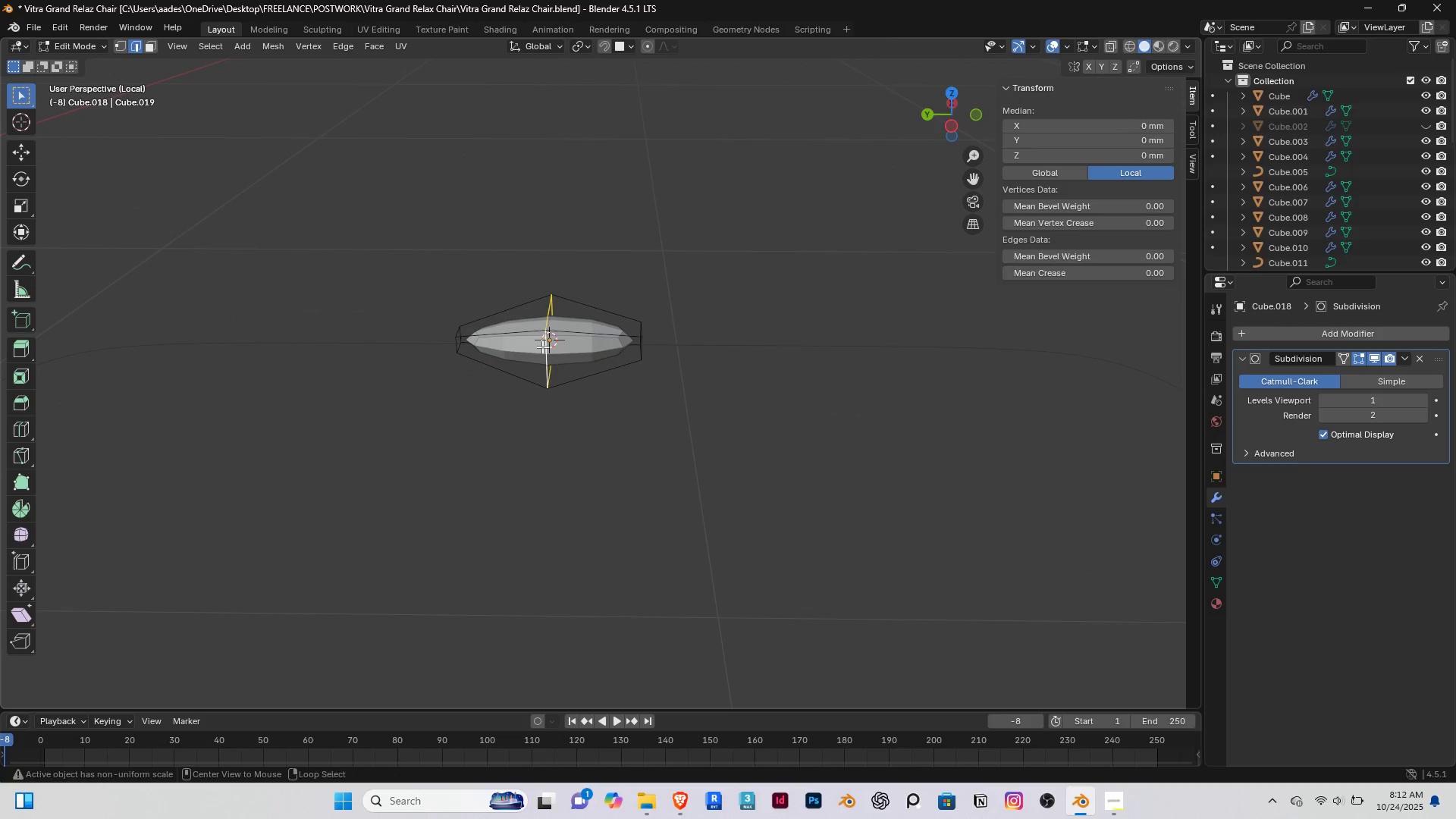 
right_click([542, 347])
 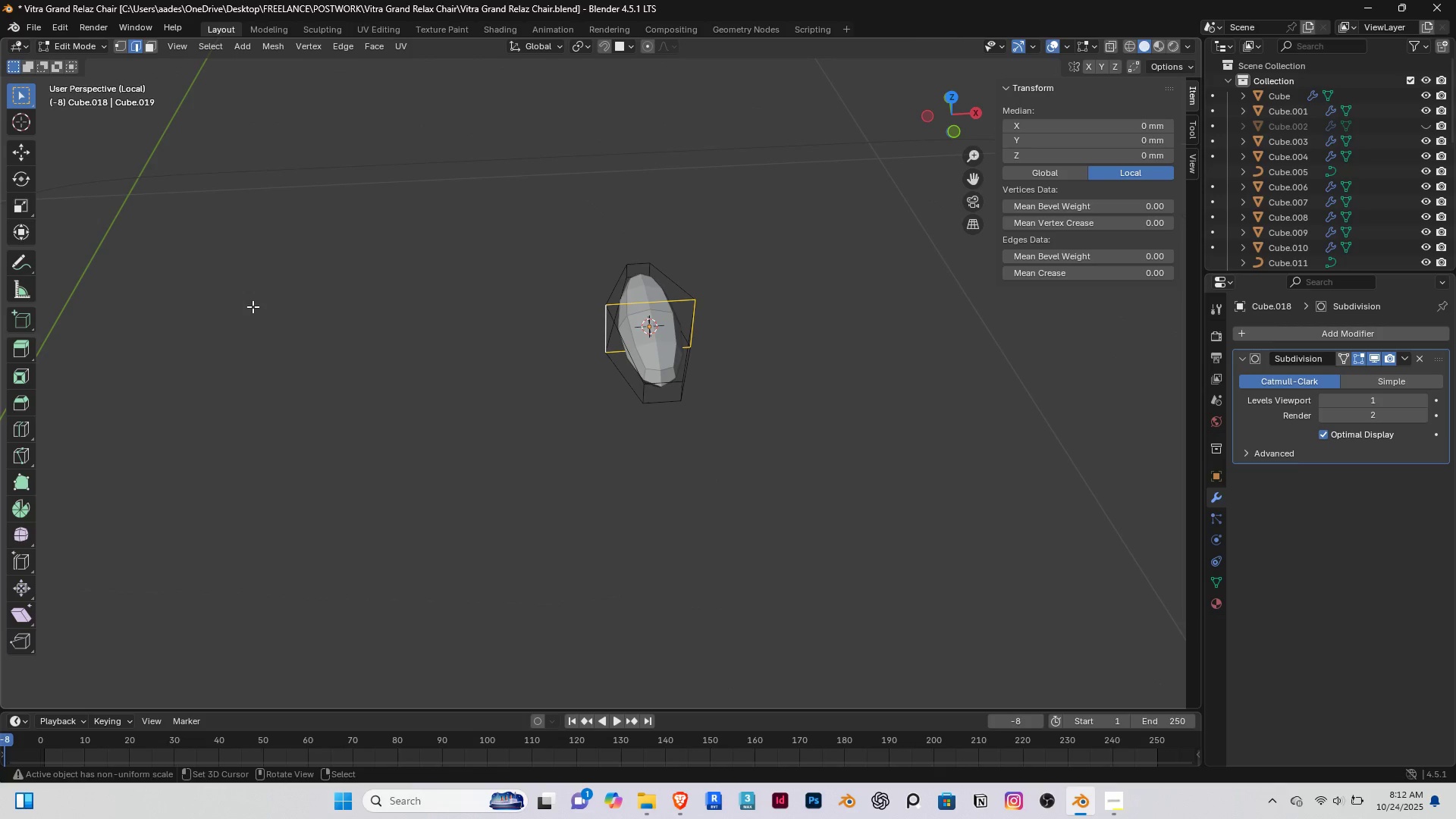 
key(S)
 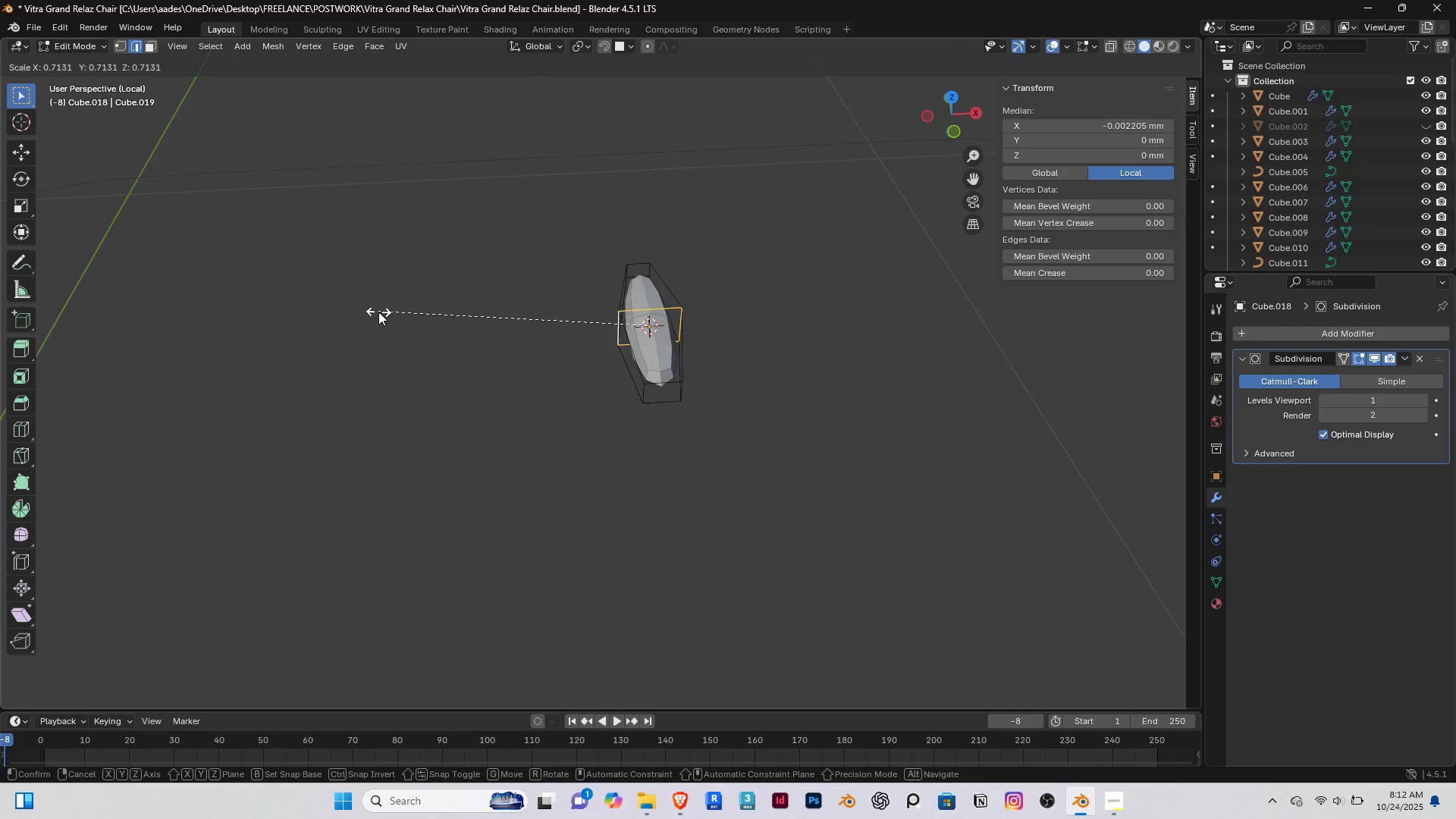 
left_click([378, 312])
 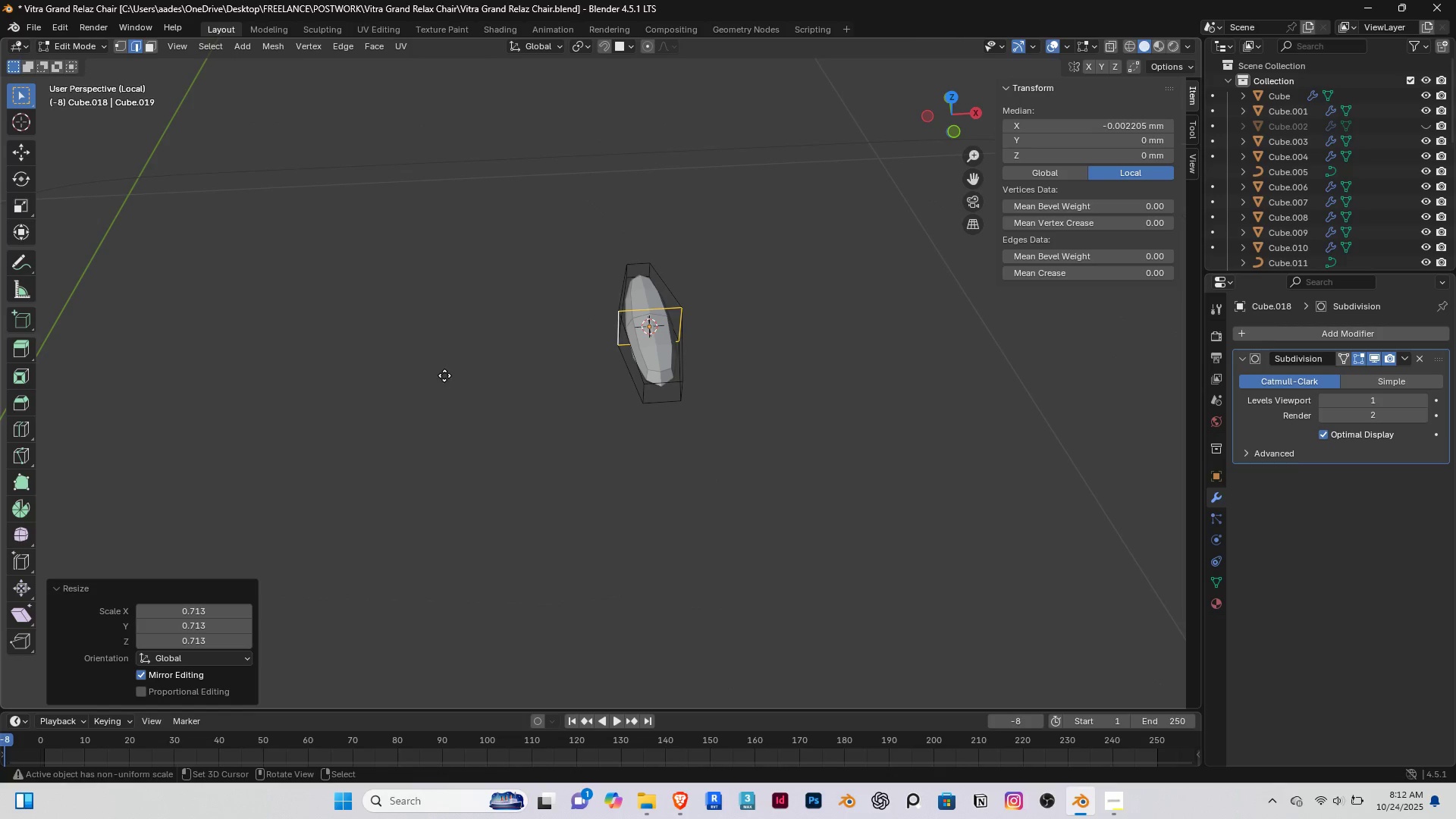 
type(gz)
 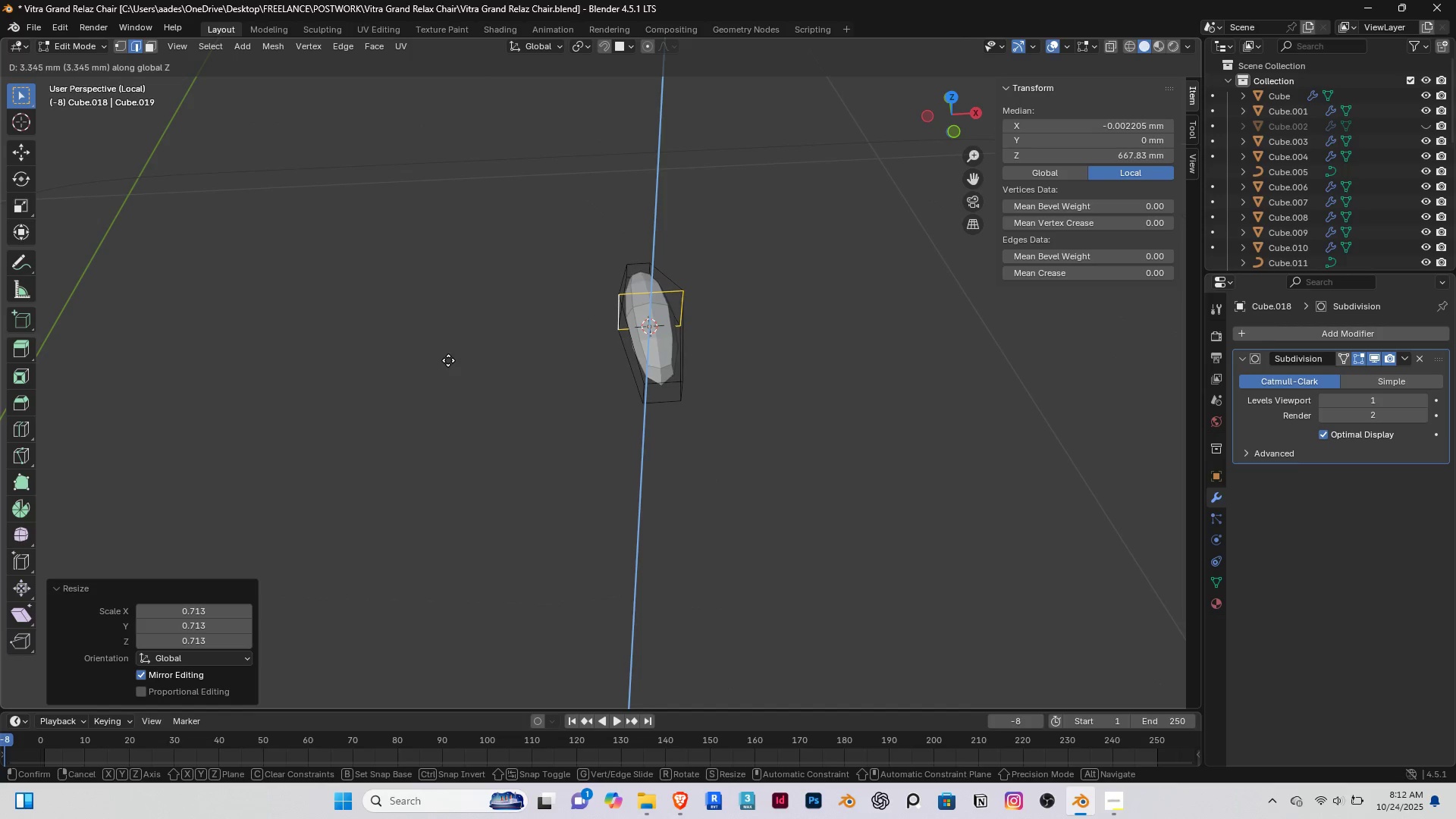 
left_click([448, 360])
 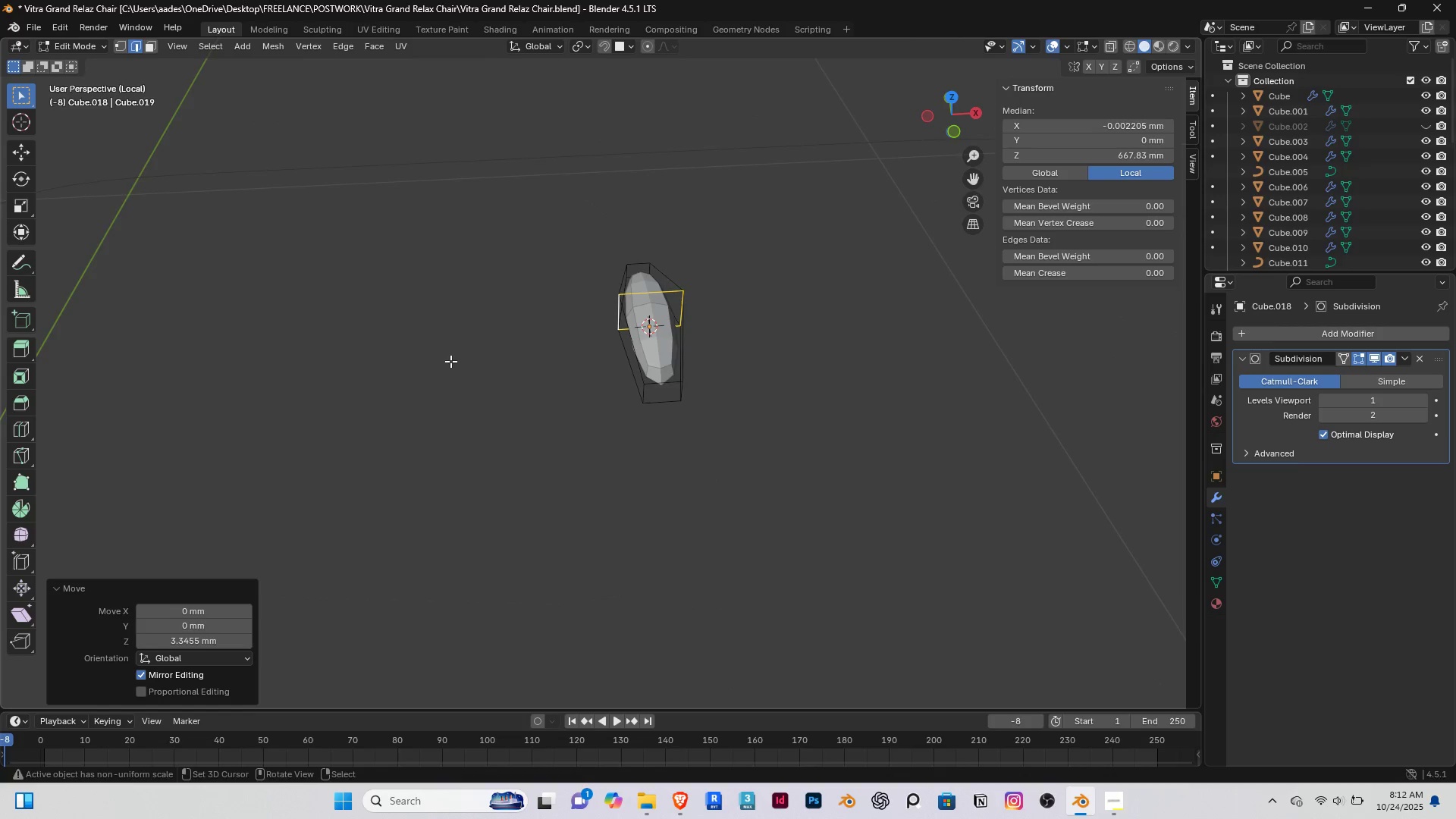 
scroll: coordinate [448, 360], scroll_direction: up, amount: 1.0
 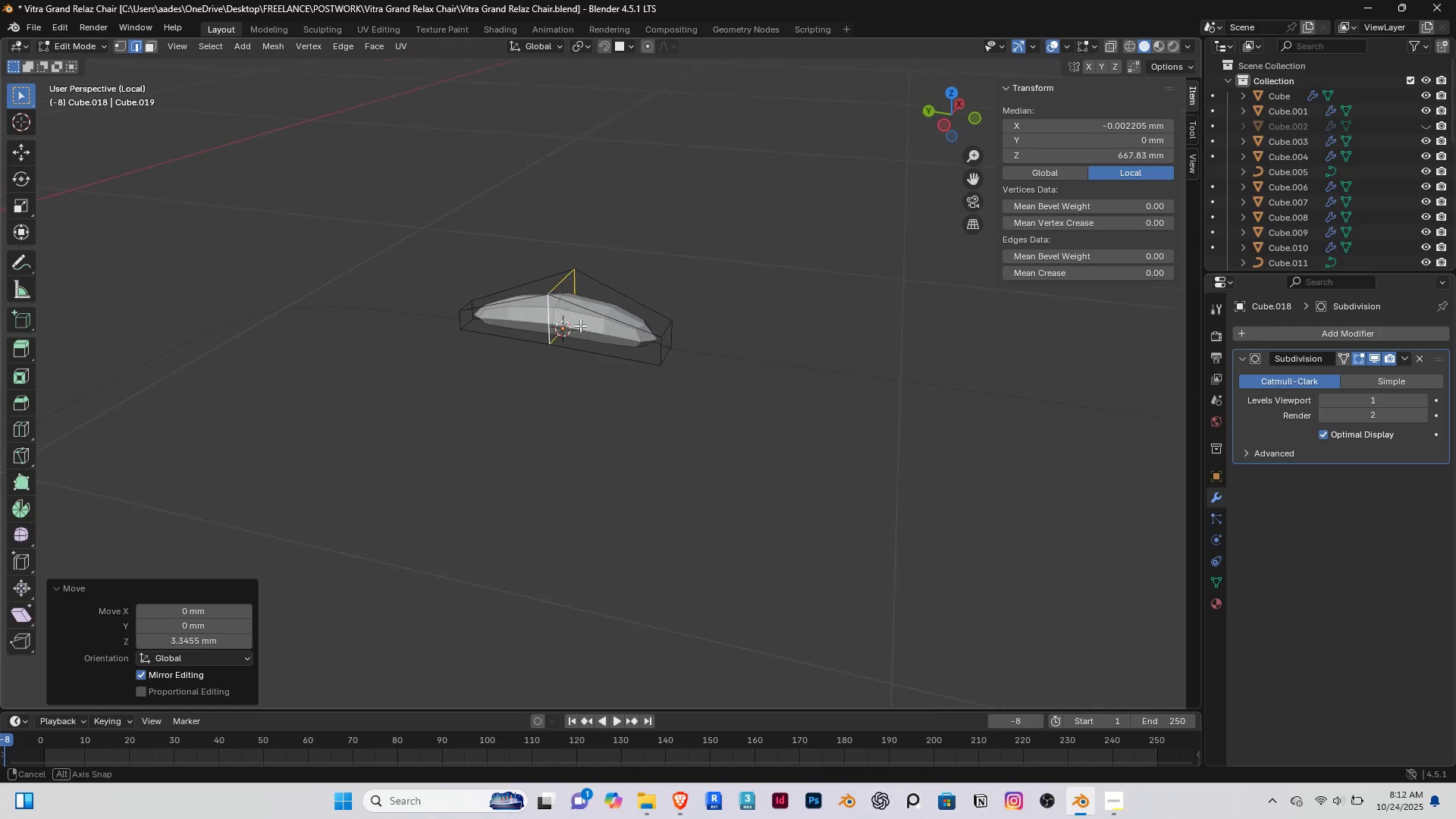 
double_click([580, 325])
 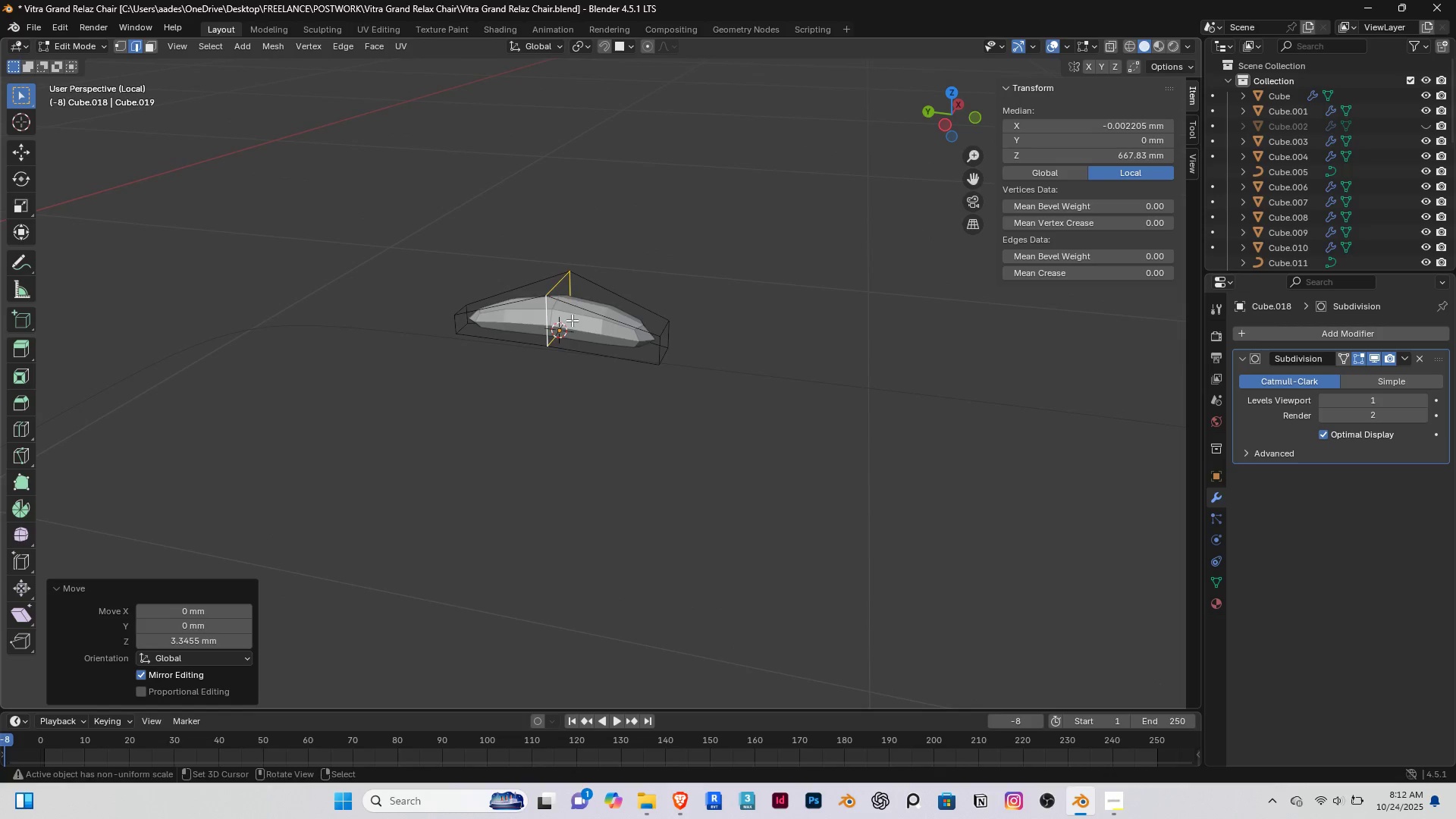 
scroll: coordinate [569, 318], scroll_direction: up, amount: 3.0
 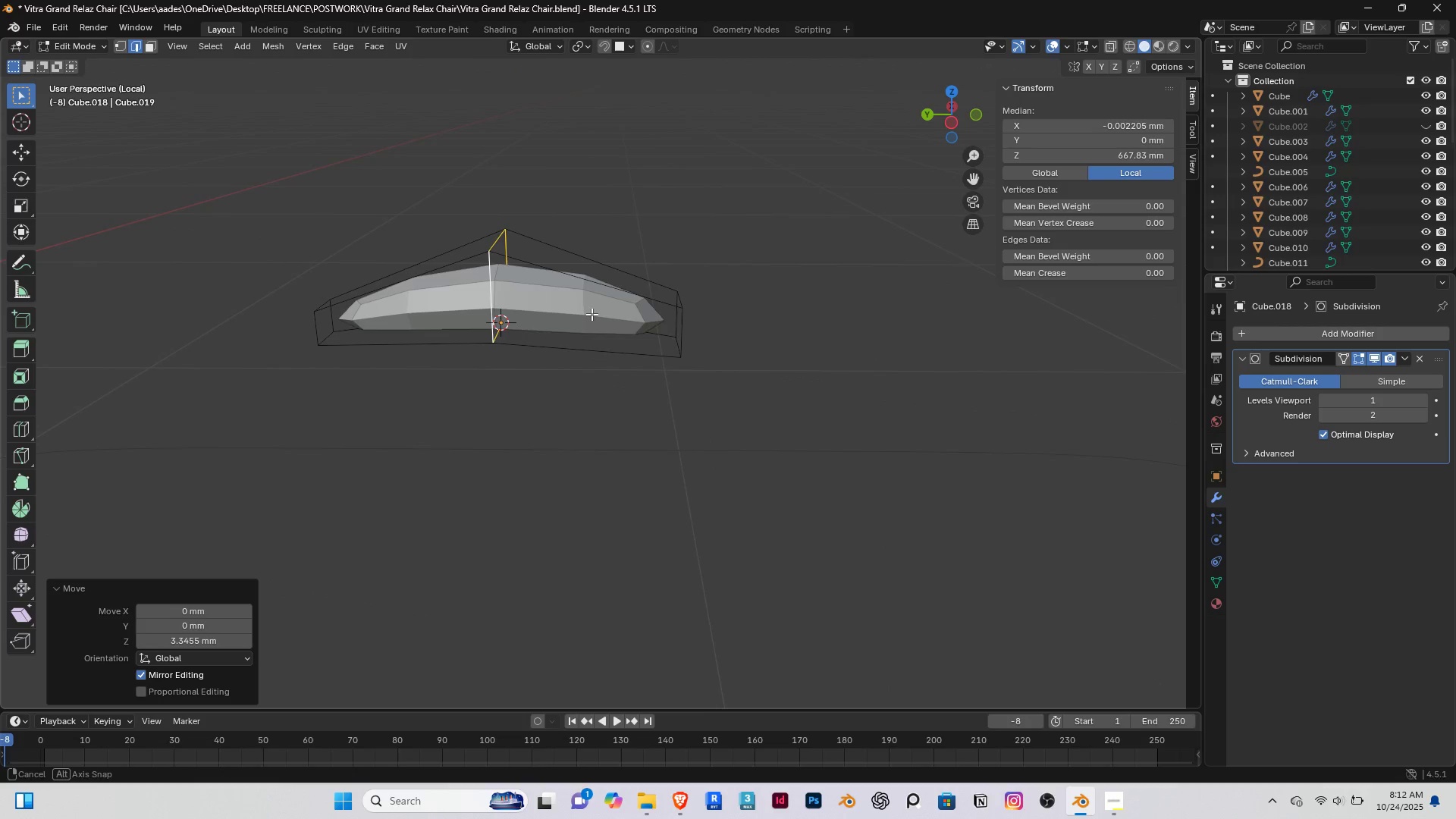 
double_click([592, 314])
 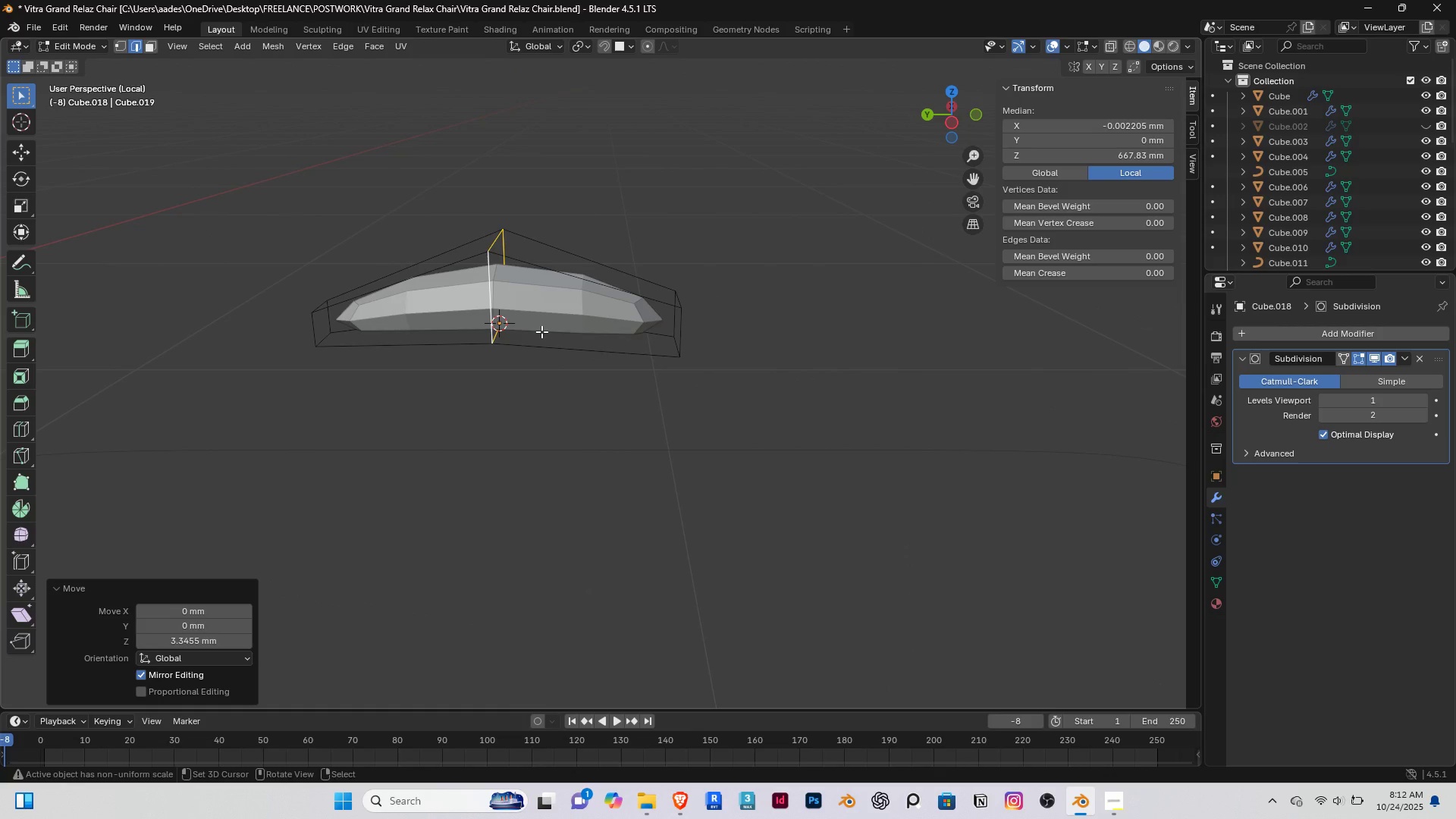 
key(Tab)
type( sha)
 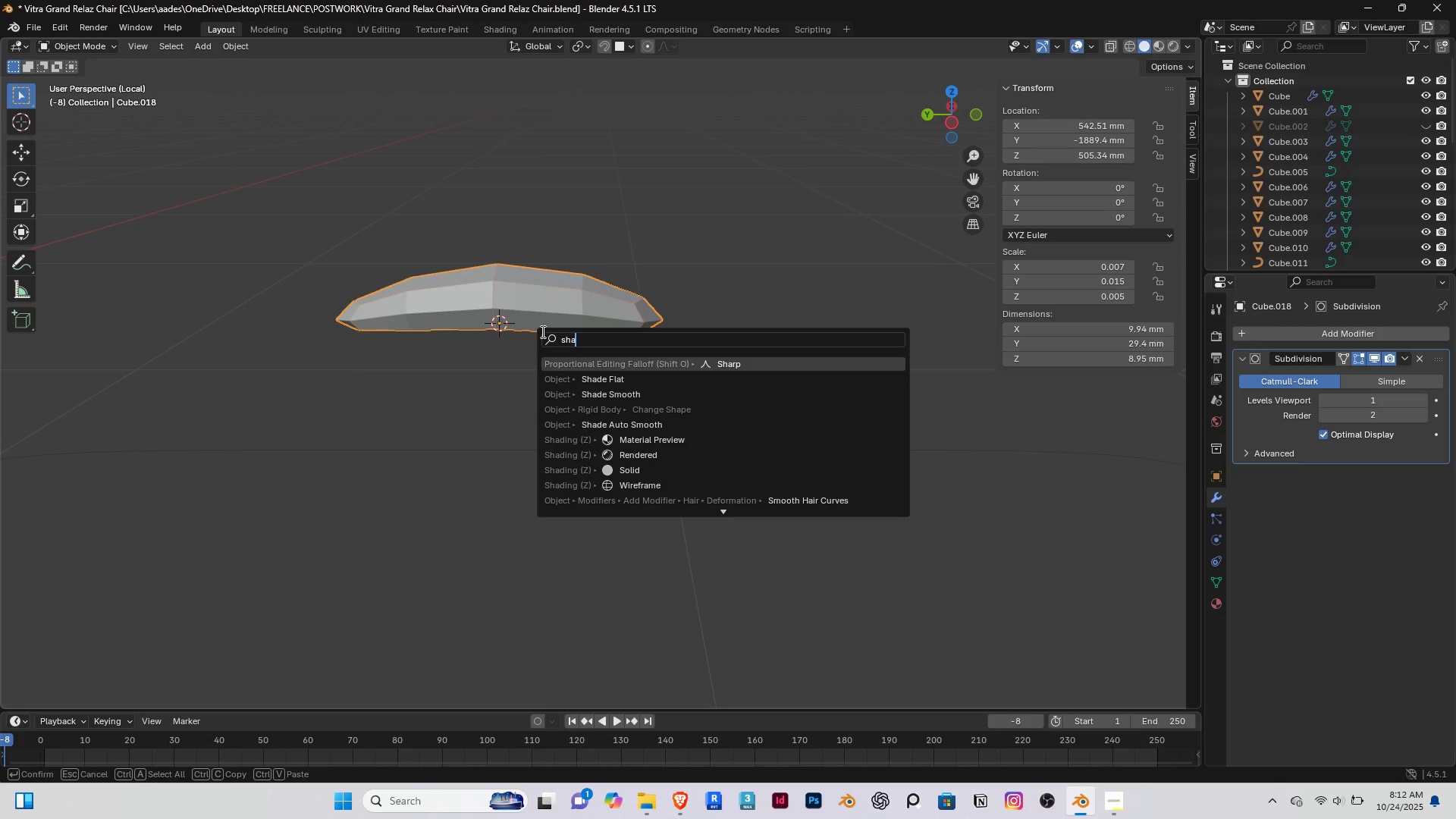 
key(ArrowDown)
 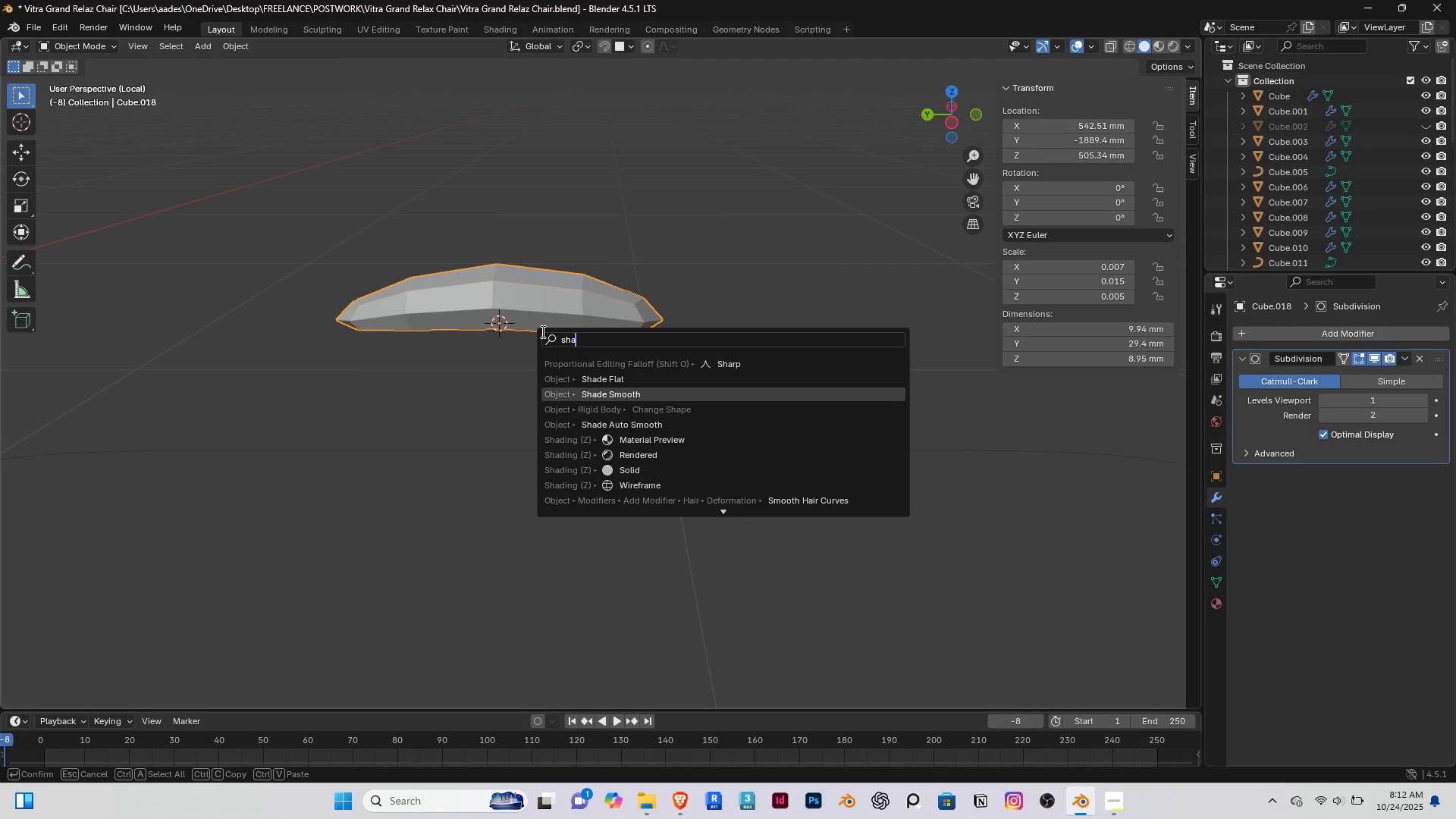 
key(ArrowDown)
 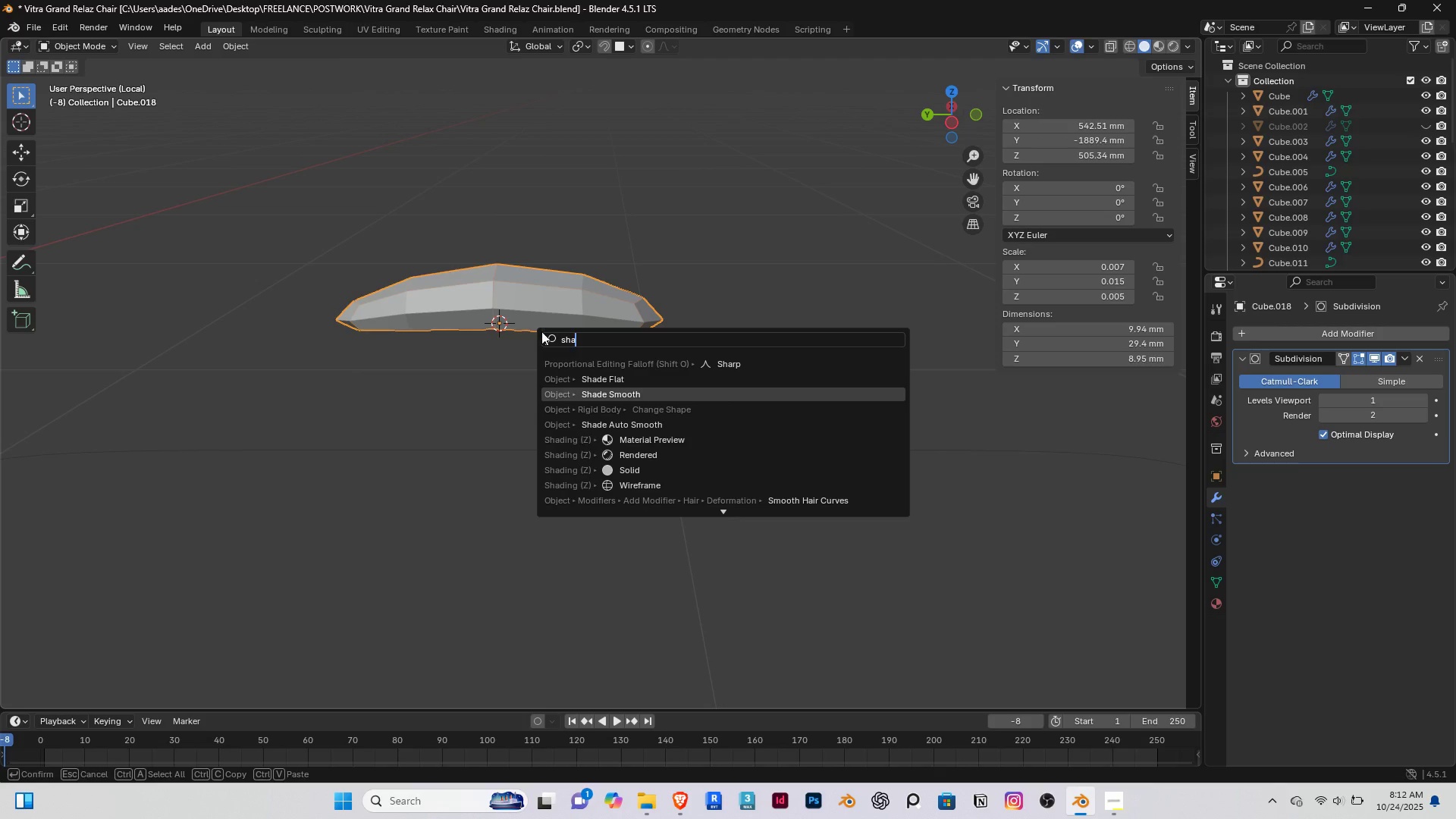 
key(Enter)
 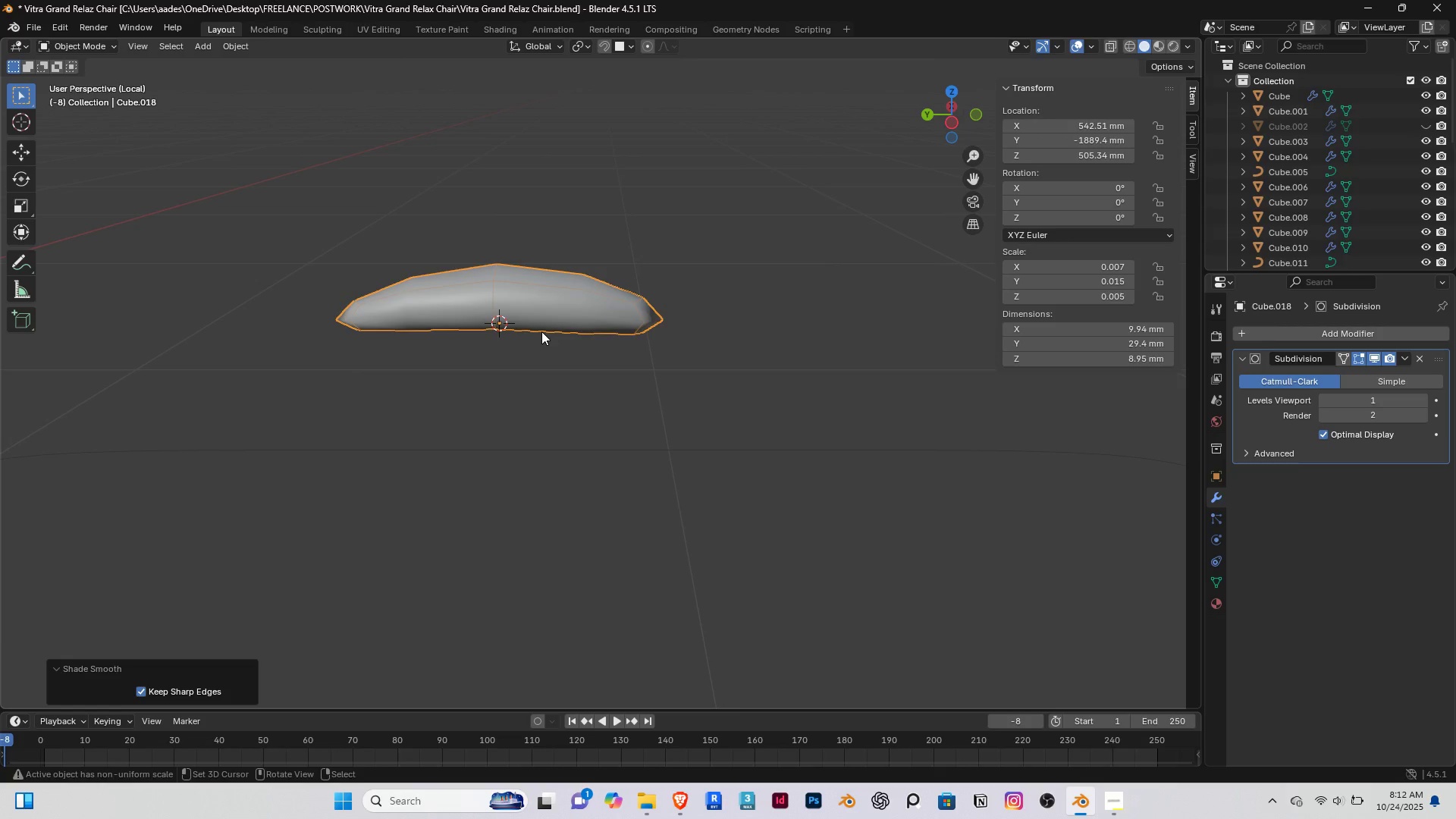 
key(Tab)
key(Tab)
type( sha)
key(Escape)
key(Escape)
 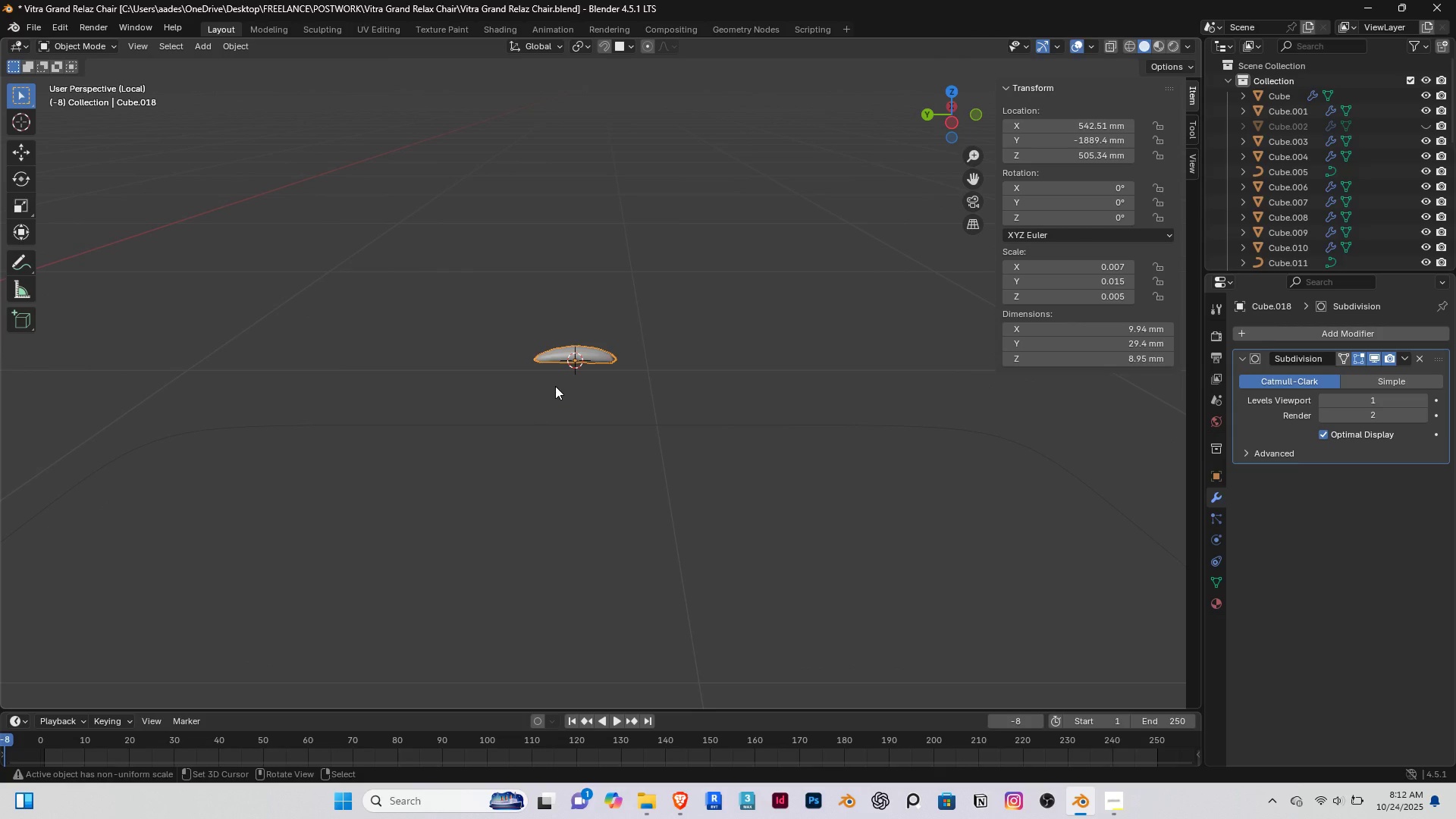 
scroll: coordinate [531, 454], scroll_direction: down, amount: 15.0
 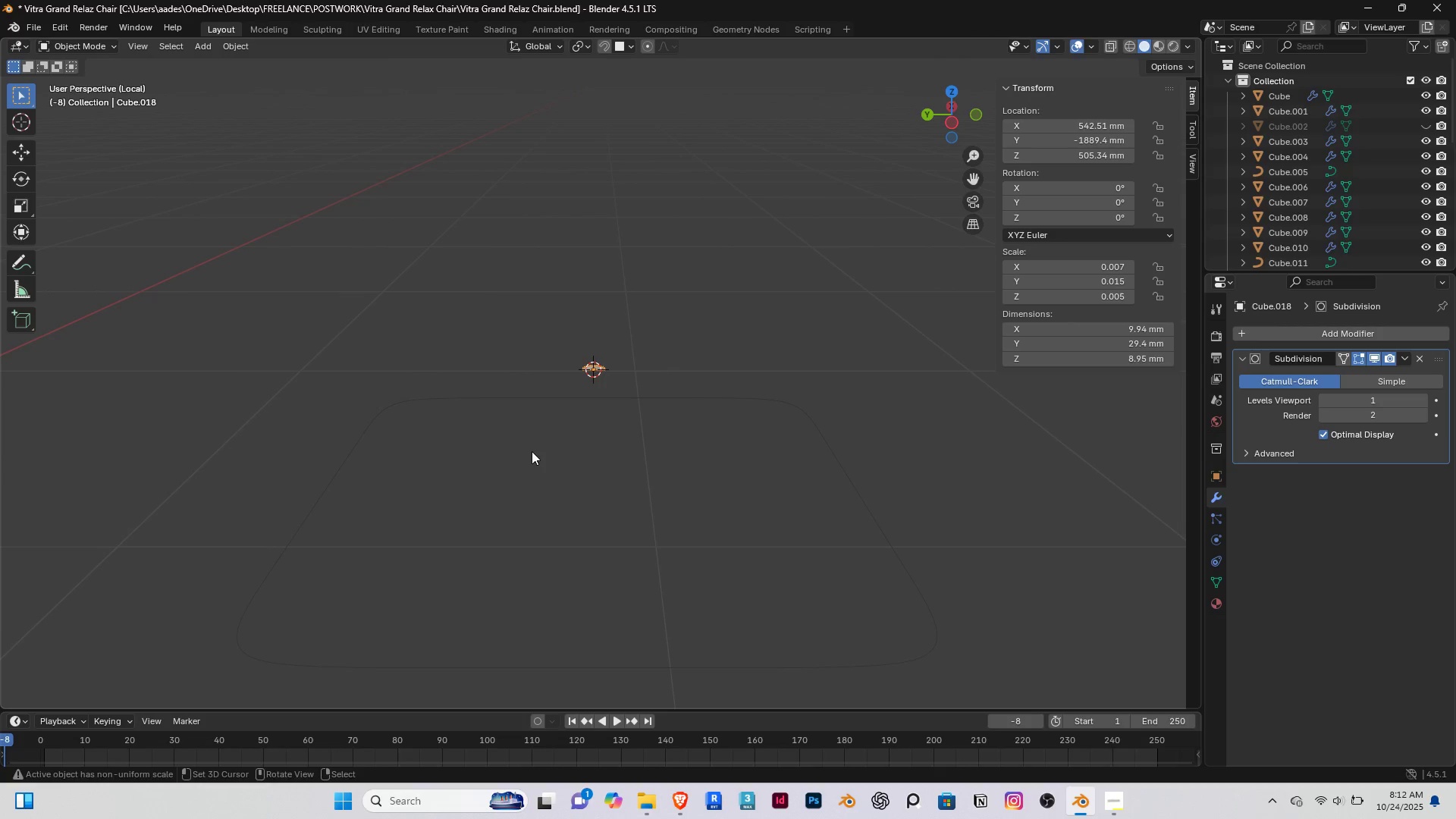 
scroll: coordinate [555, 386], scroll_direction: up, amount: 7.0
 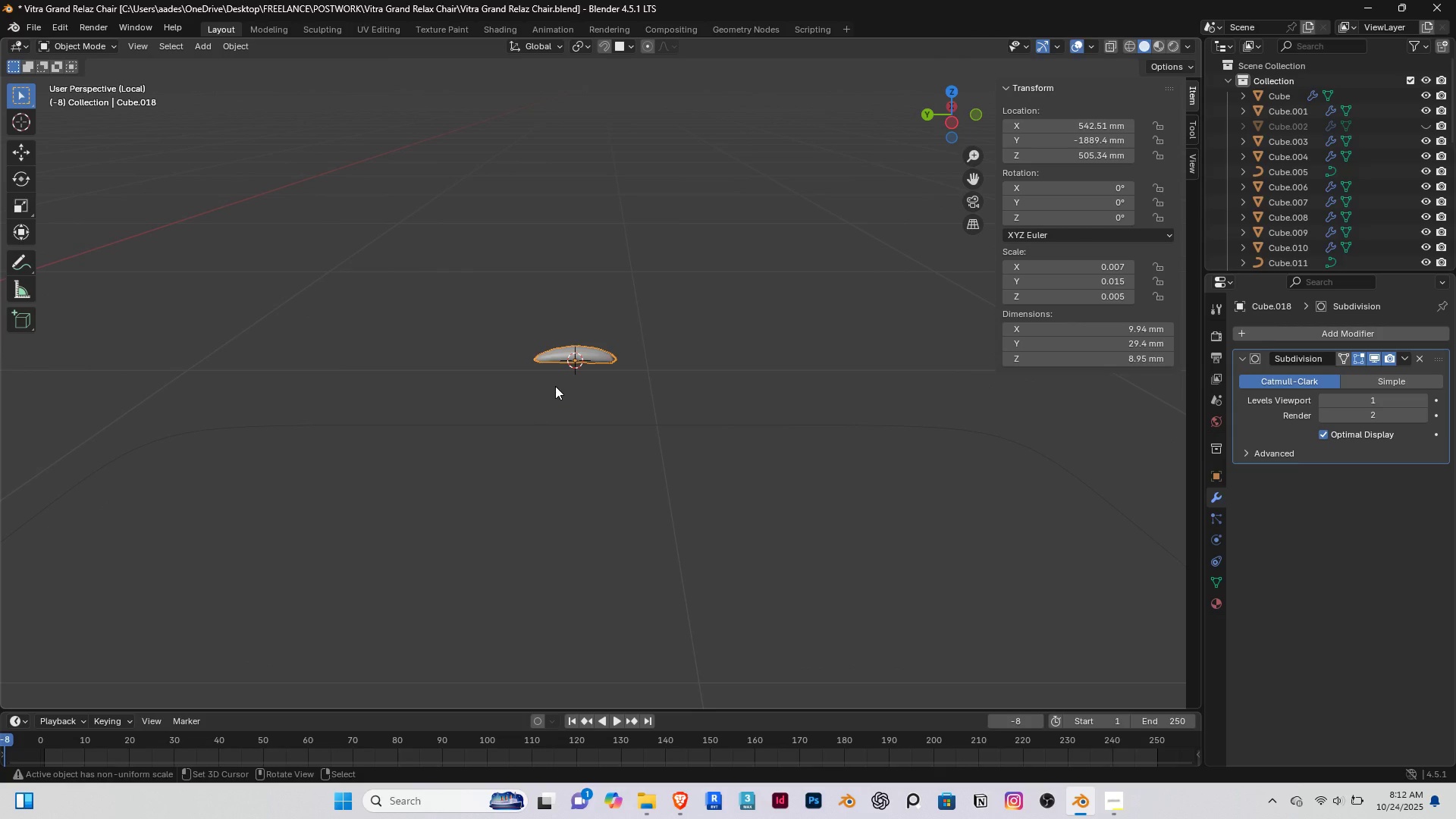 
key(Control+ControlLeft)
 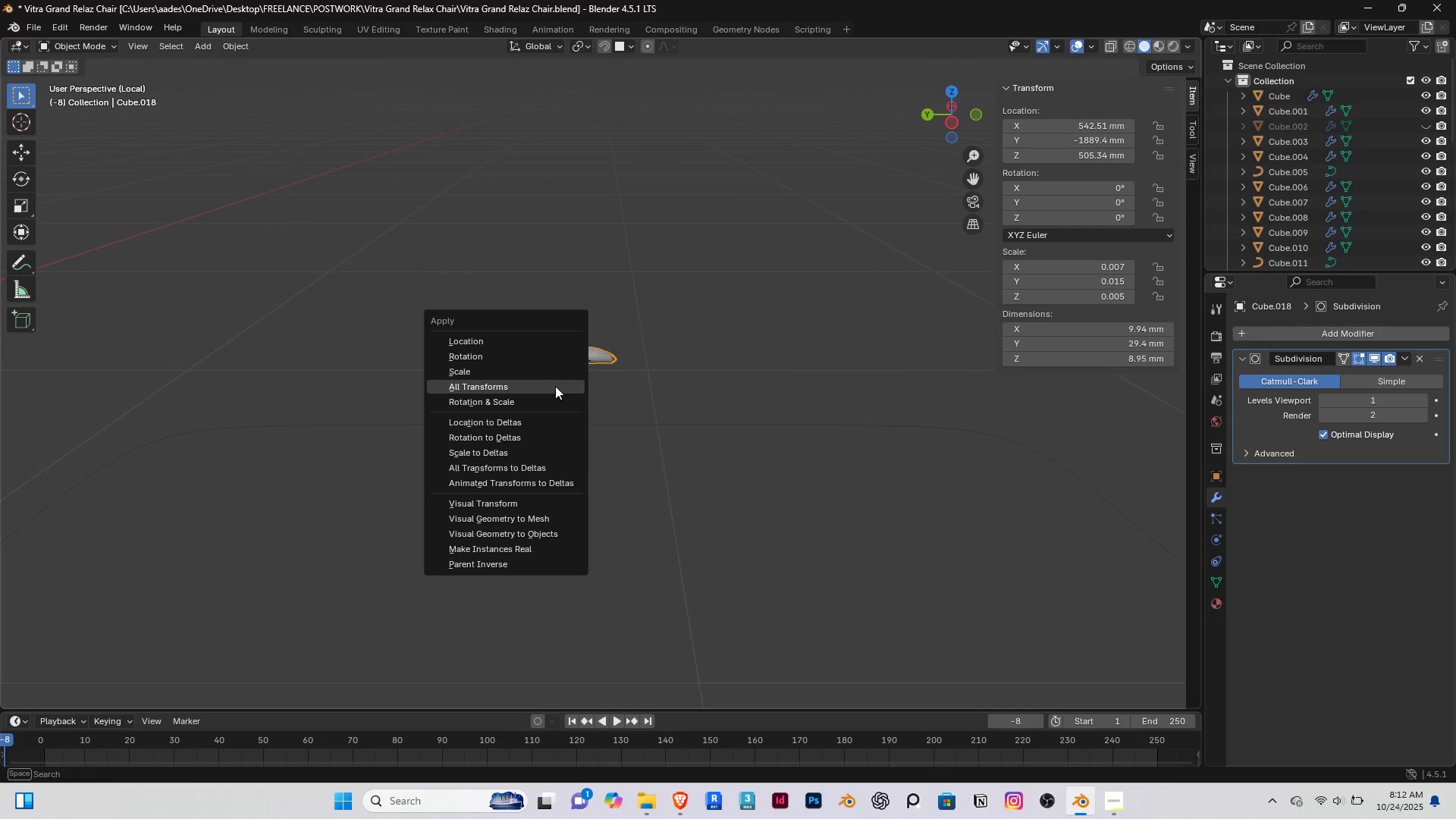 
key(Control+A)
 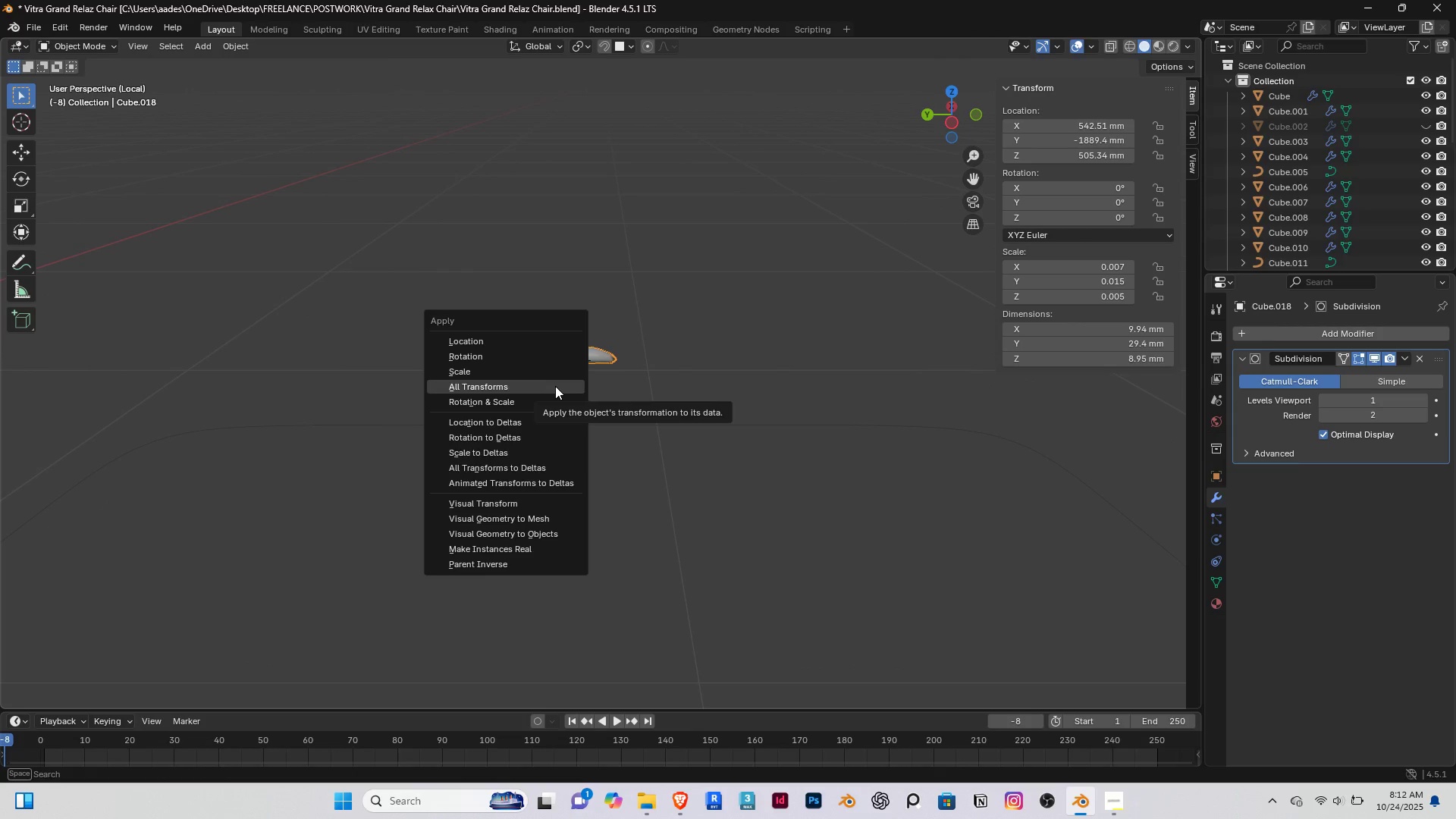 
left_click([555, 386])
 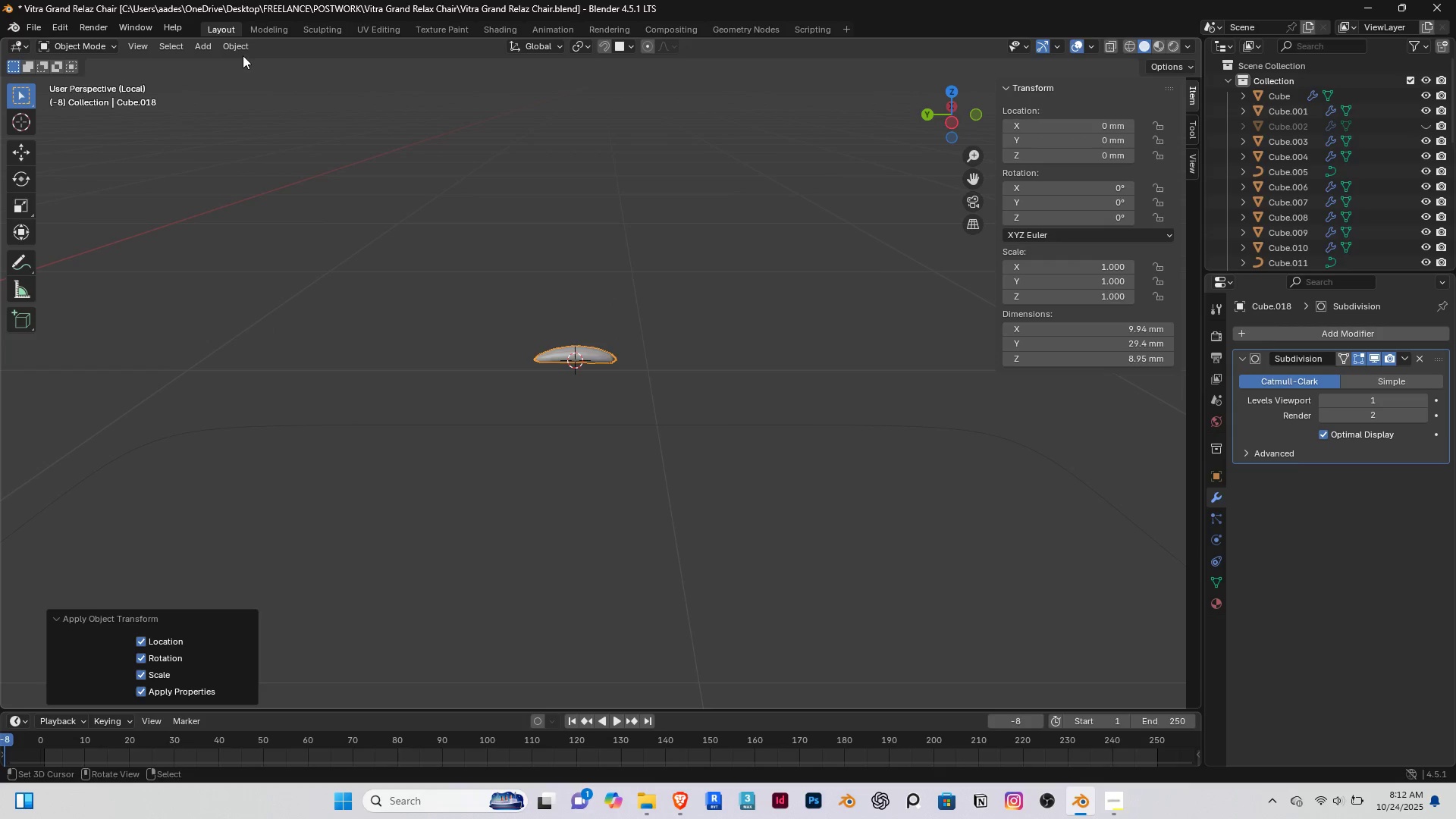 
left_click([239, 47])
 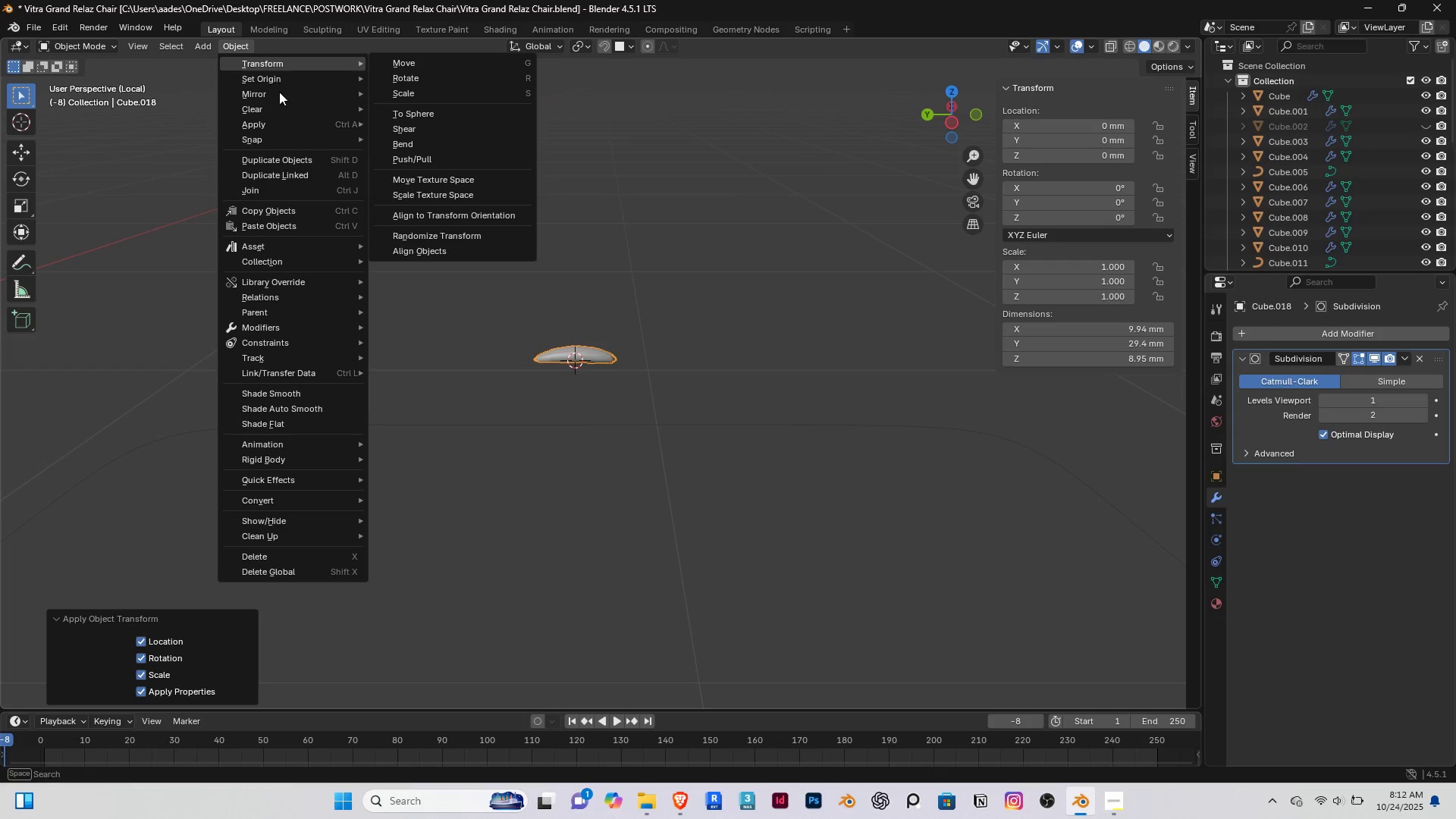 
mouse_move([278, 83])
 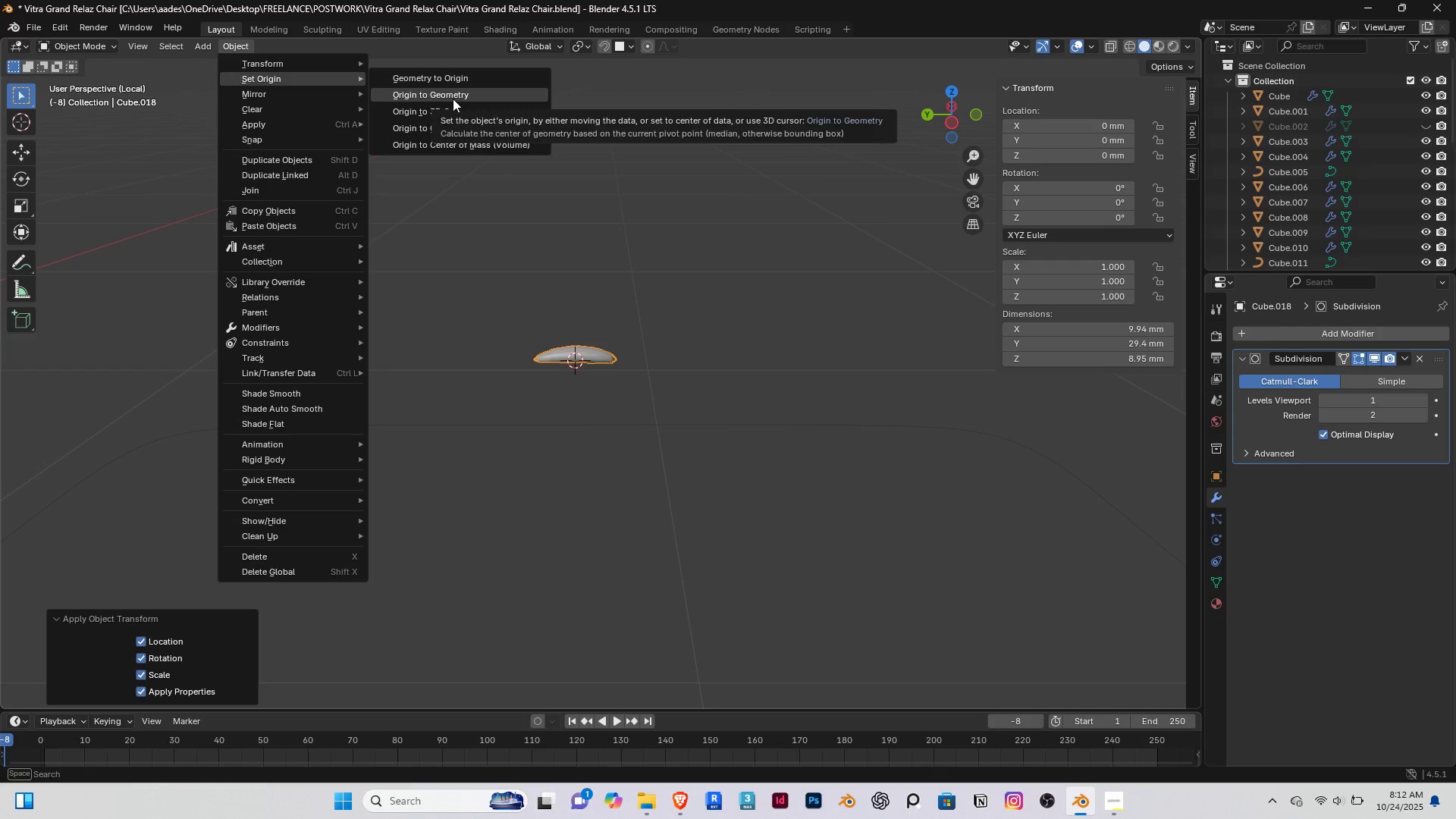 
left_click([453, 99])
 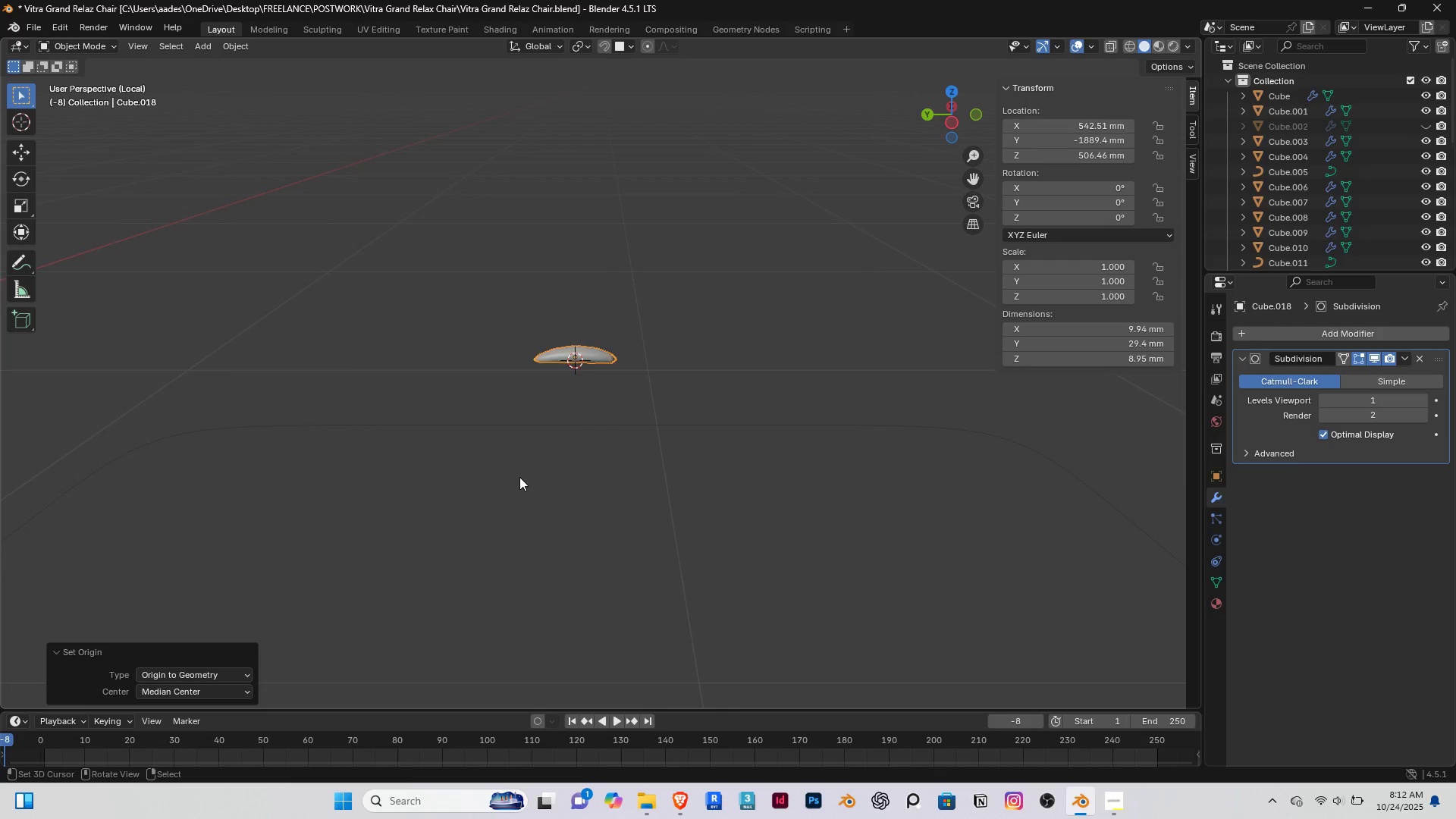 
scroll: coordinate [519, 477], scroll_direction: down, amount: 5.0
 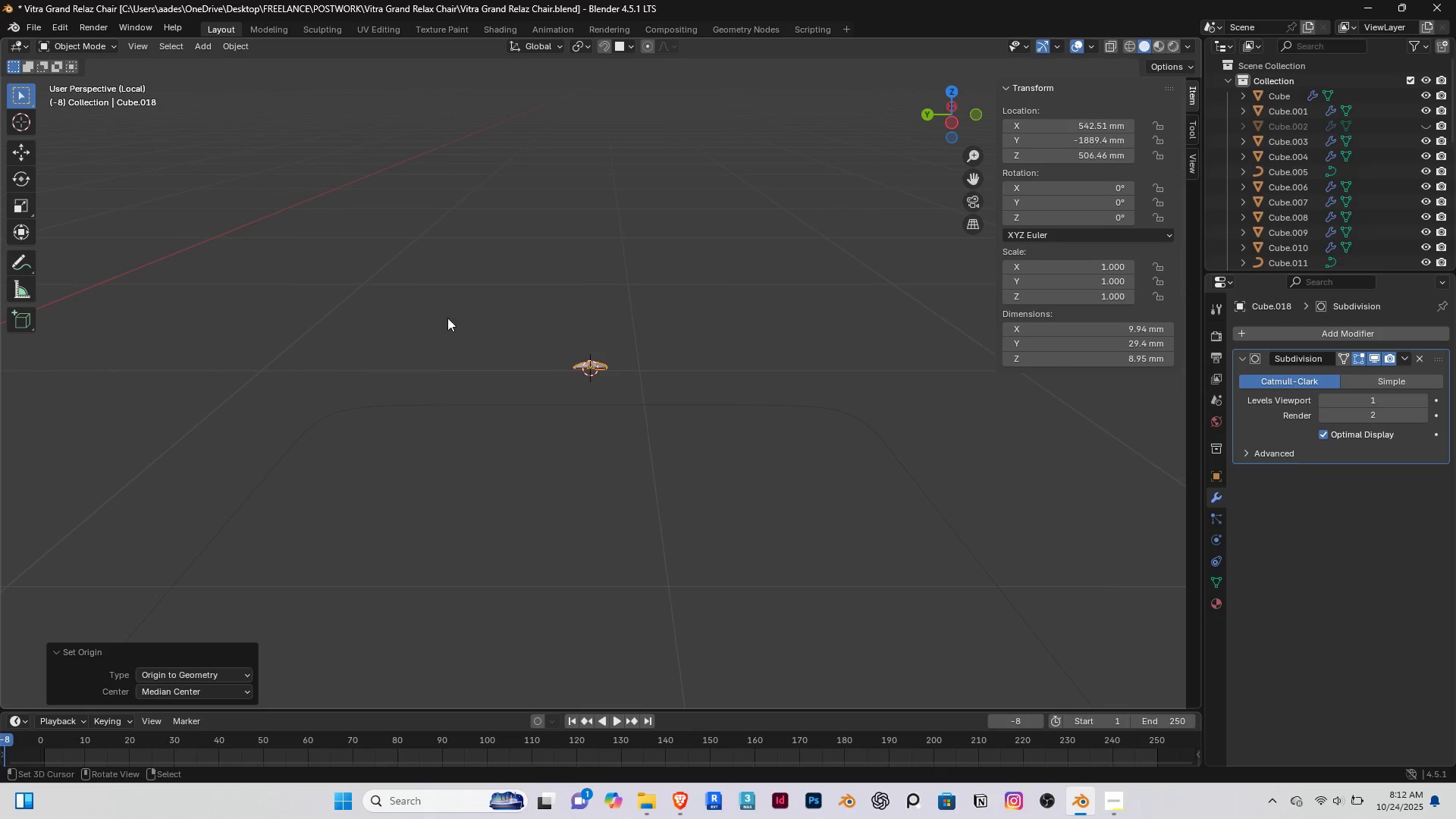 
right_click([414, 297])
 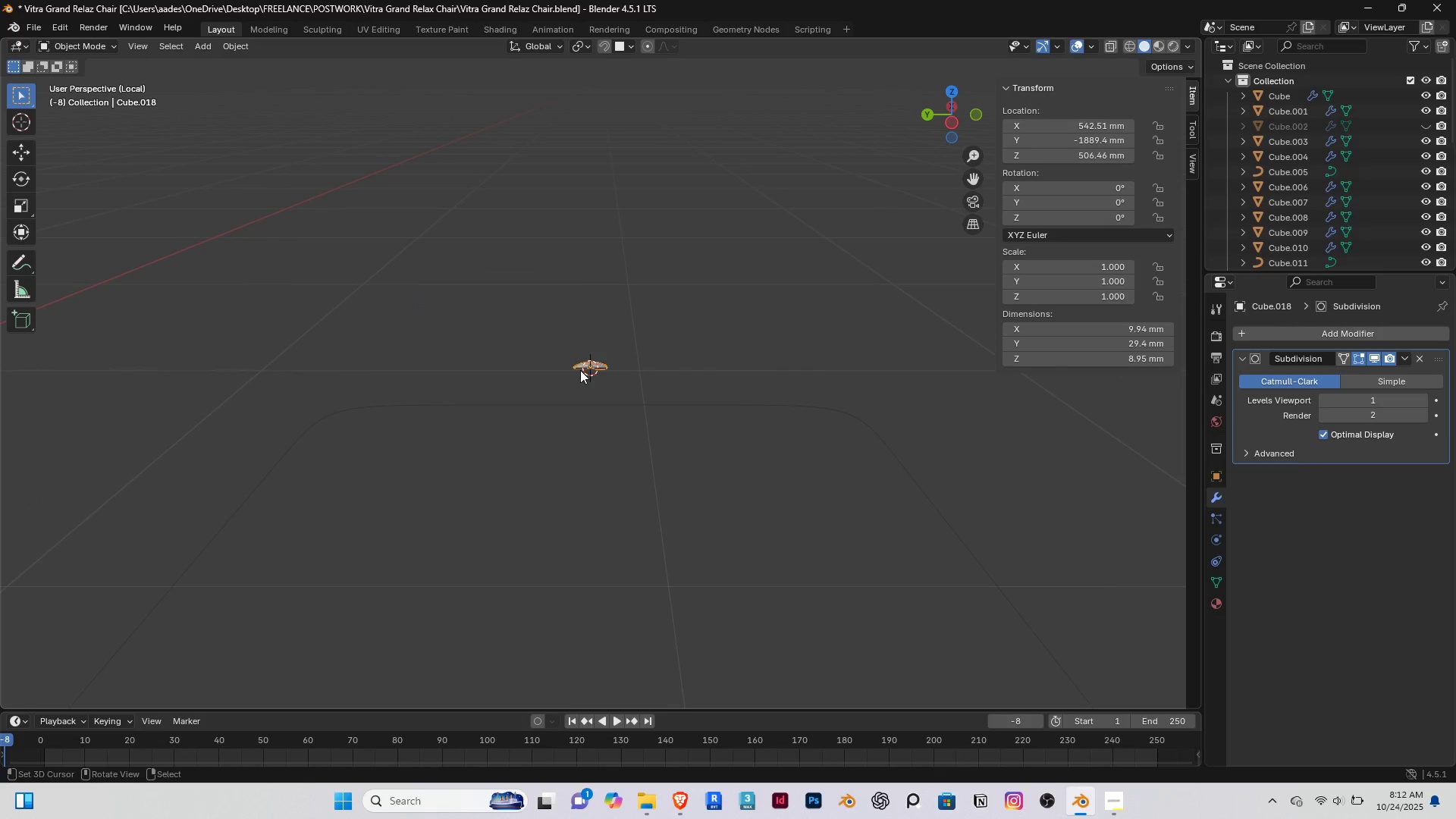 
double_click([580, 370])
 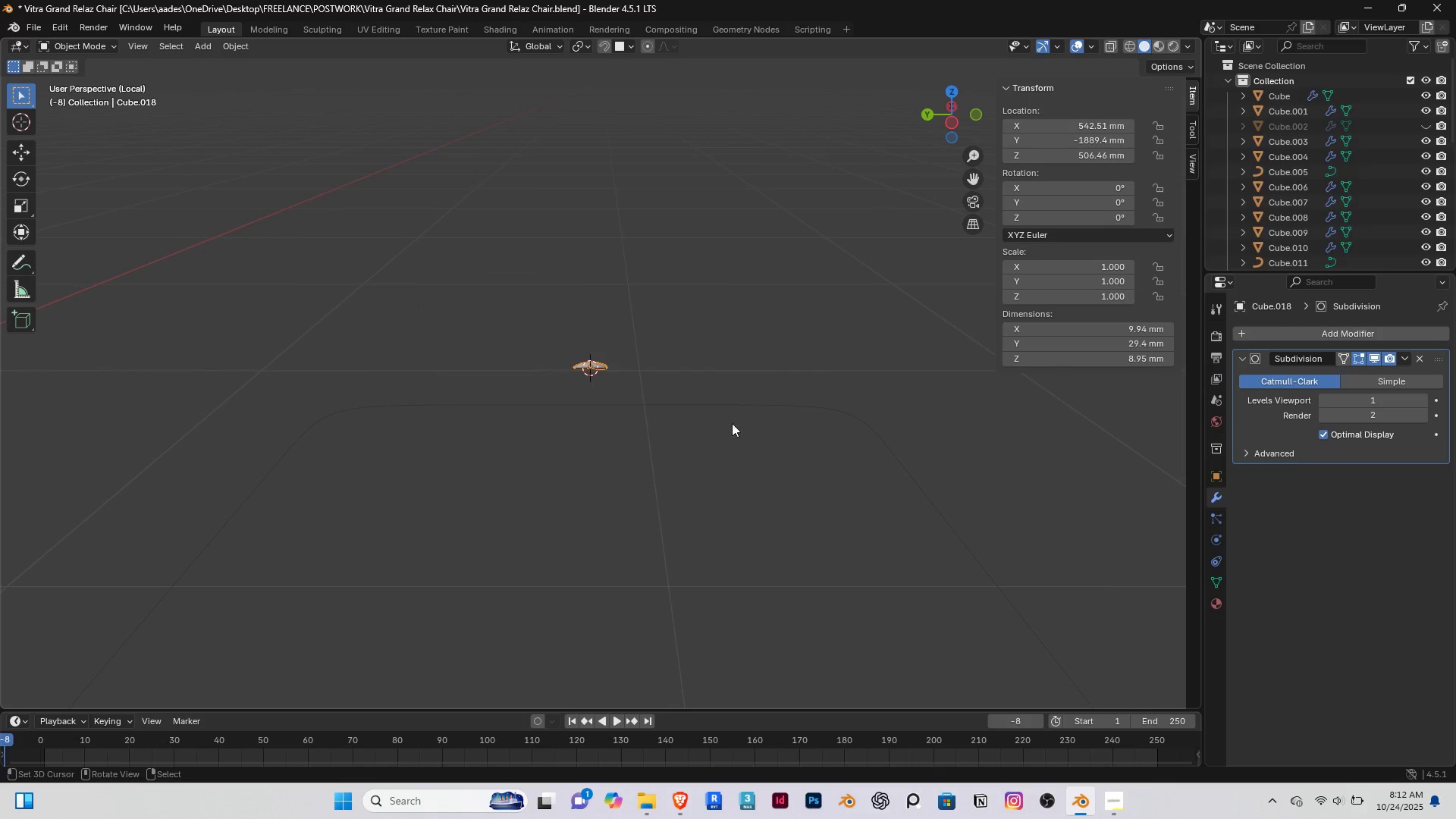 
hold_key(key=ShiftRight, duration=0.74)
right_click([751, 413])
 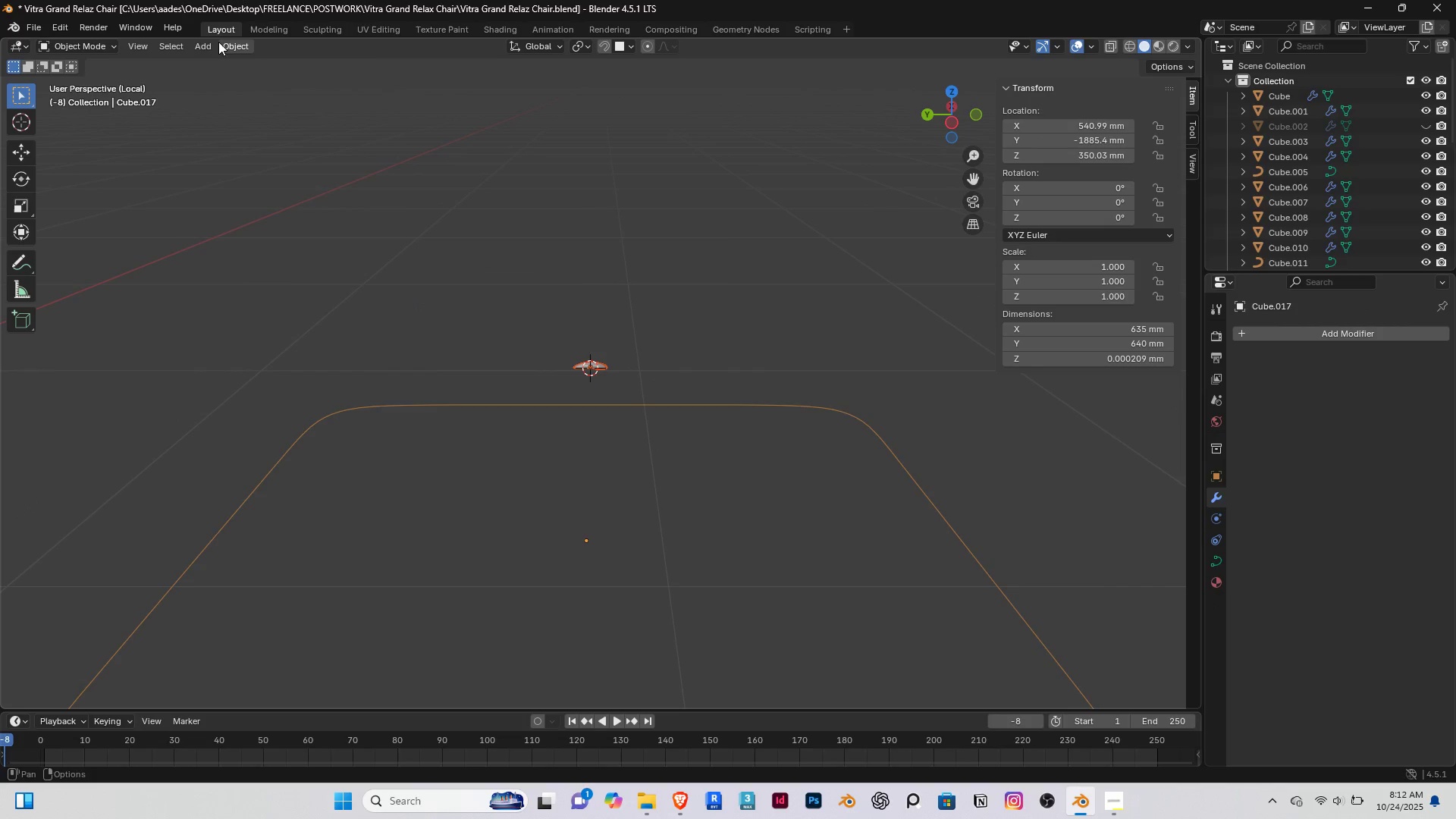 
left_click([218, 42])
 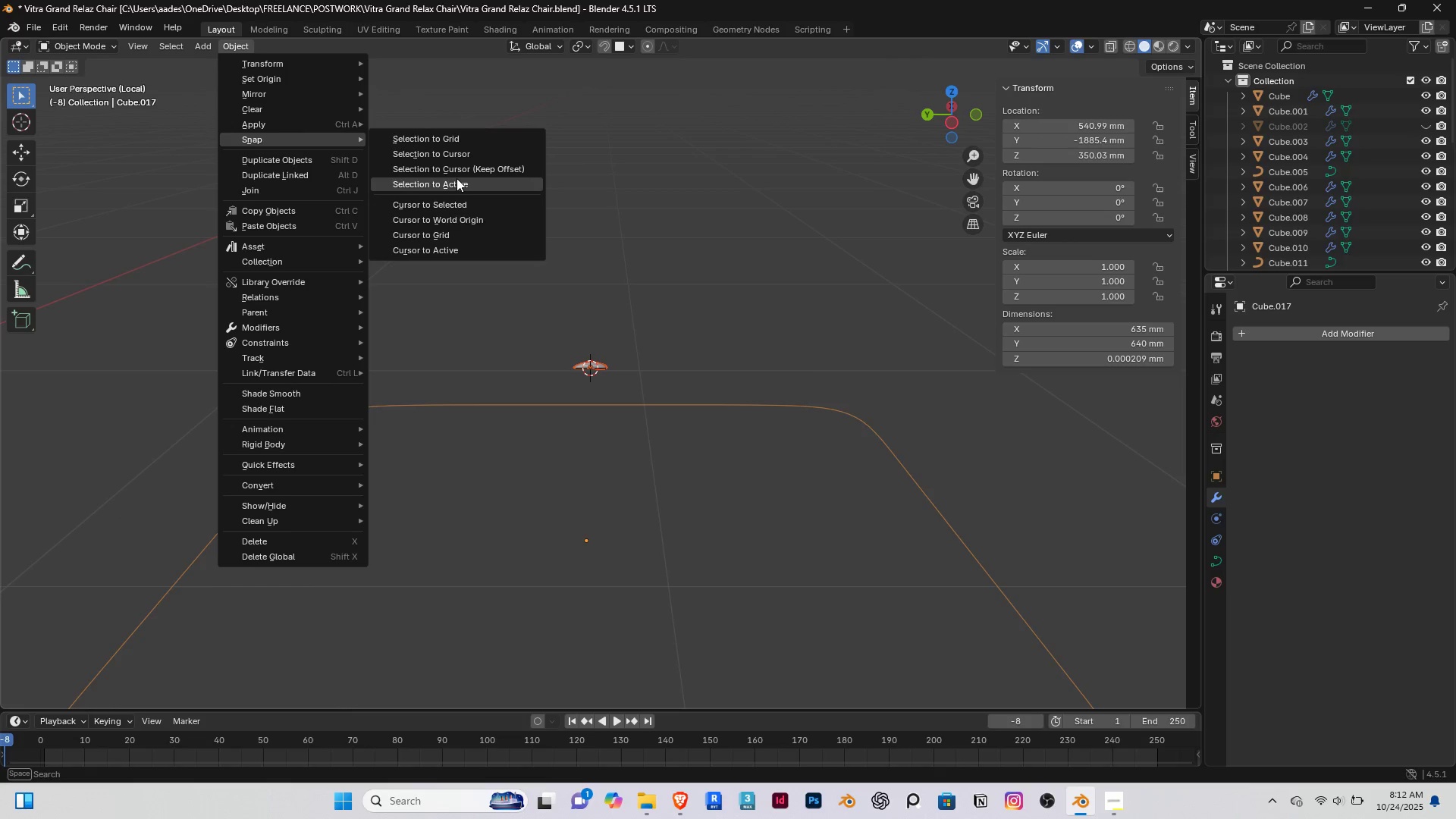 
left_click([457, 178])
 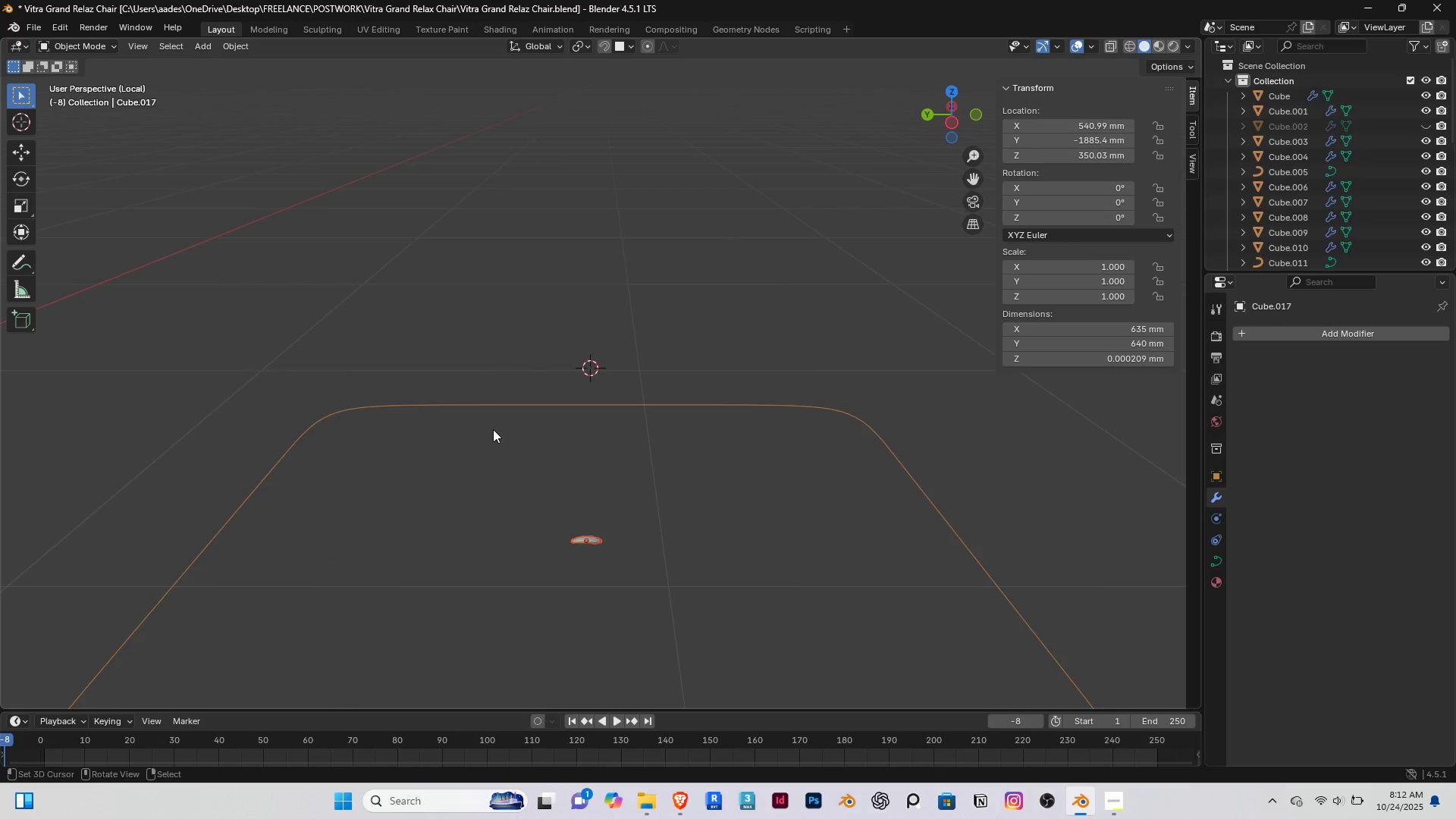 
right_click([493, 429])
 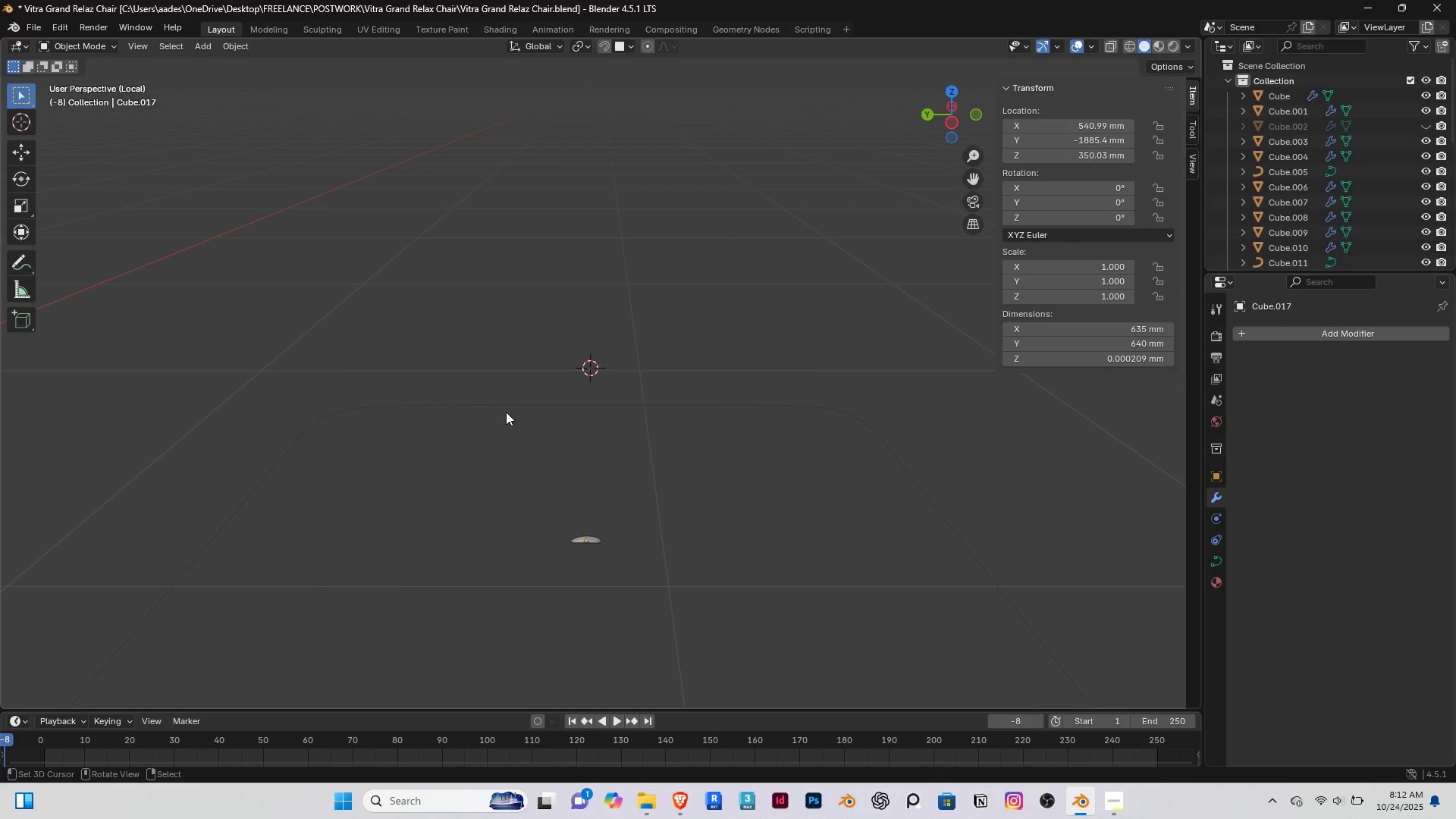 
right_click([506, 412])
 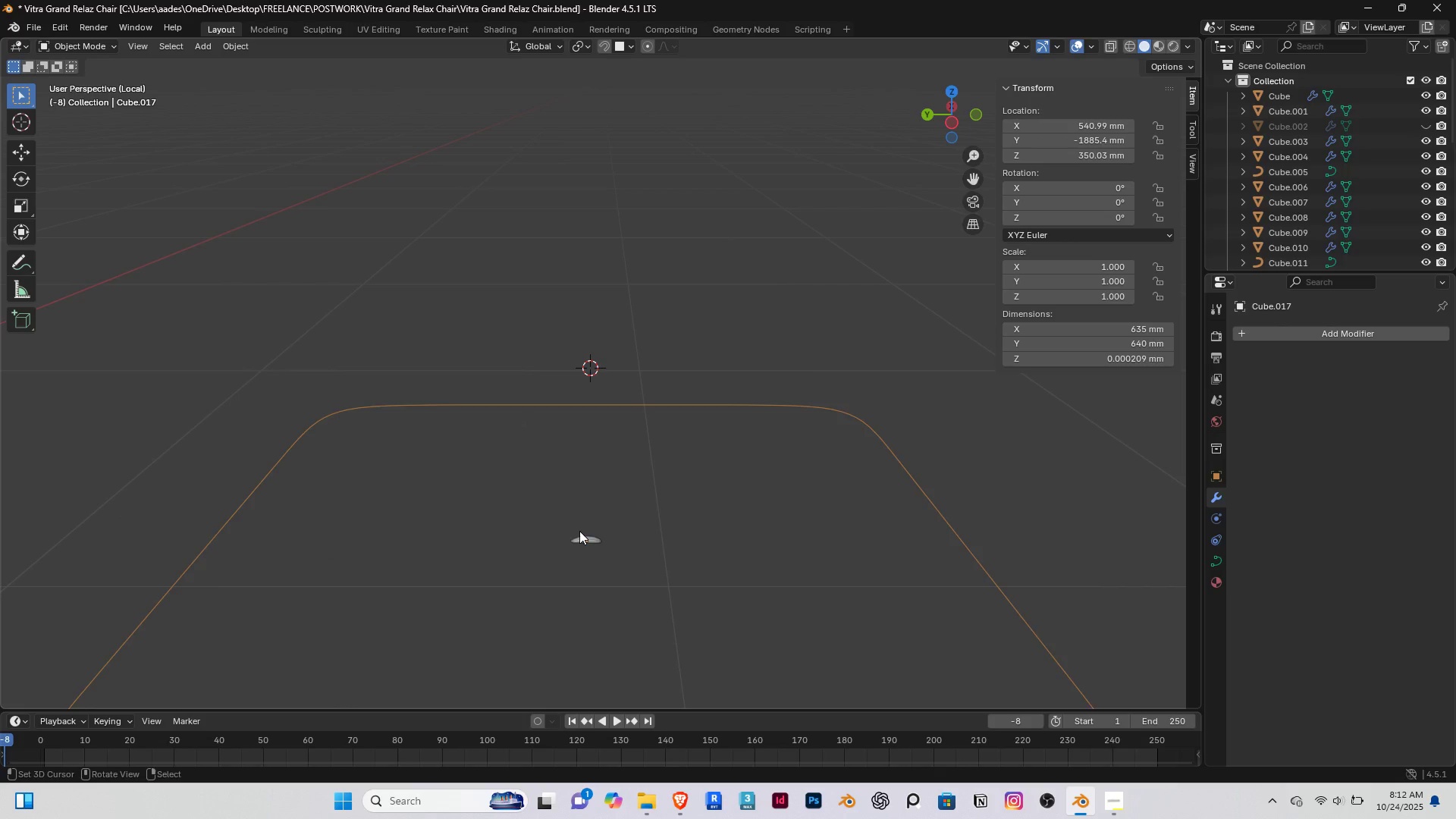 
right_click([579, 531])
 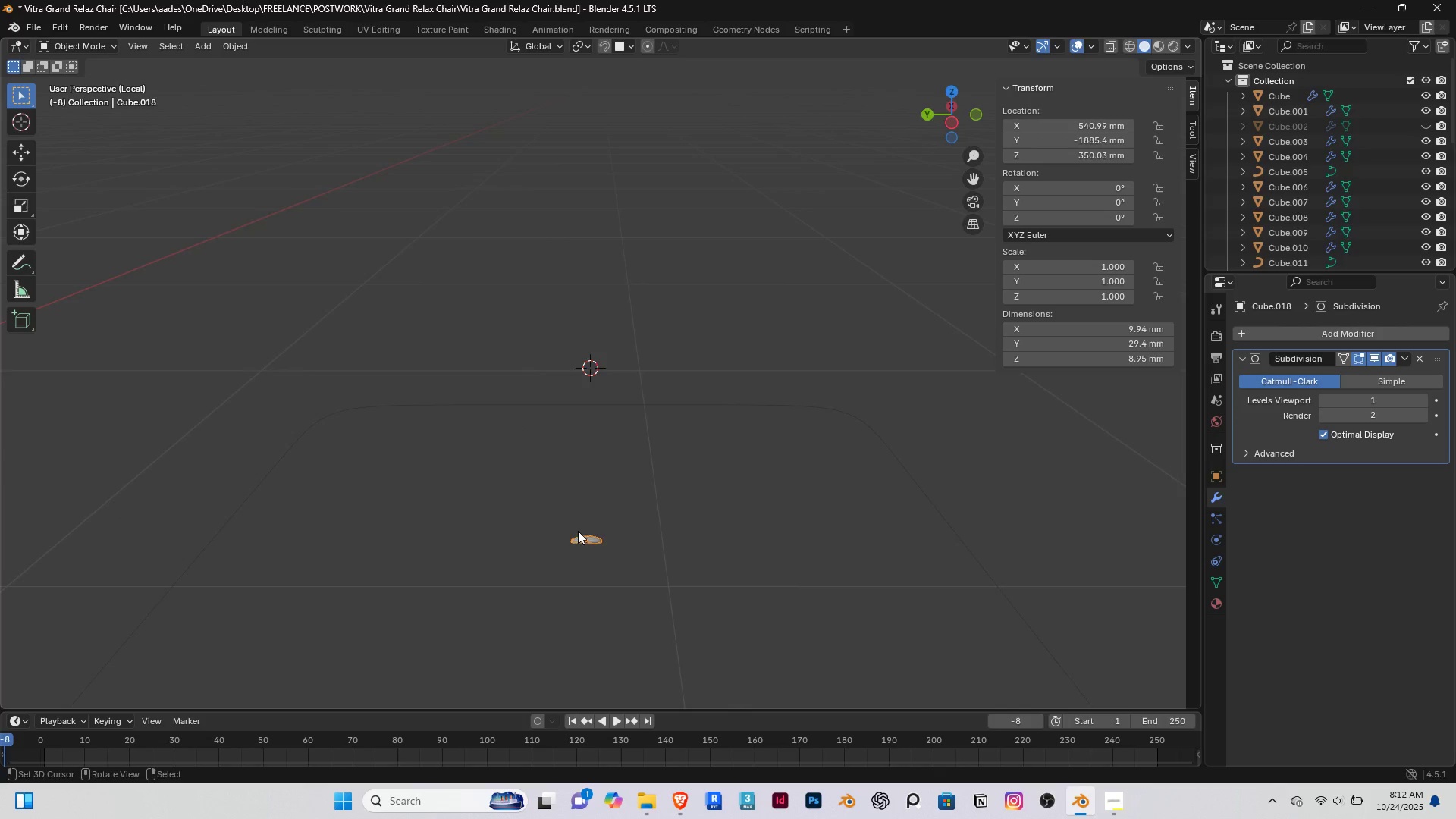 
key(Home)
 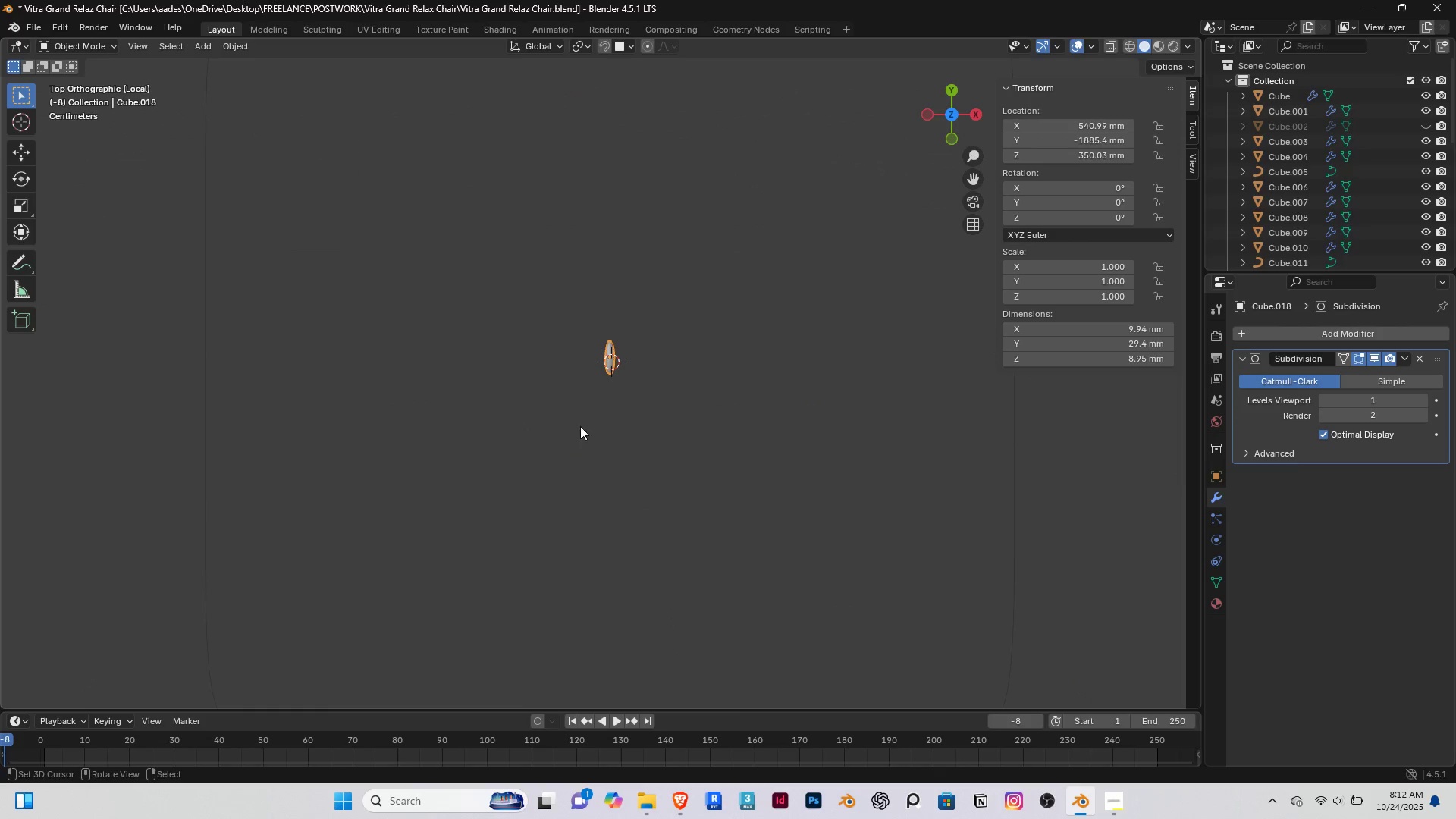 
scroll: coordinate [591, 453], scroll_direction: down, amount: 4.0
 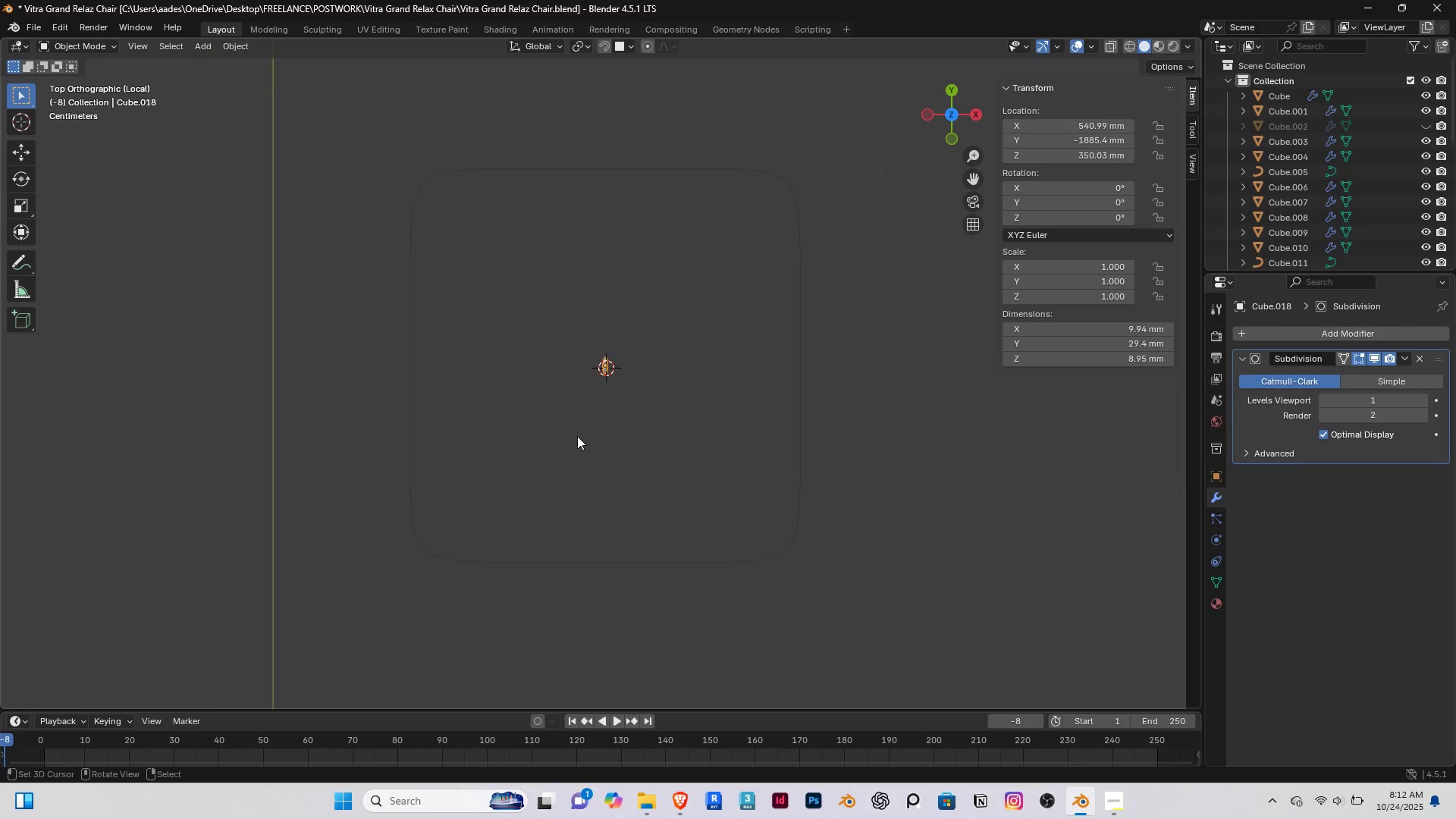 
key(Shift+ShiftRight)
 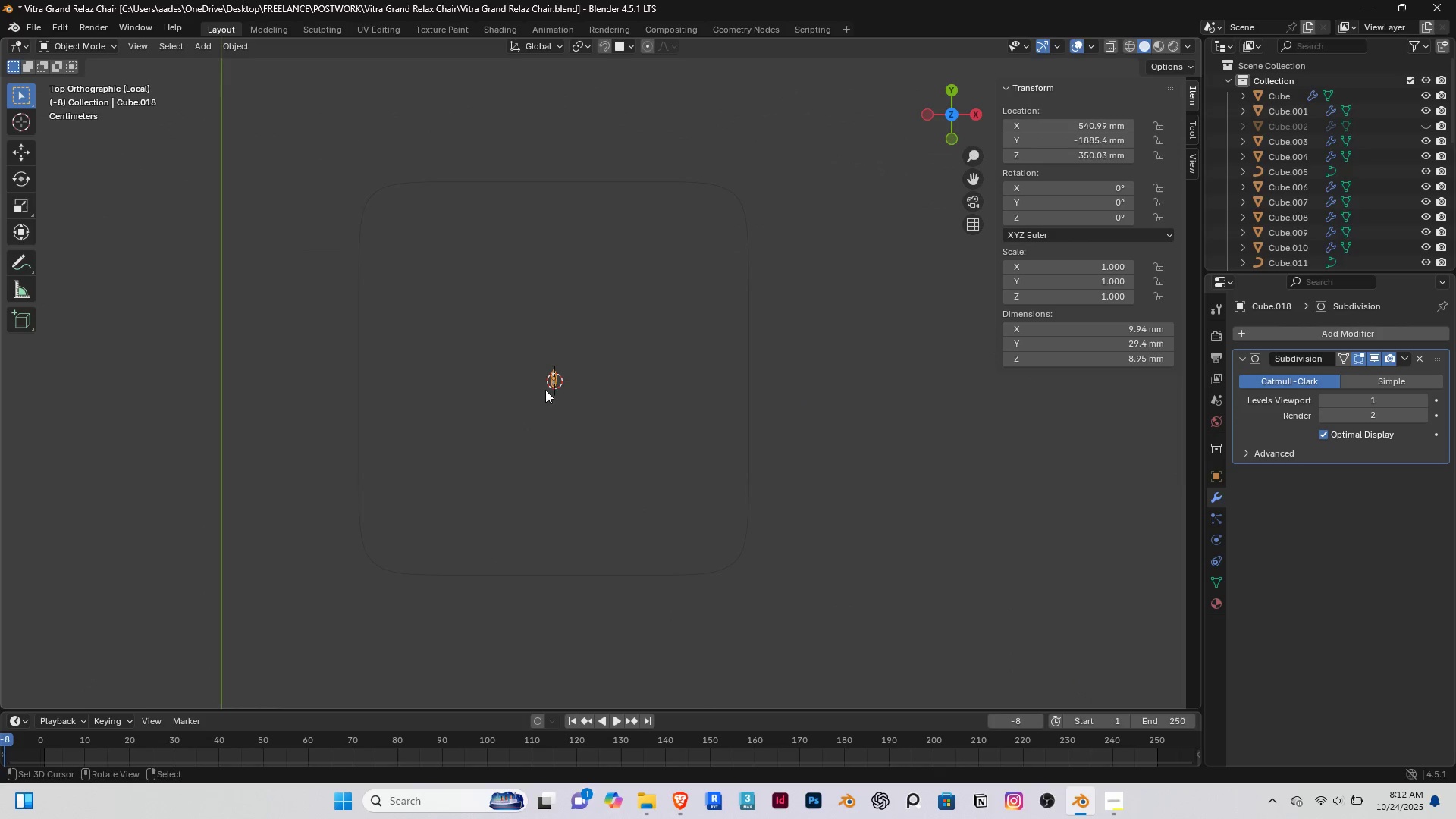 
scroll: coordinate [551, 384], scroll_direction: up, amount: 2.0
 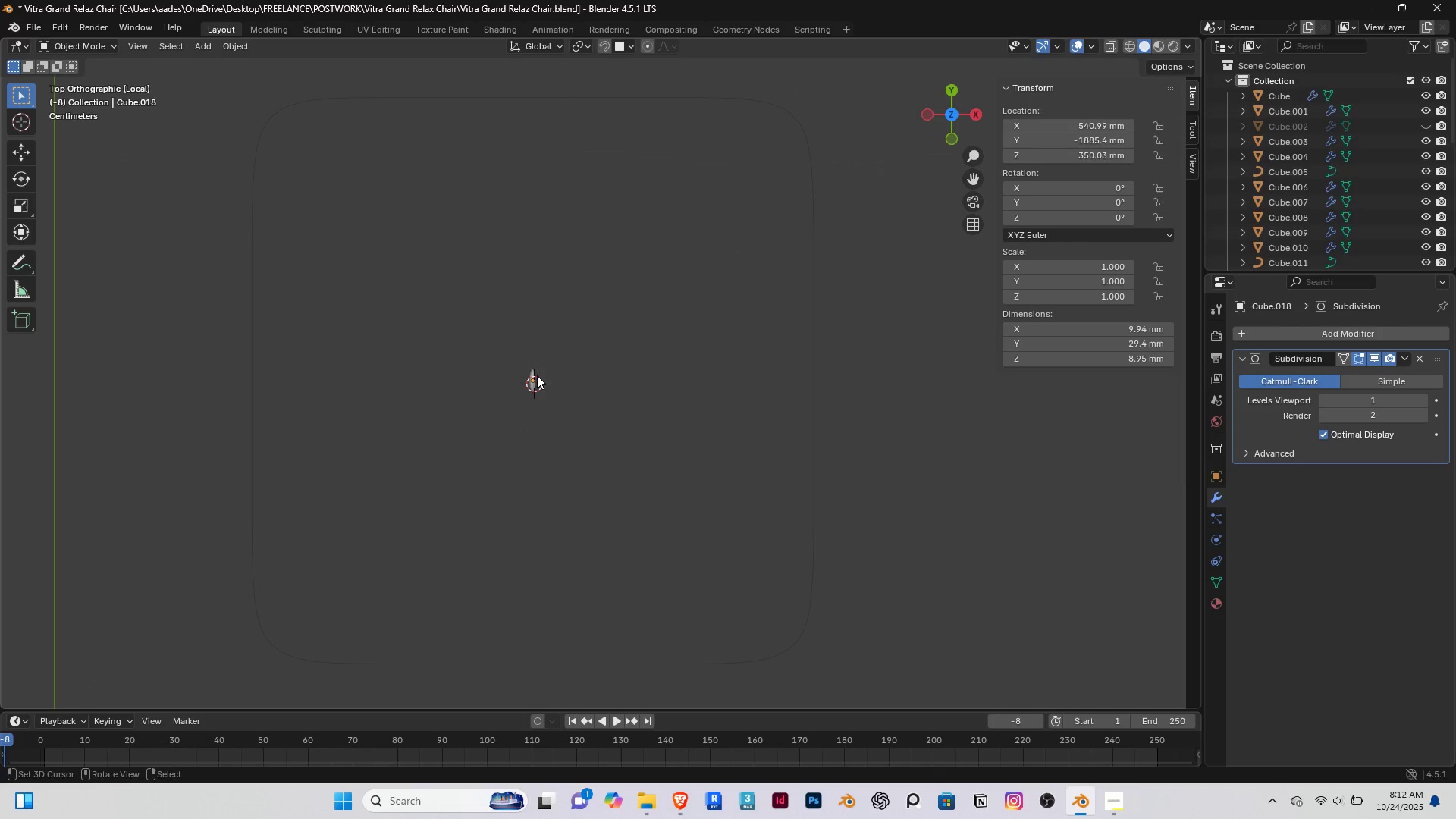 
right_click([539, 375])
 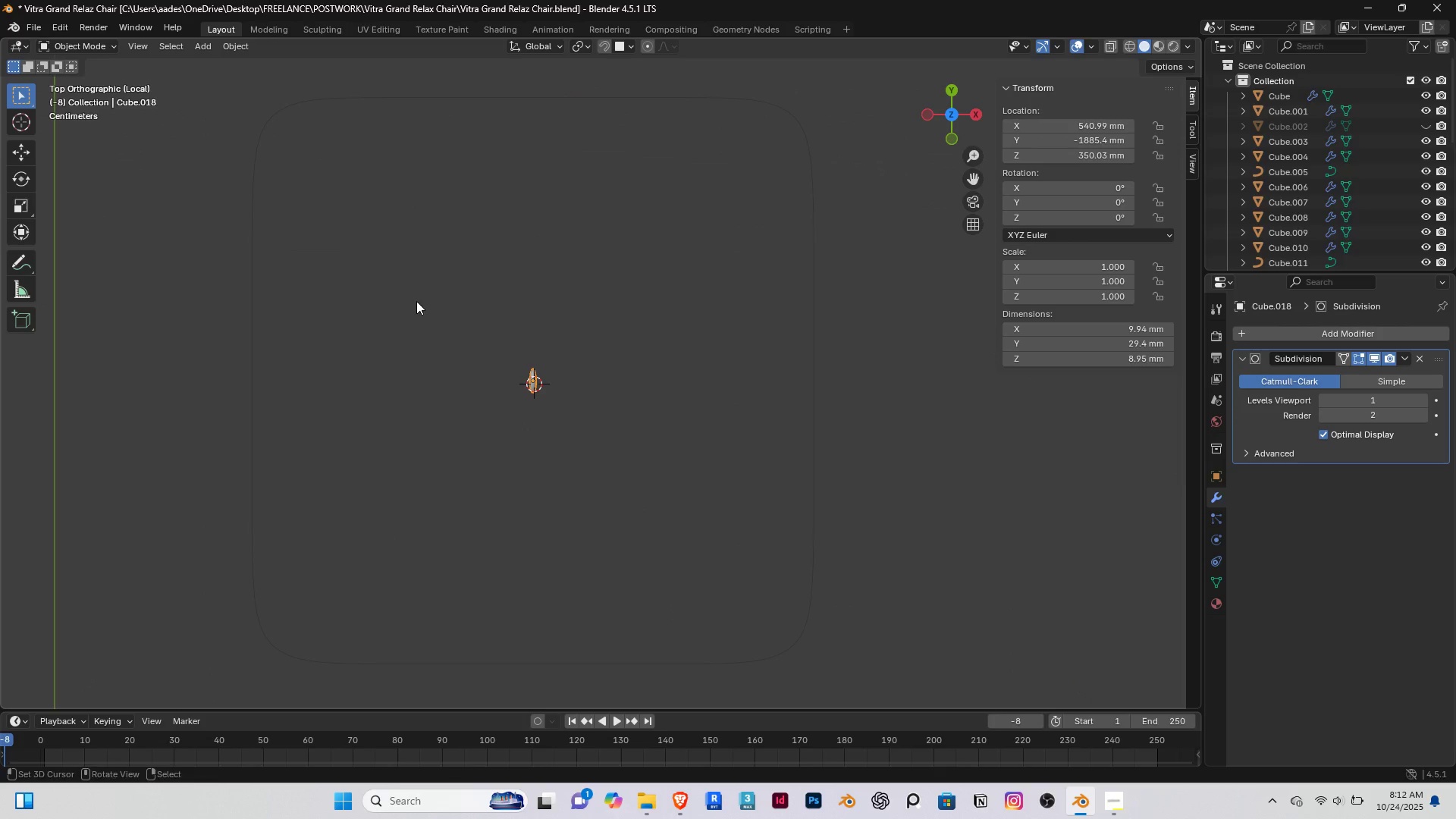 
key(S)
 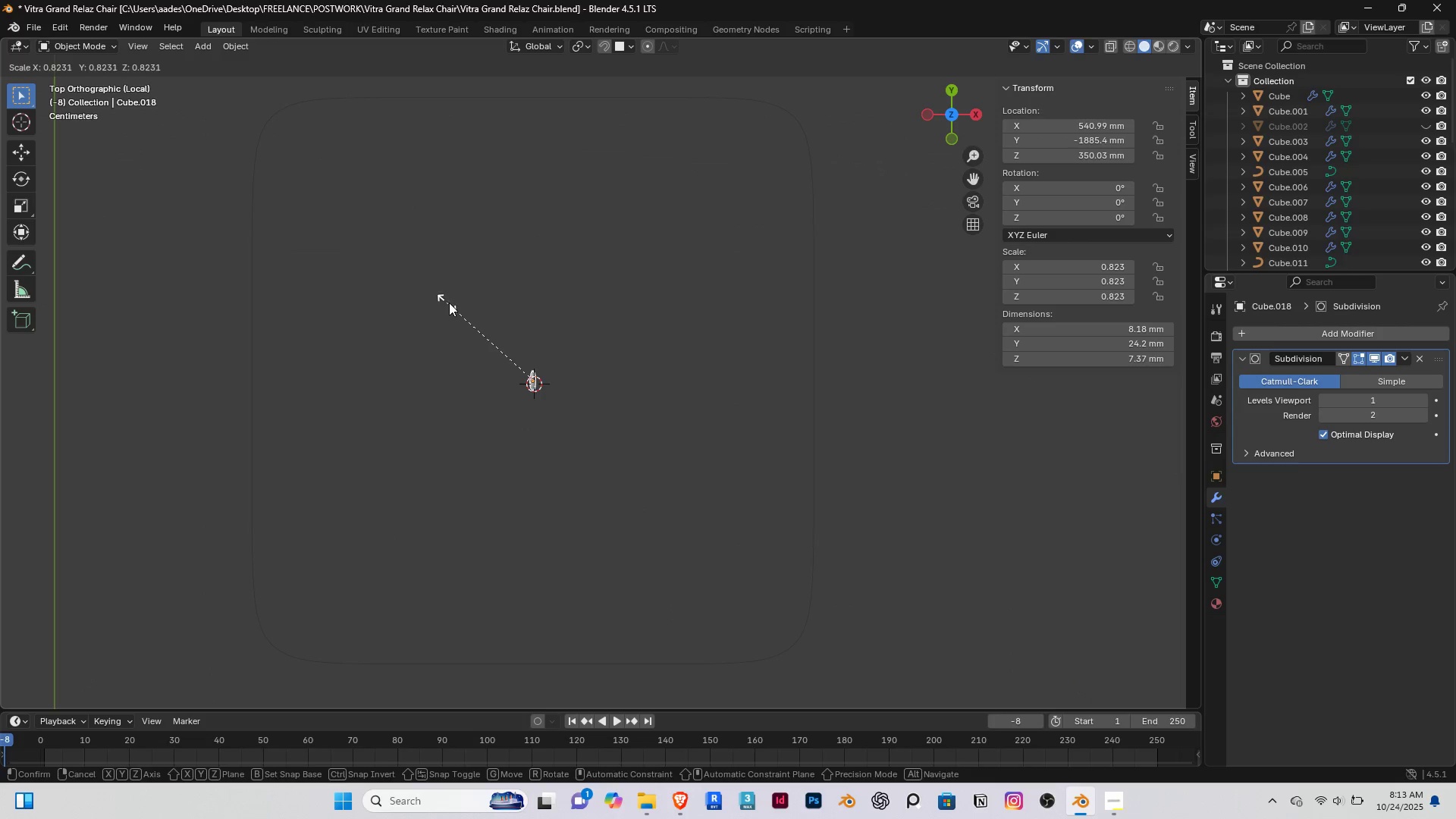 
left_click([449, 303])
 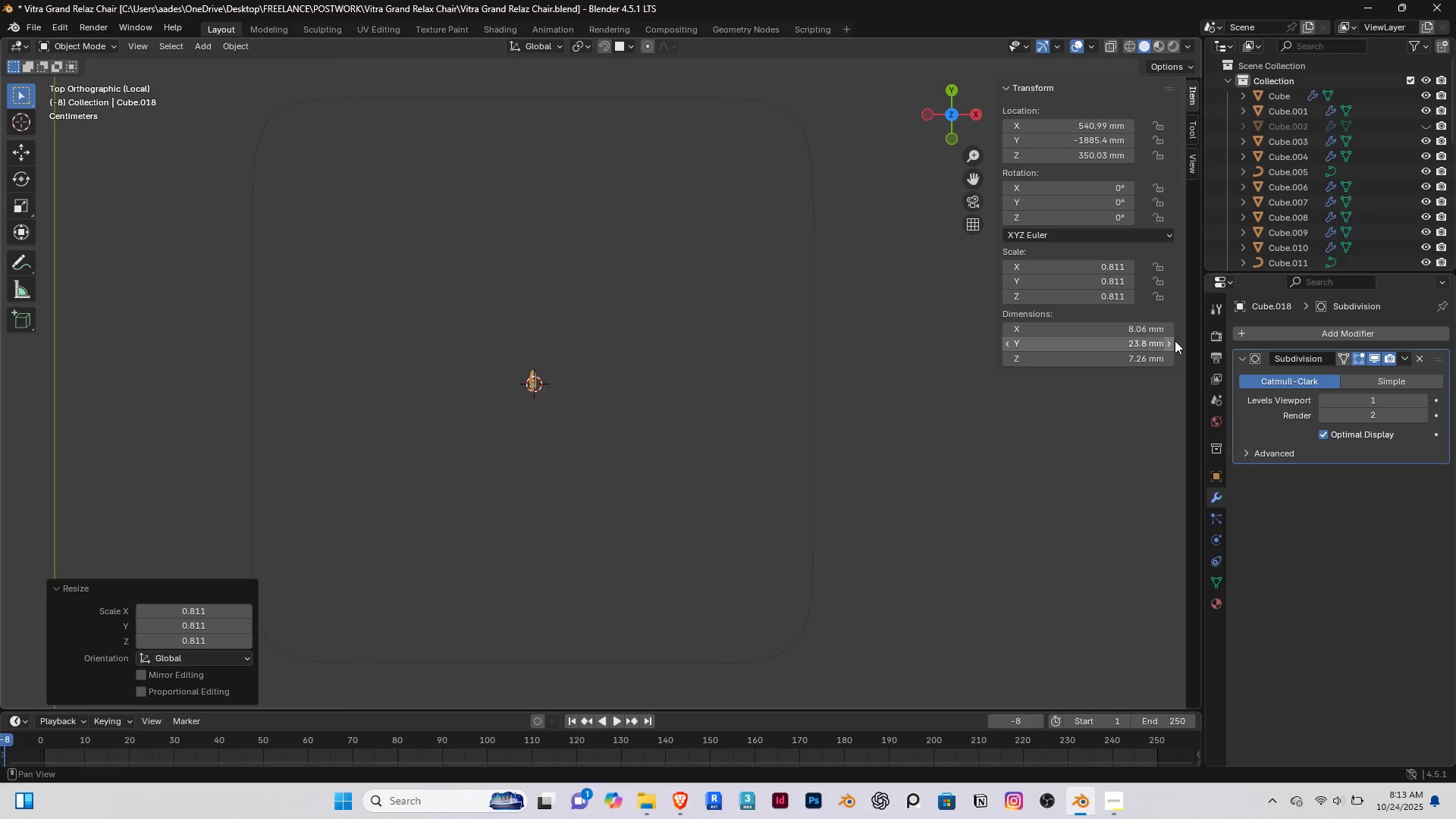 
left_click([1280, 329])
 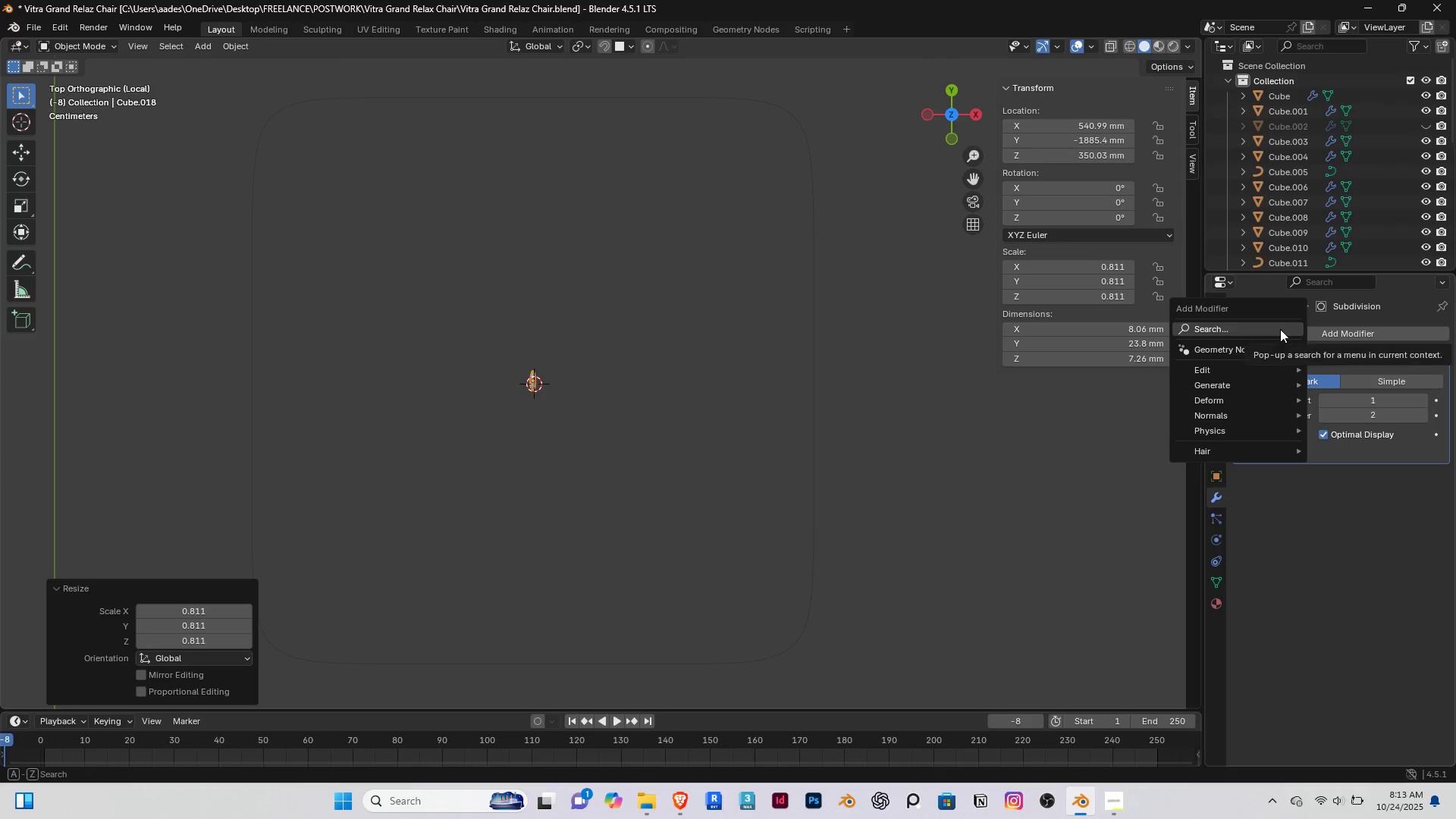 
type(cu)
 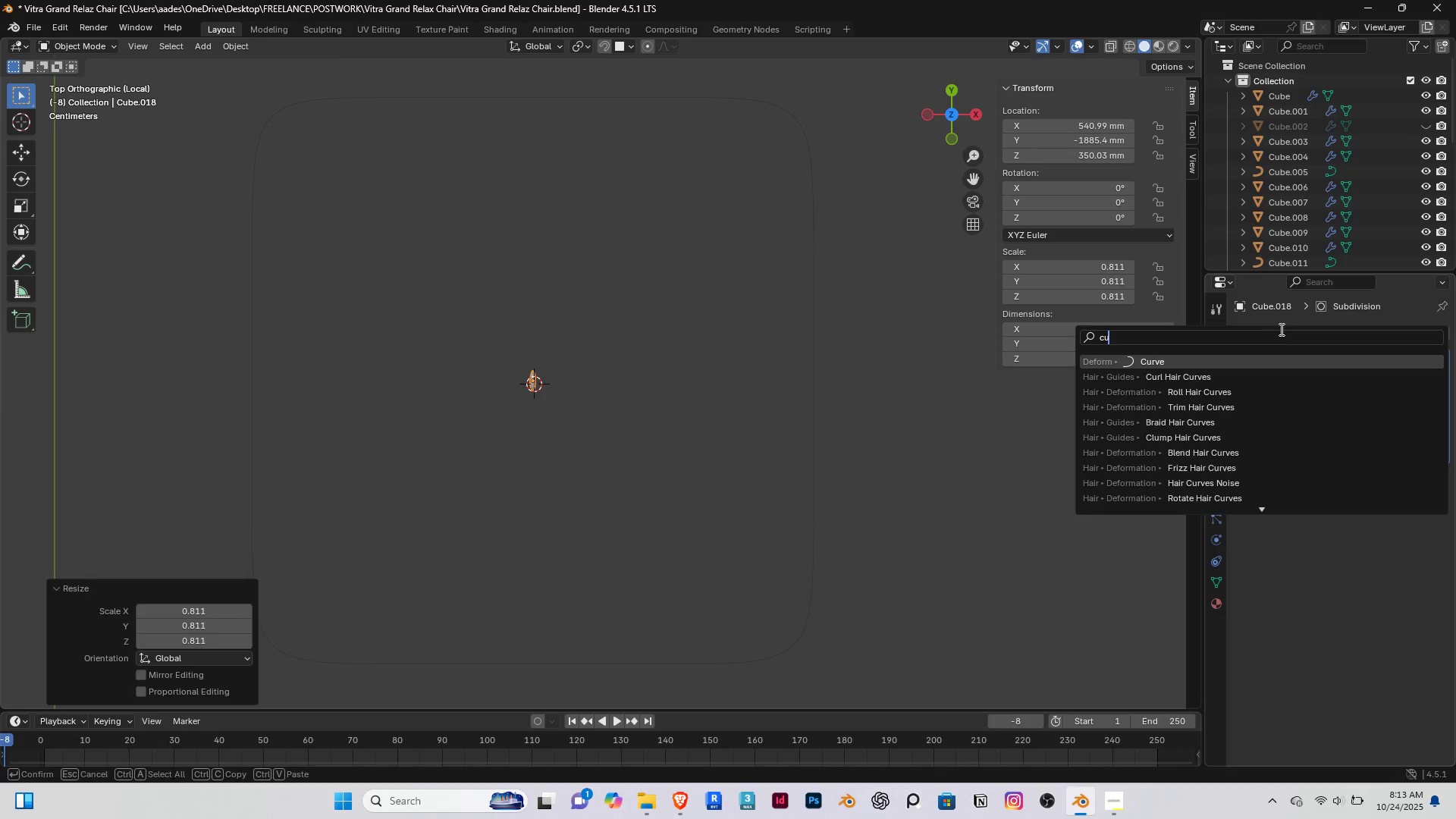 
key(Enter)
 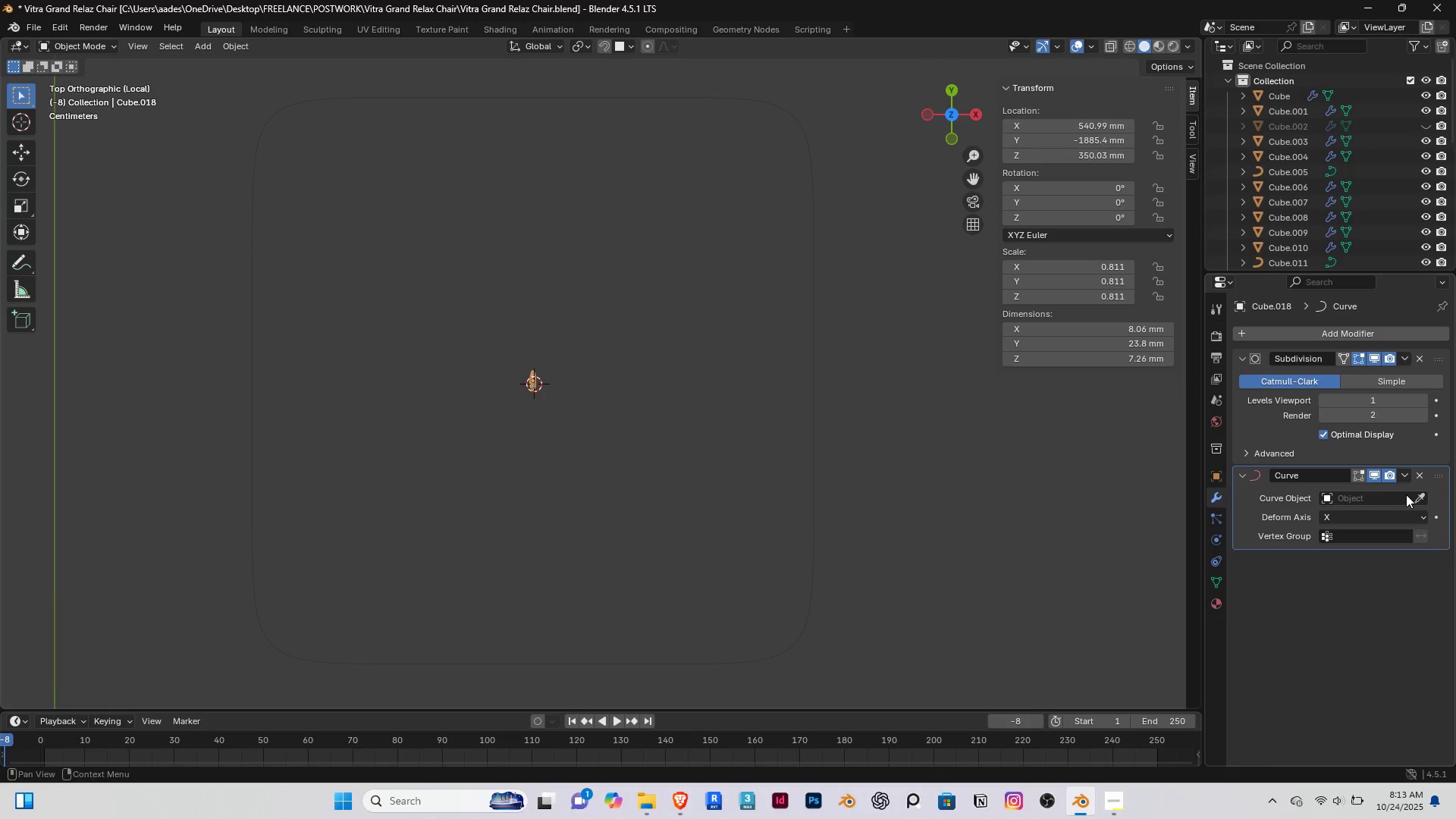 
left_click([1419, 495])
 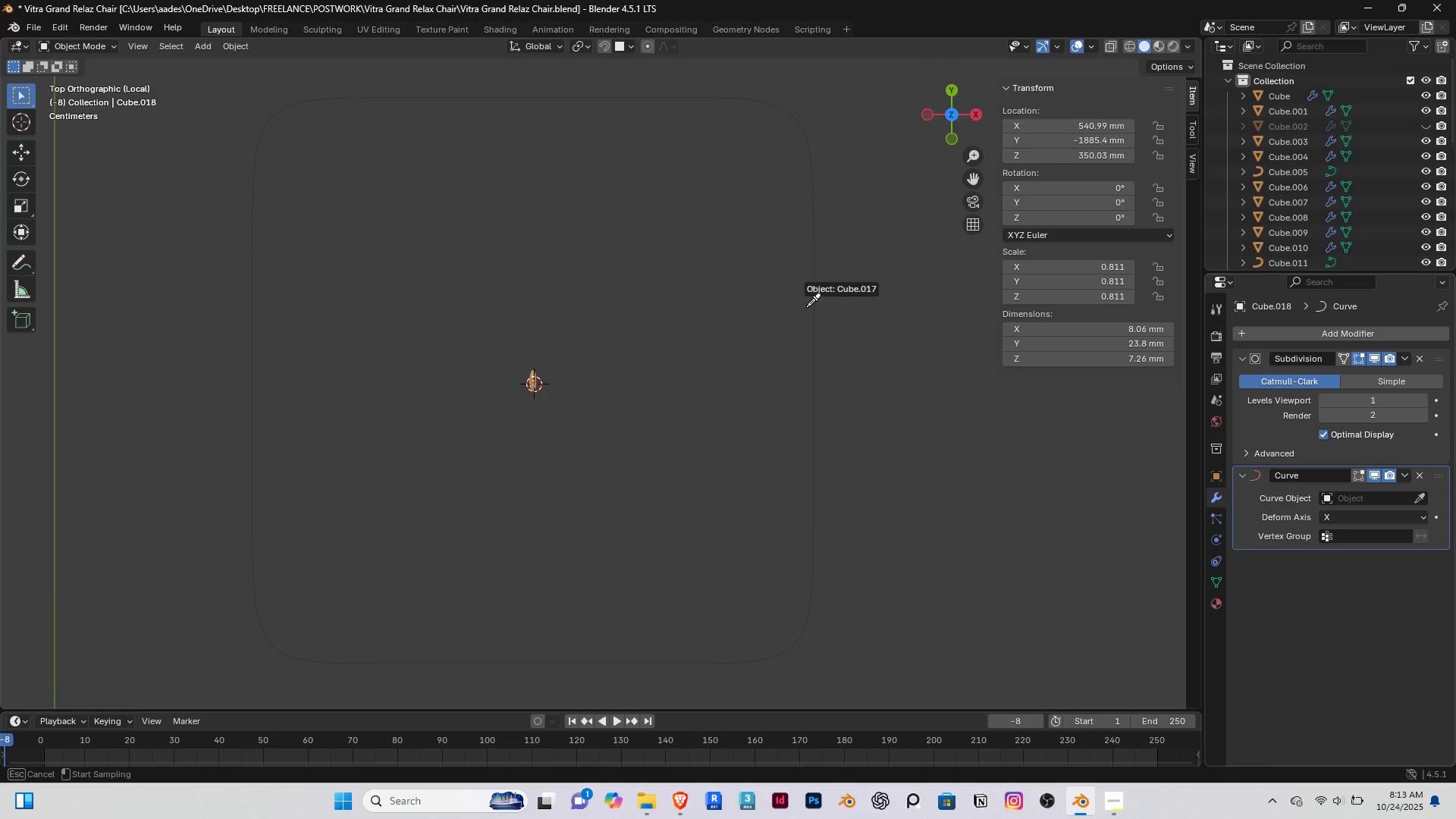 
left_click([810, 304])
 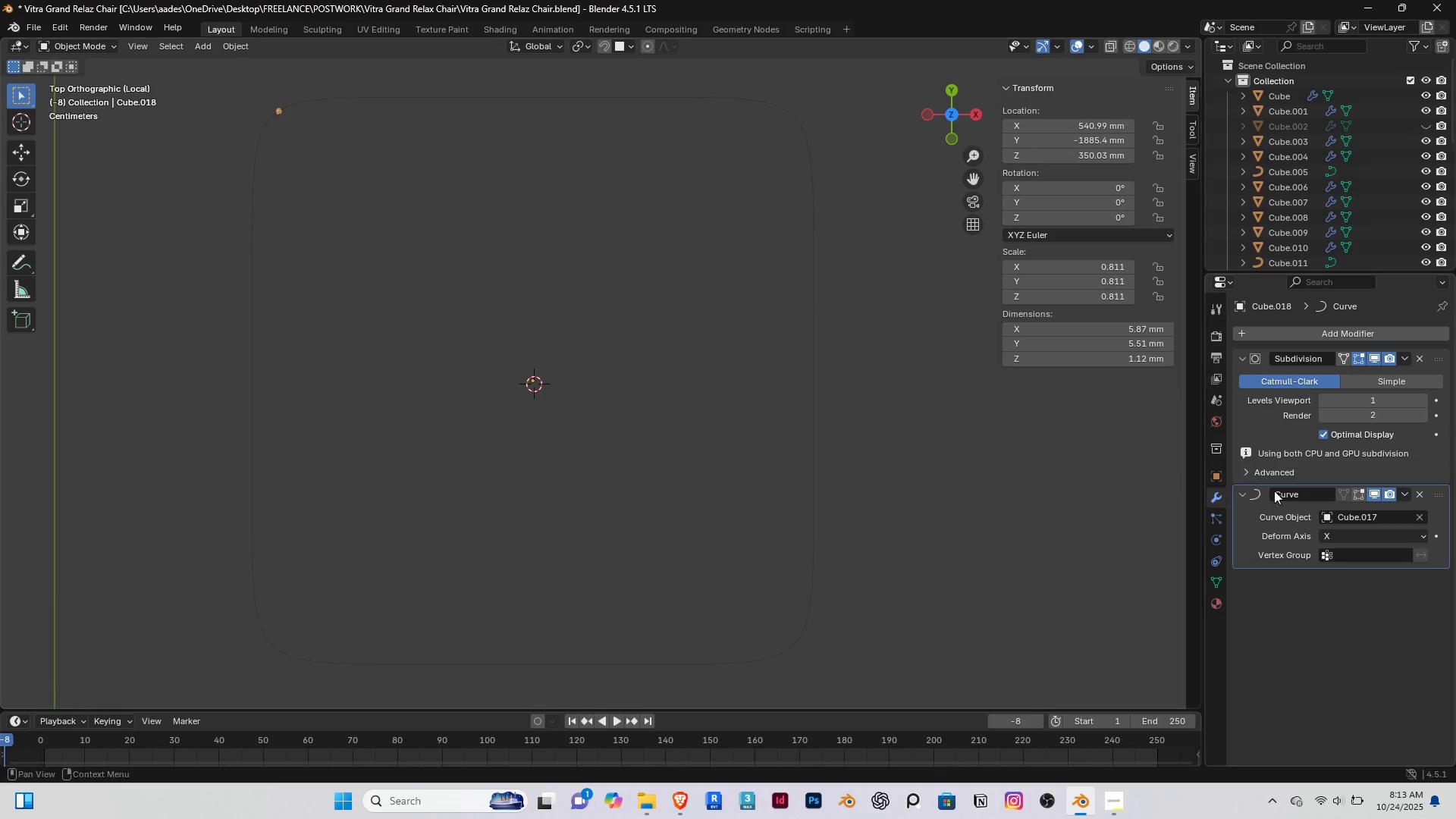 
mouse_move([1390, 510])
 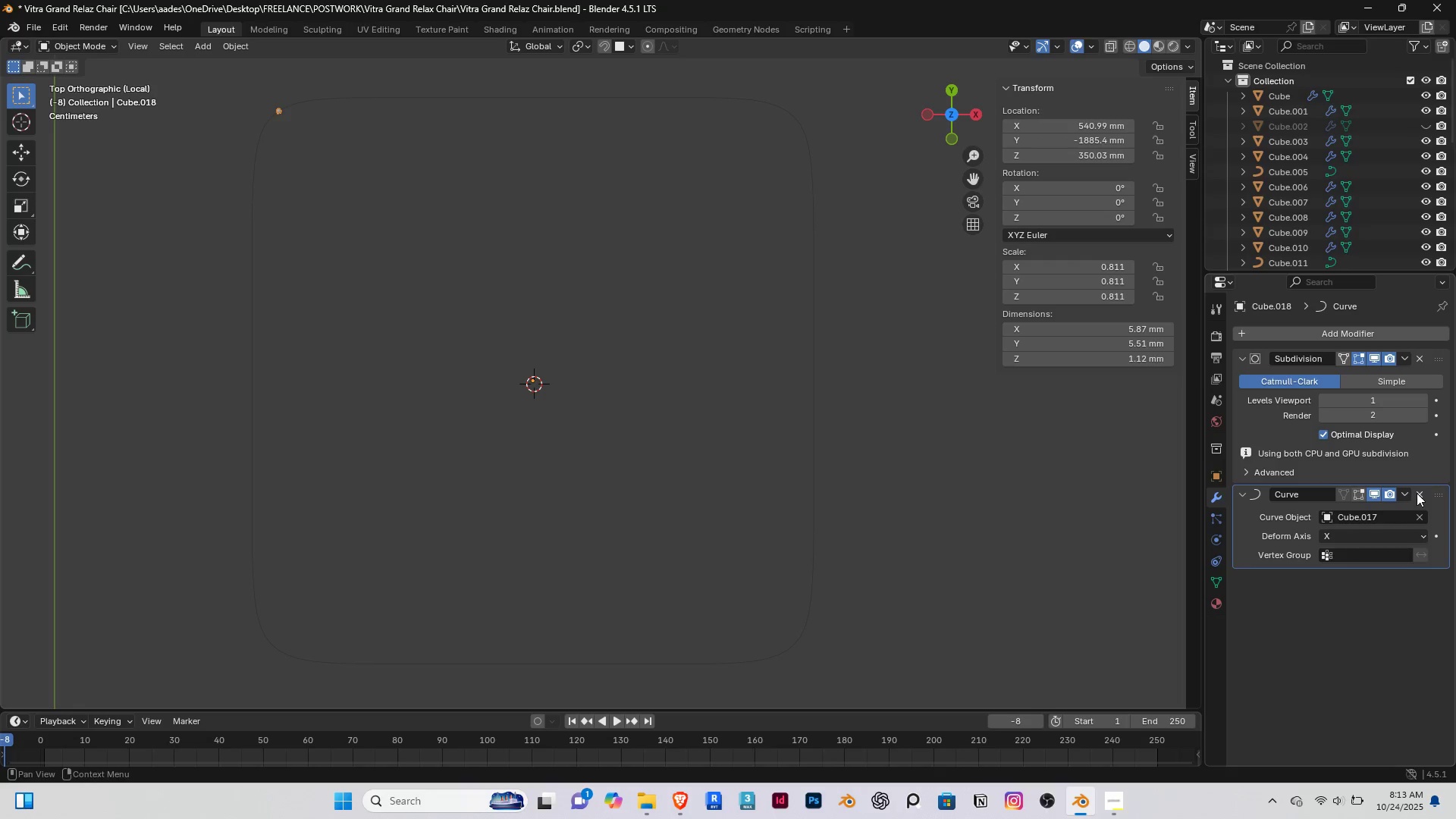 
left_click([1417, 493])
 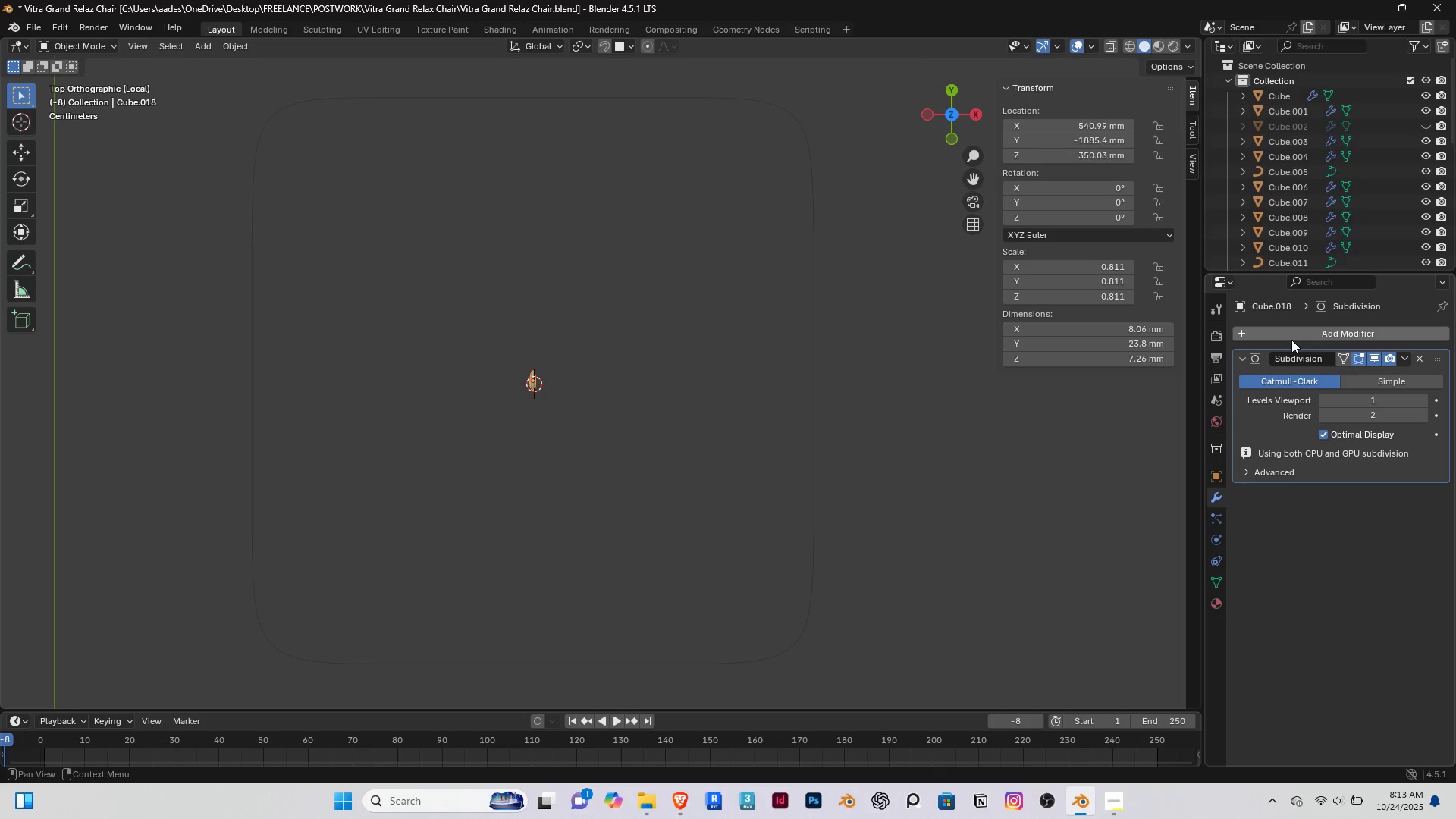 
left_click([1291, 340])
 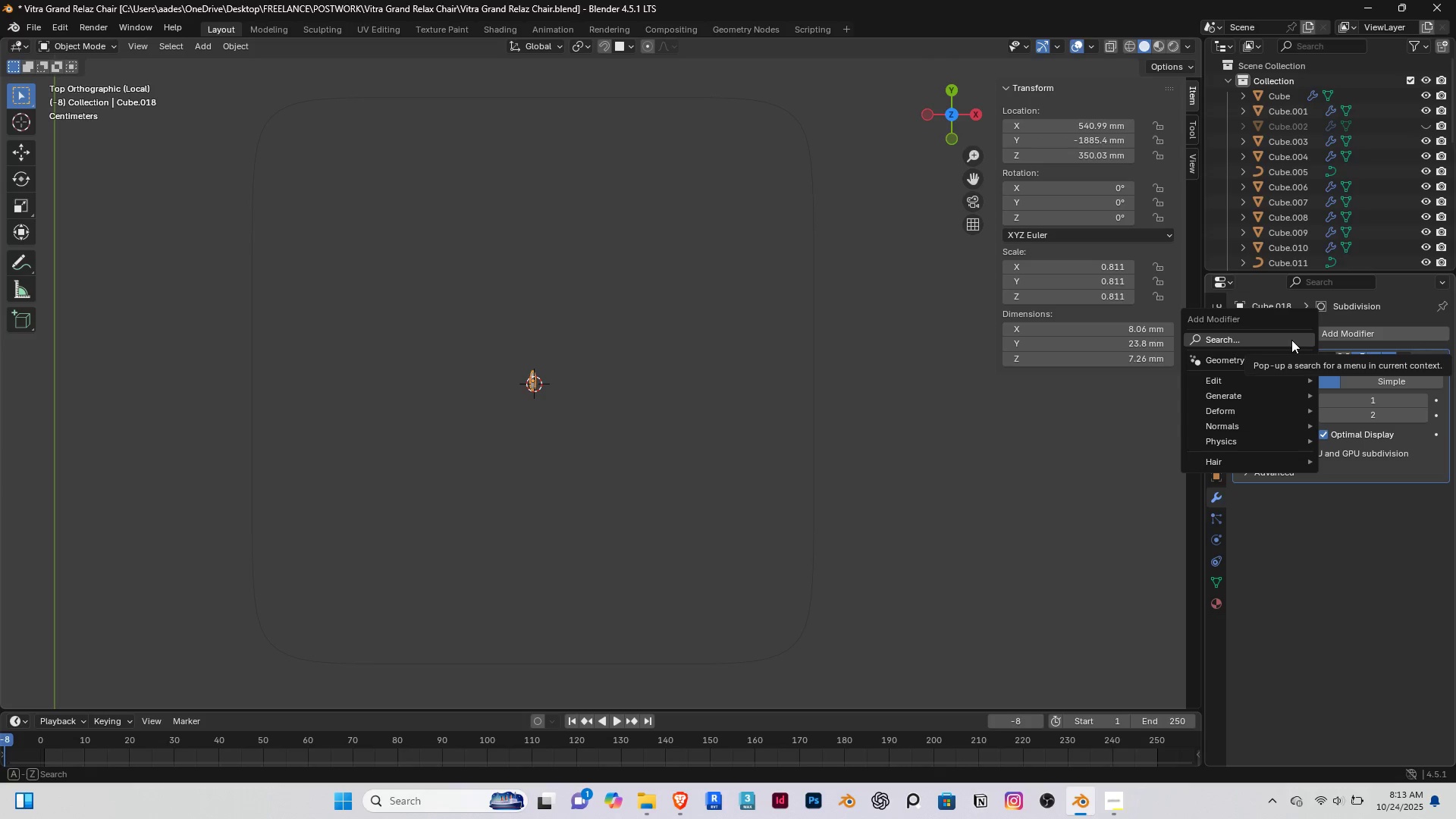 
type(ar)
 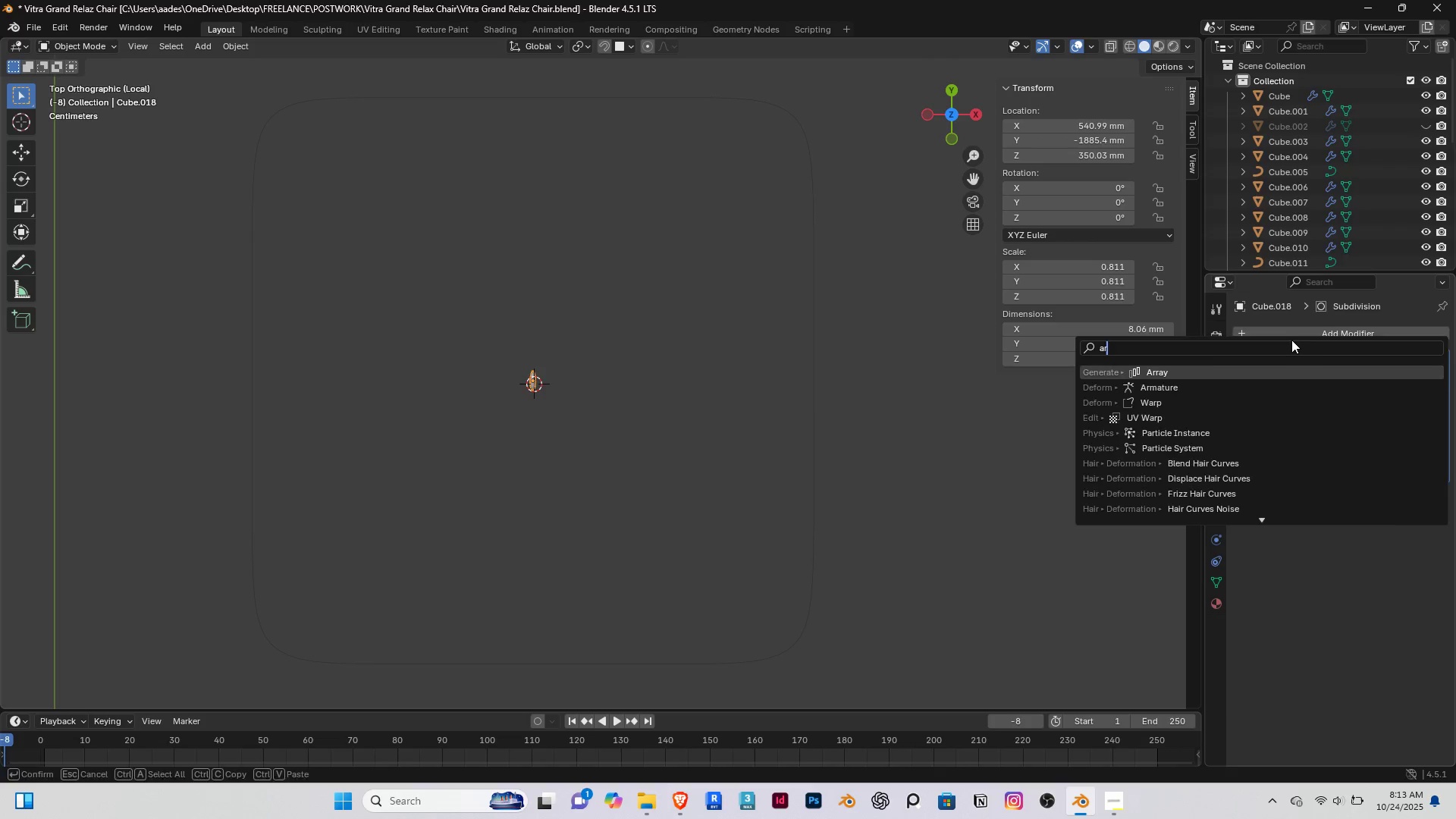 
key(Enter)
 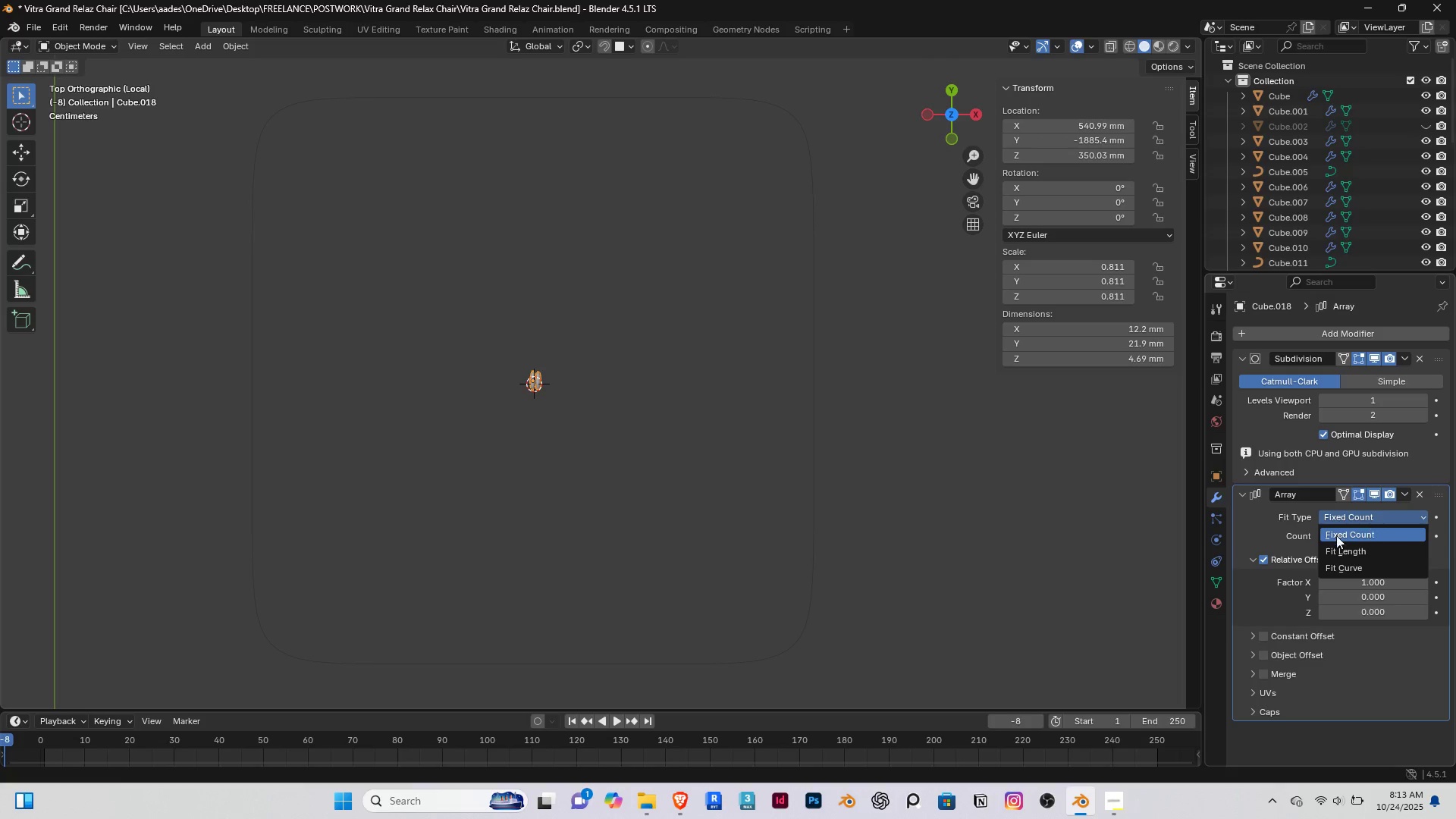 
left_click([1342, 566])
 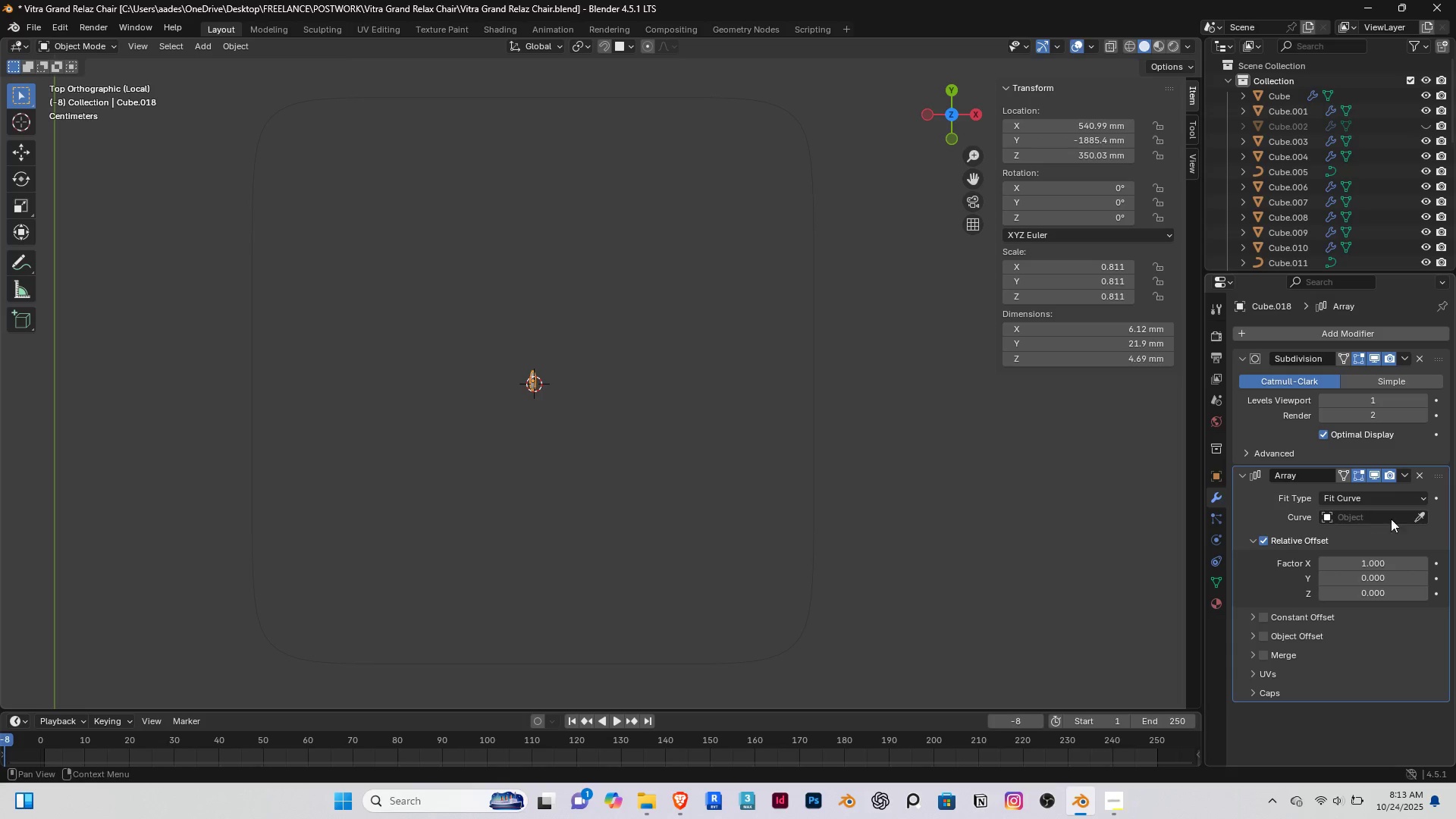 
left_click([1413, 516])
 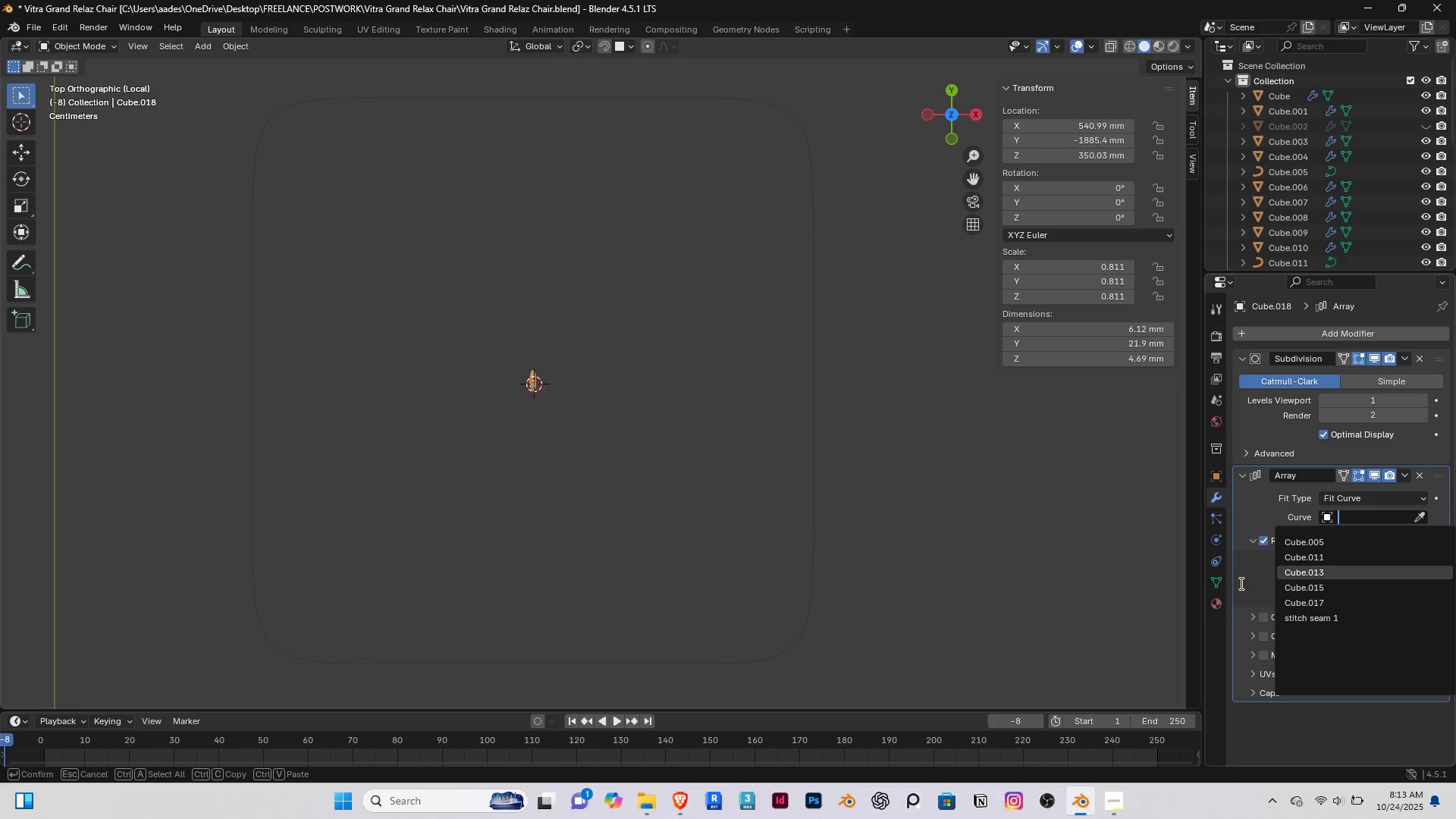 
left_click([1242, 566])
 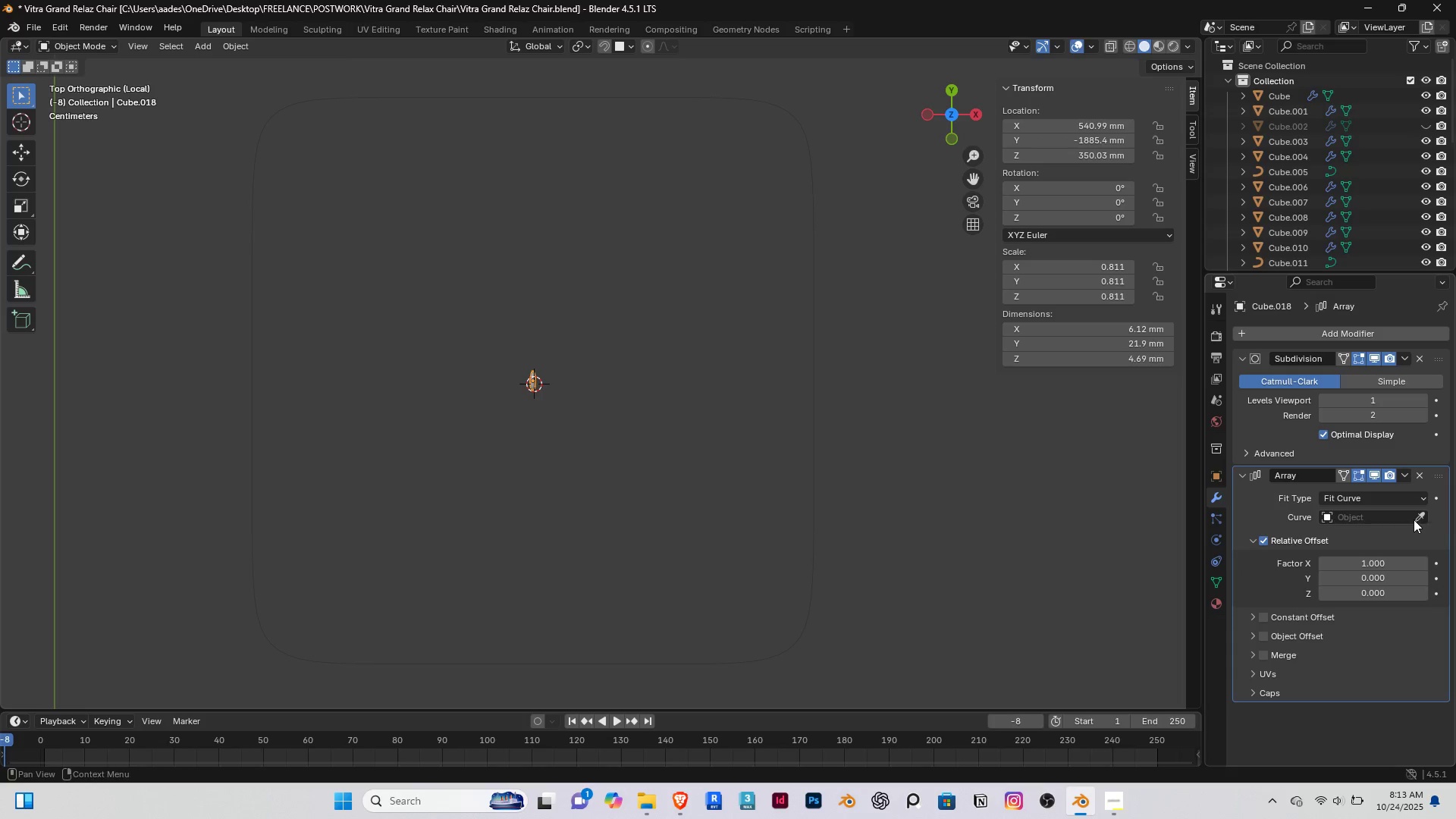 
left_click([1423, 521])
 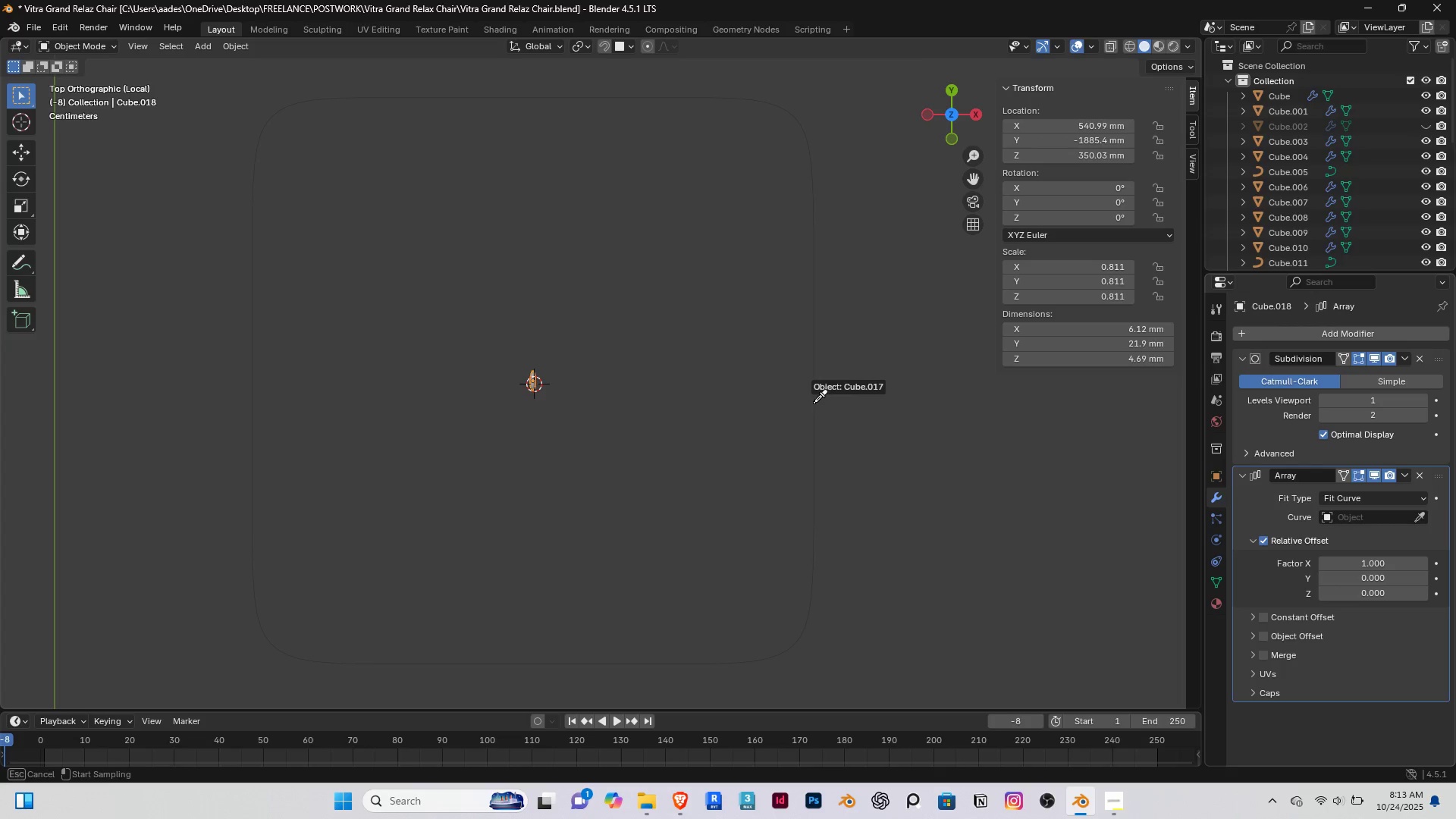 
left_click([814, 403])
 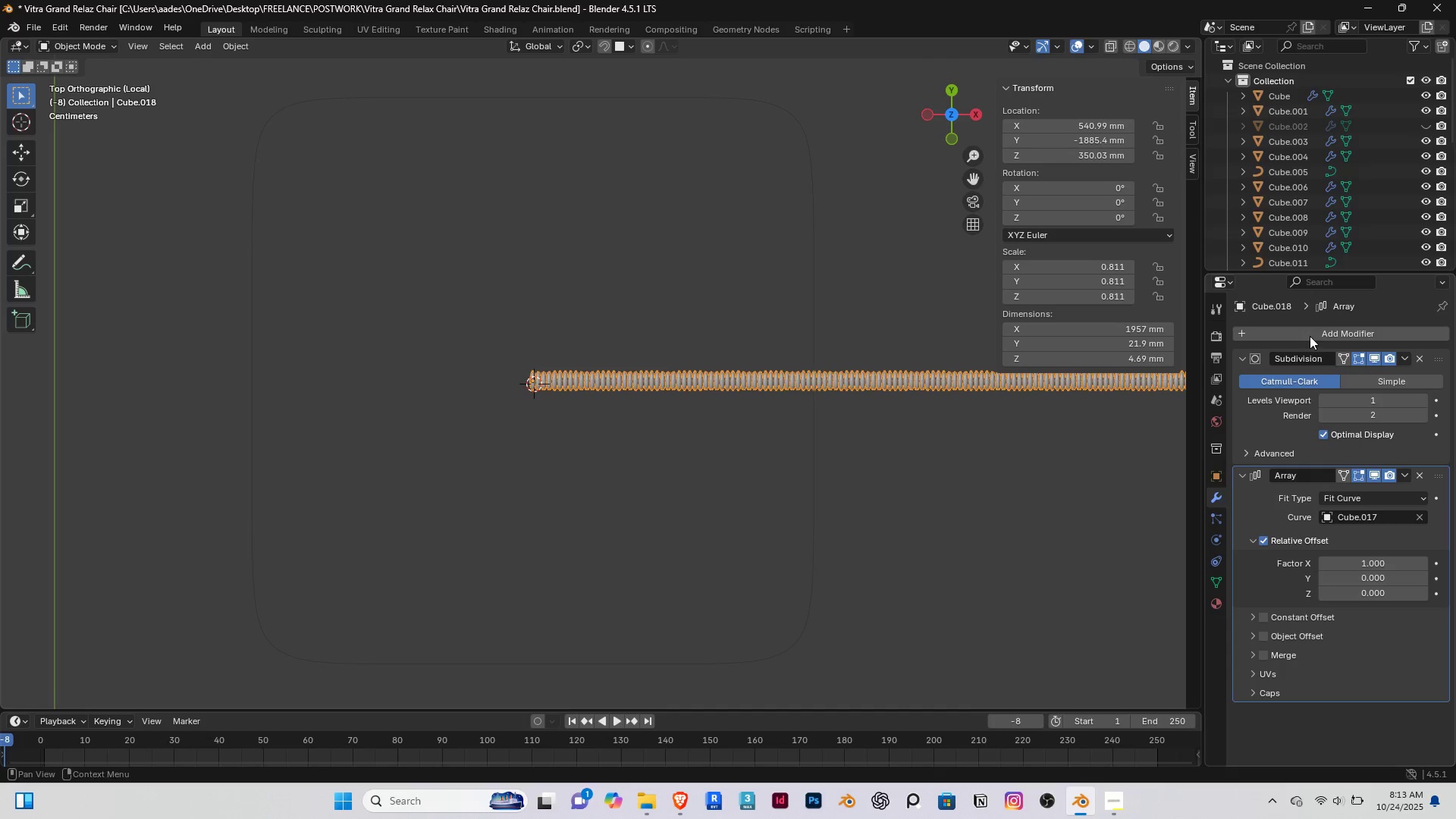 
left_click([1308, 328])
 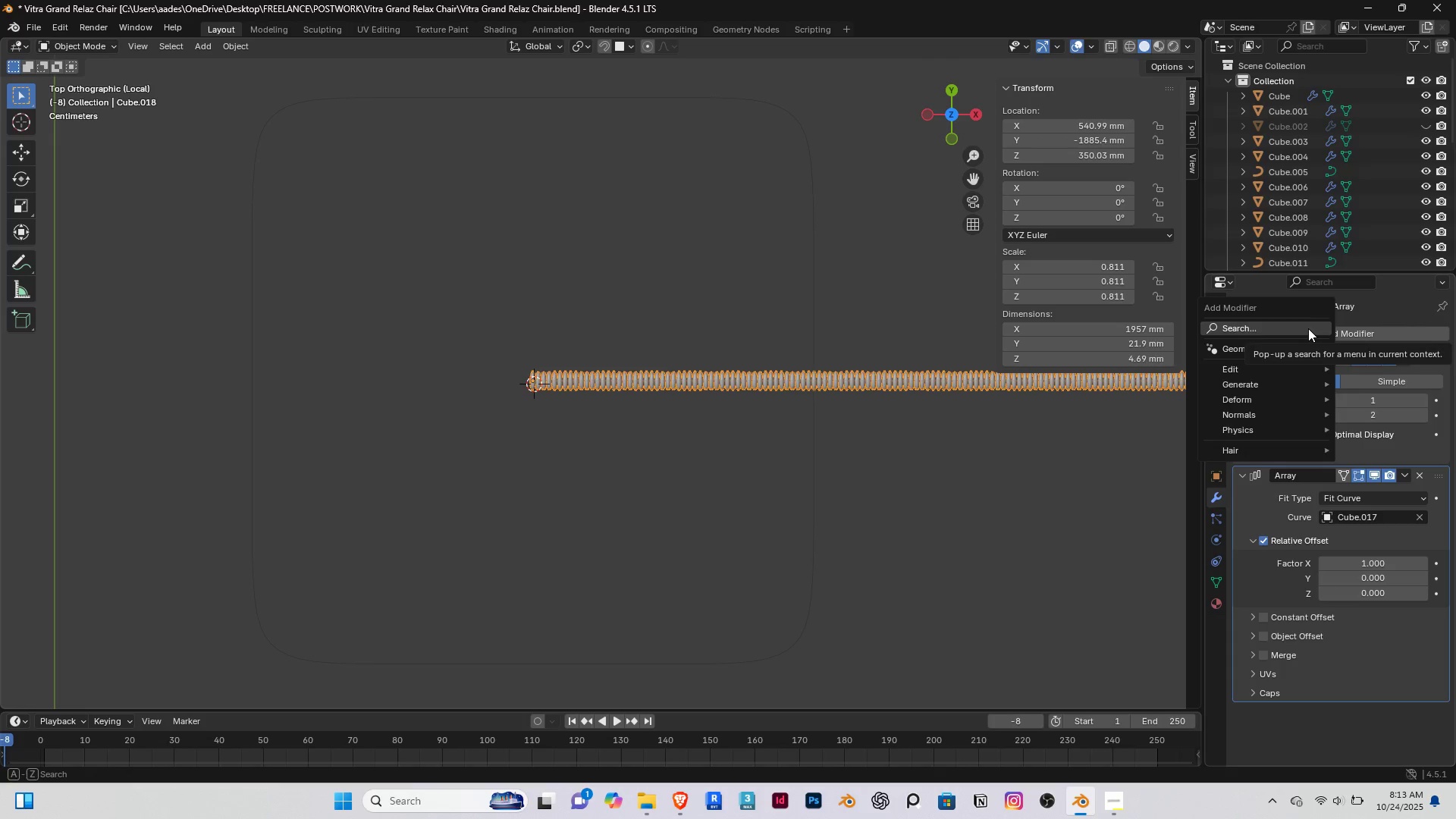 
type(cur)
 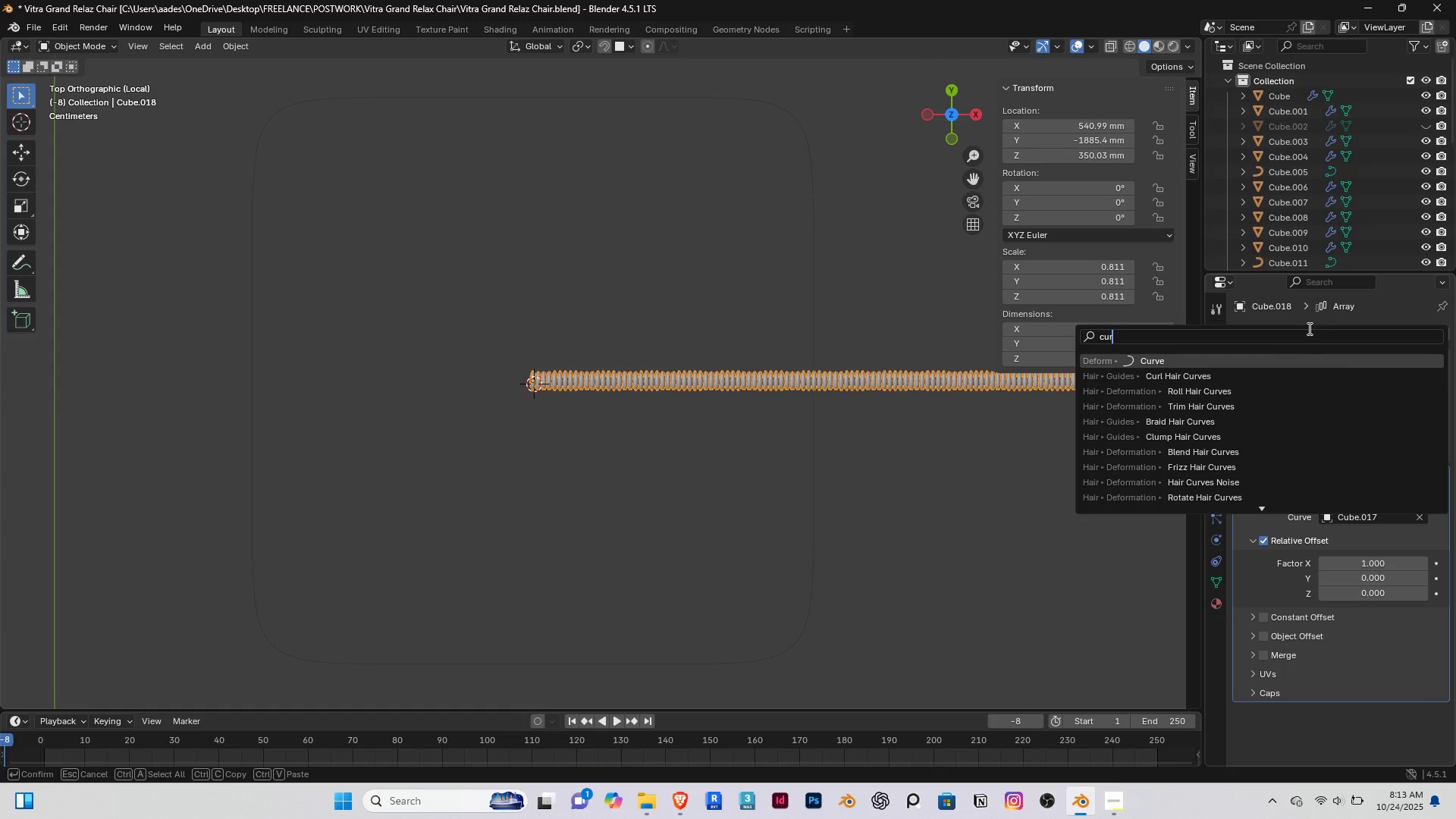 
key(Enter)
 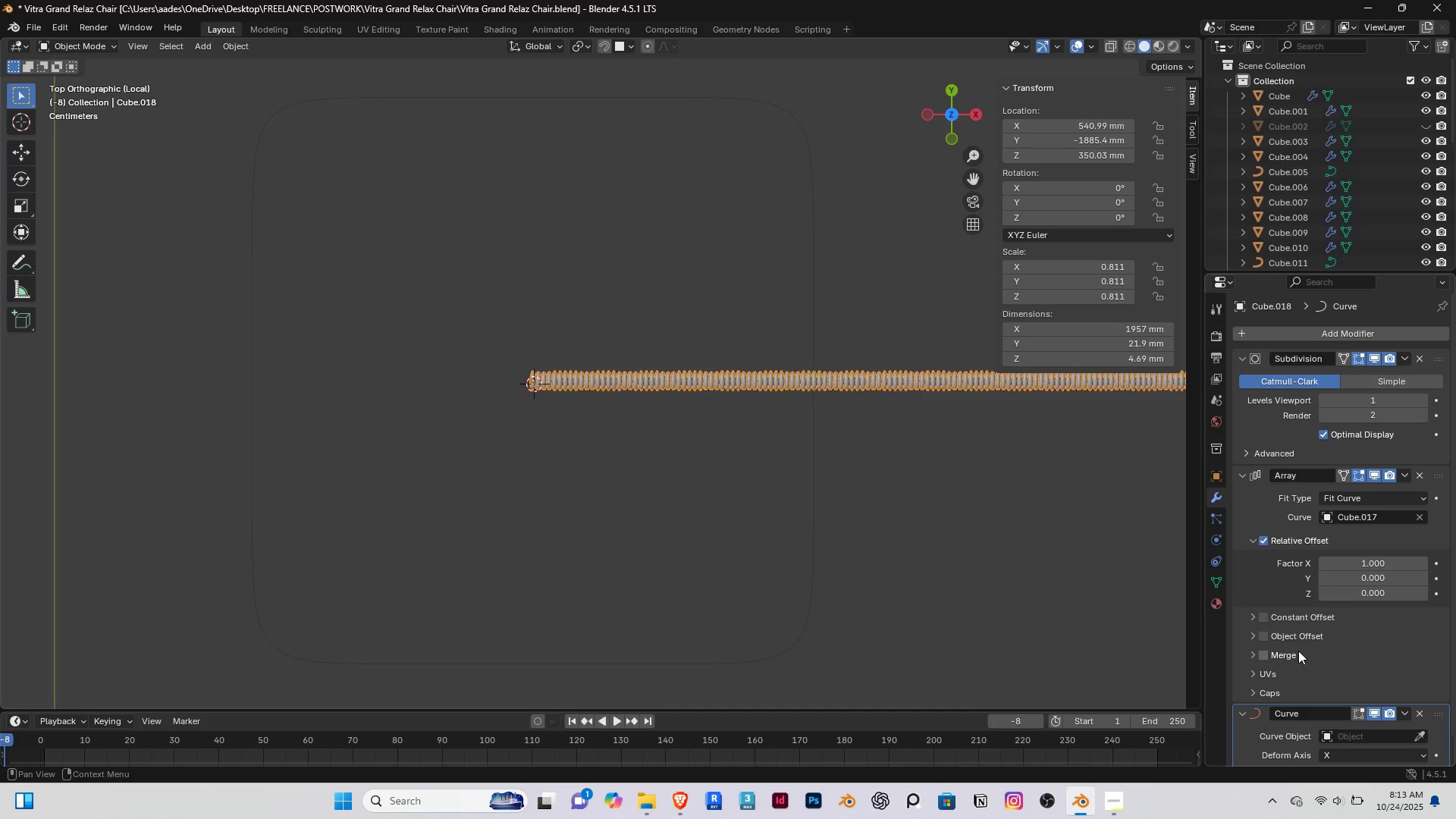 
scroll: coordinate [1288, 653], scroll_direction: down, amount: 2.0
 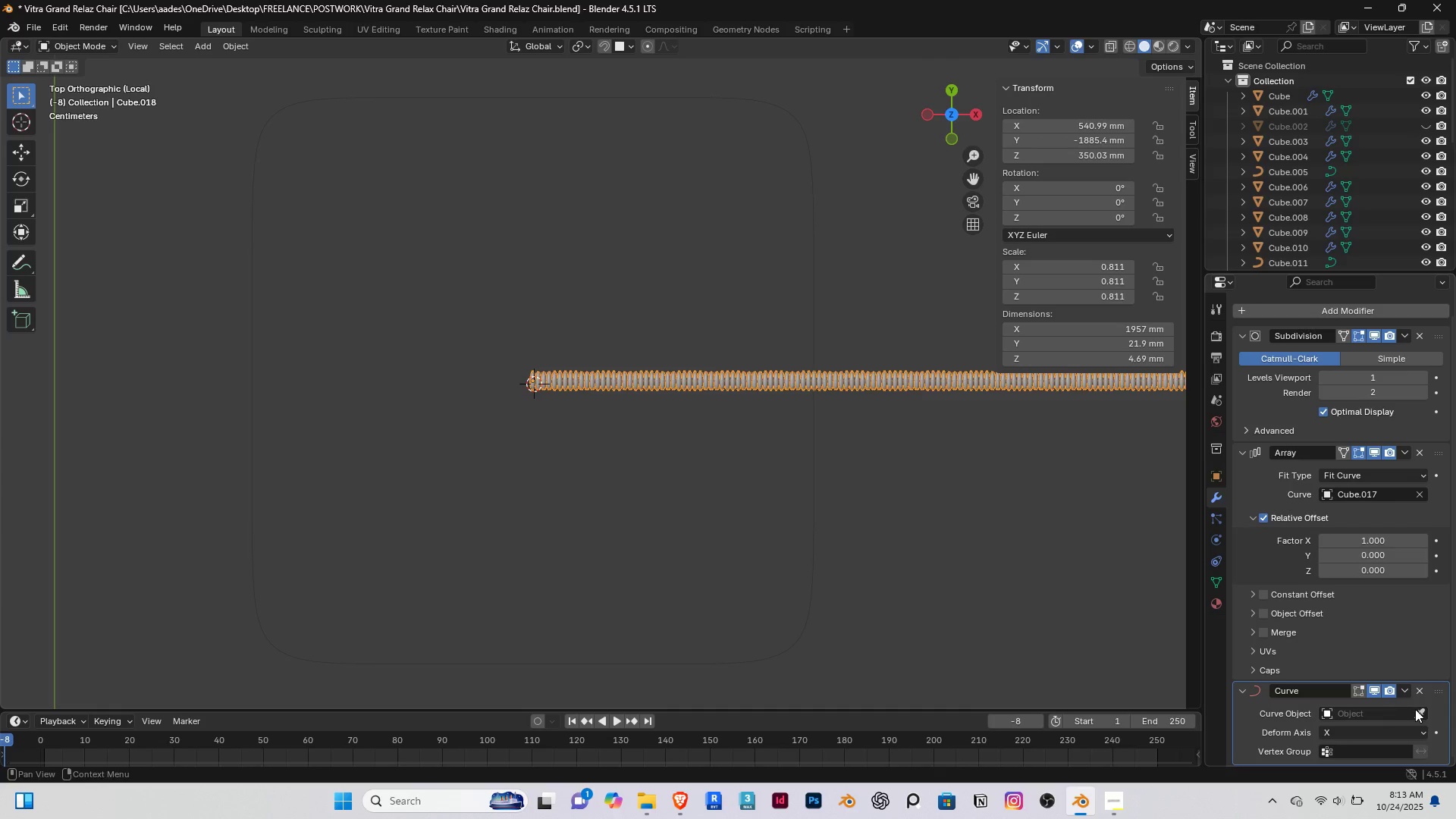 
left_click([1417, 709])
 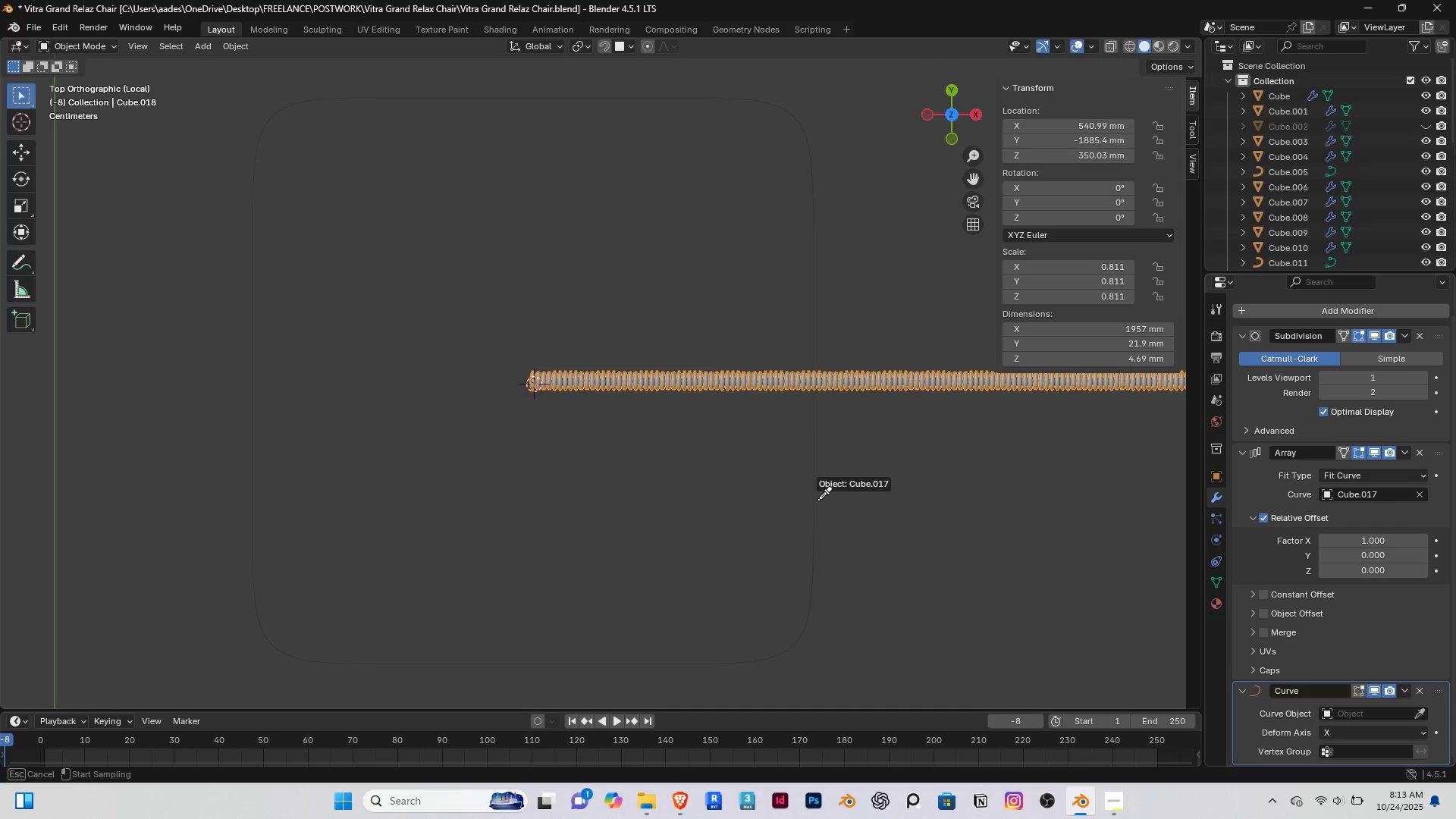 
left_click([818, 500])
 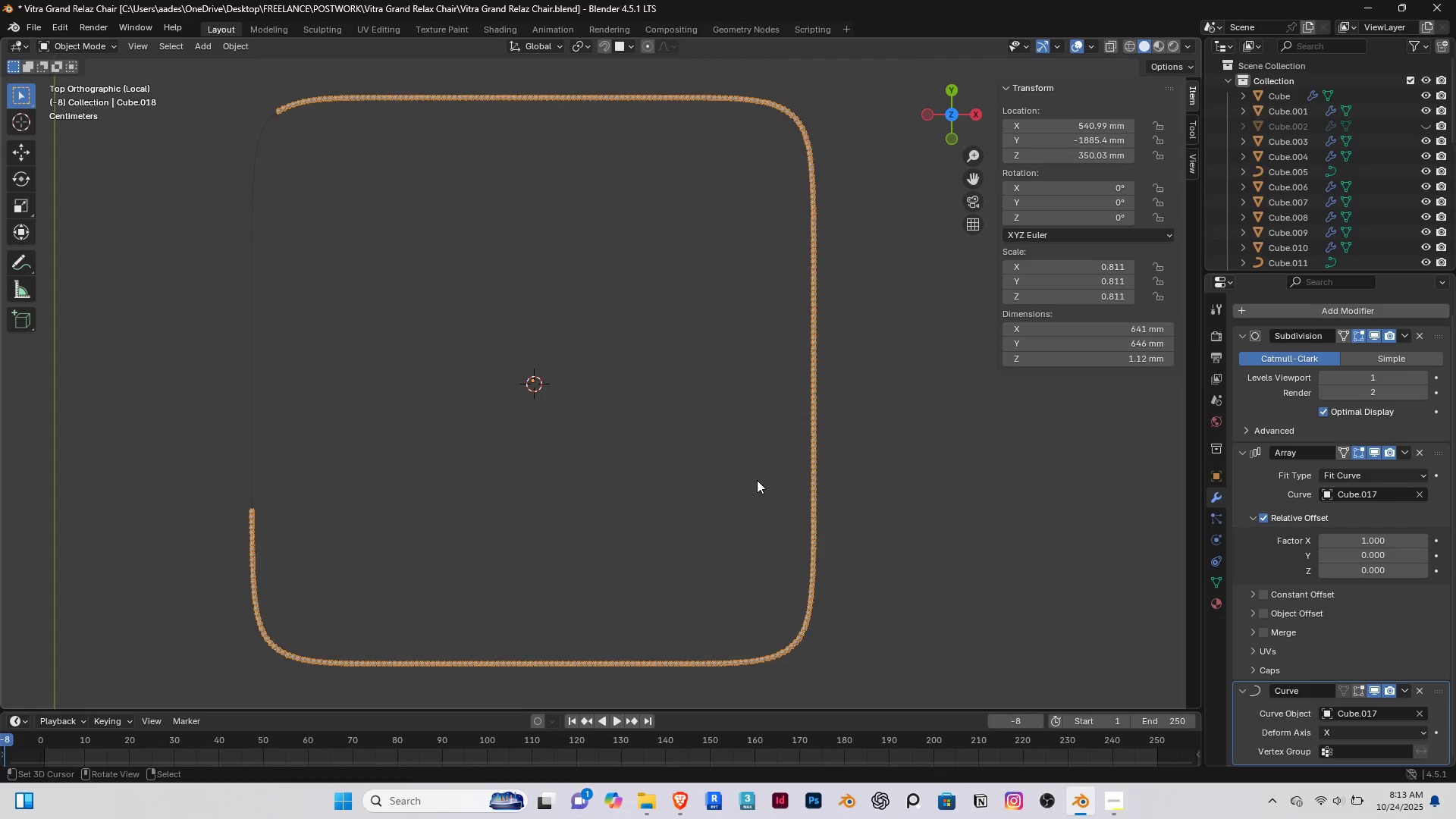 
scroll: coordinate [761, 480], scroll_direction: down, amount: 4.0
 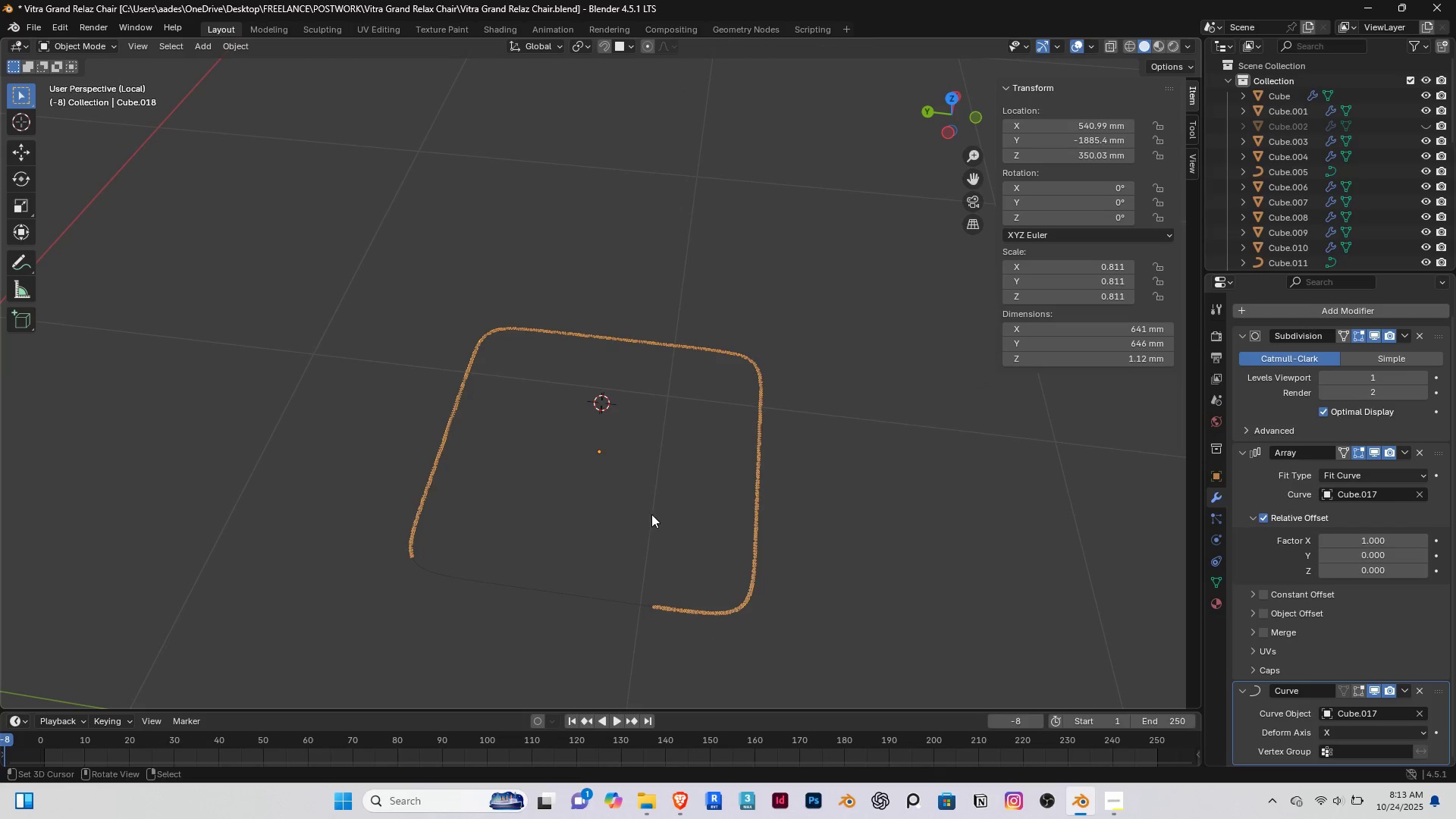 
scroll: coordinate [546, 548], scroll_direction: up, amount: 2.0
 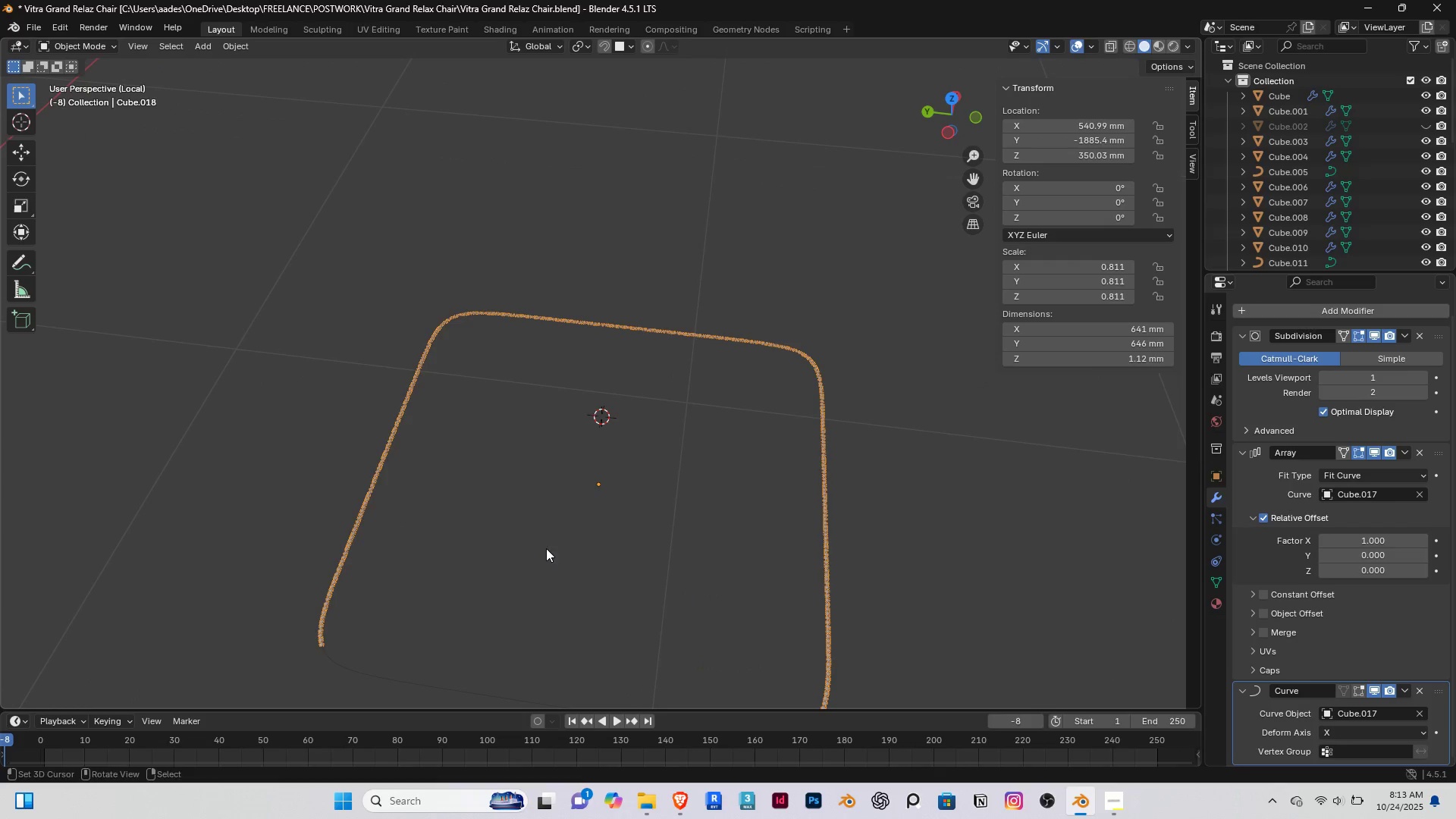 
key(Shift+ShiftRight)
 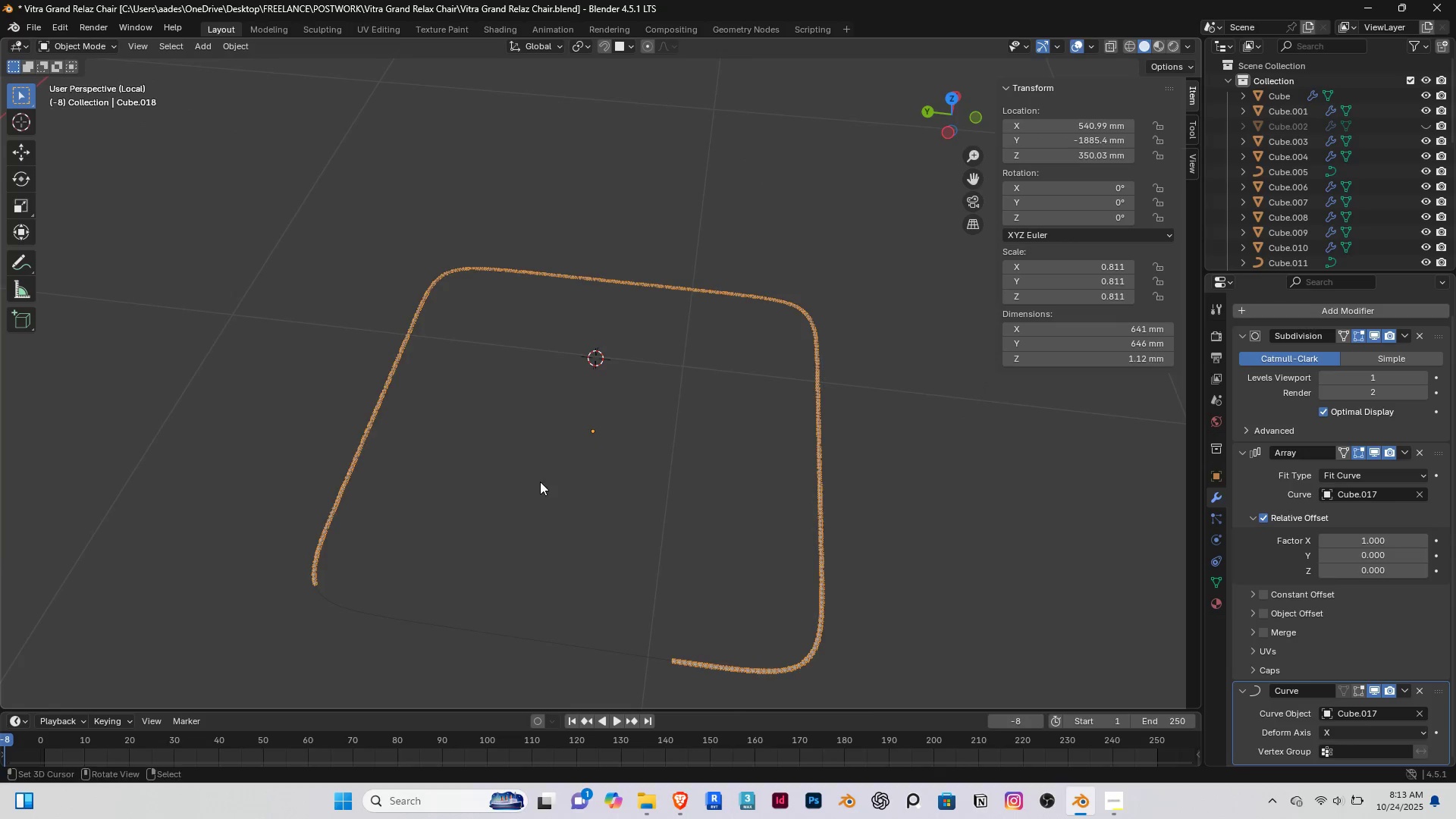 
scroll: coordinate [540, 482], scroll_direction: up, amount: 1.0
 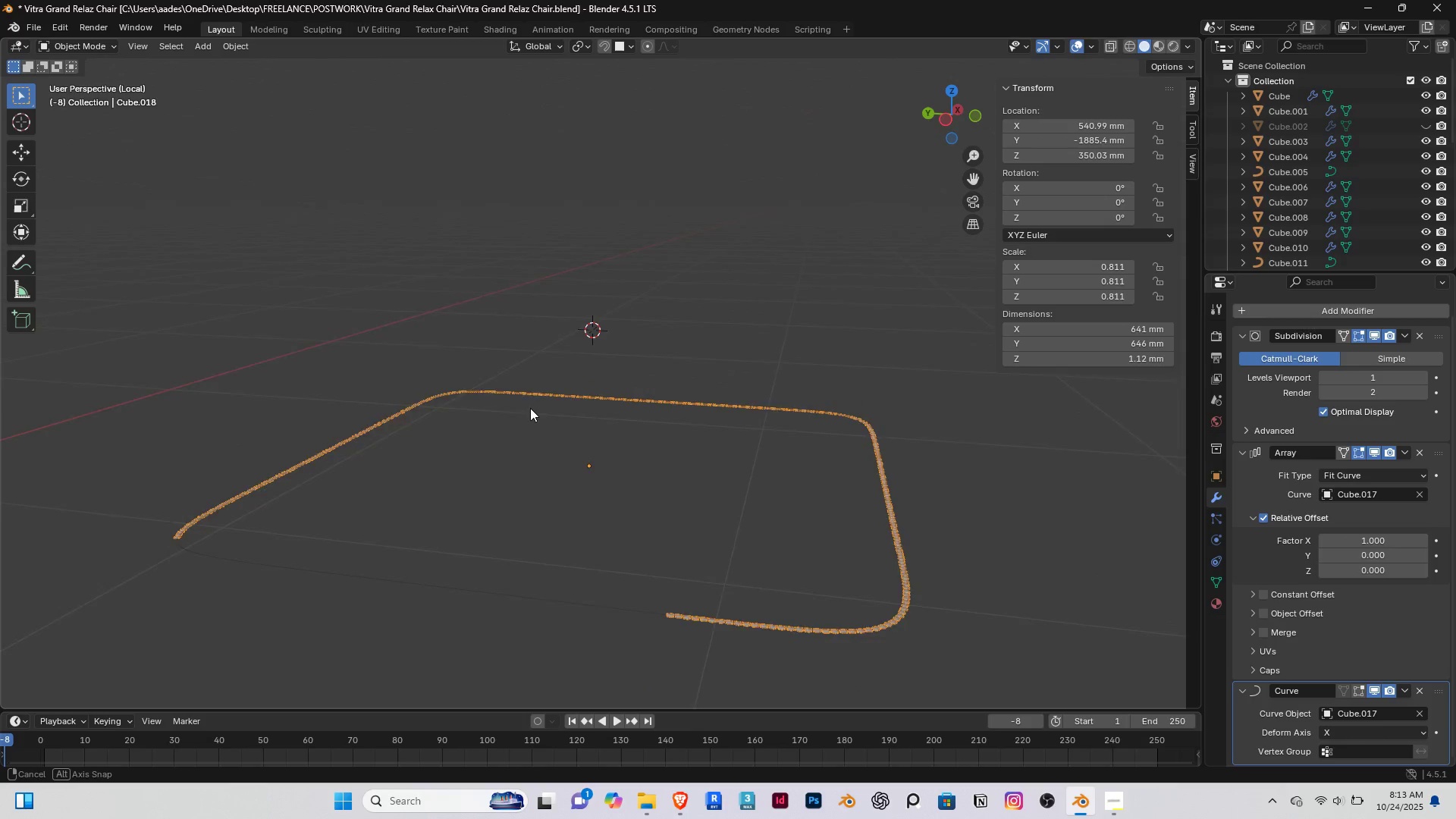 
middle_click([530, 407])
 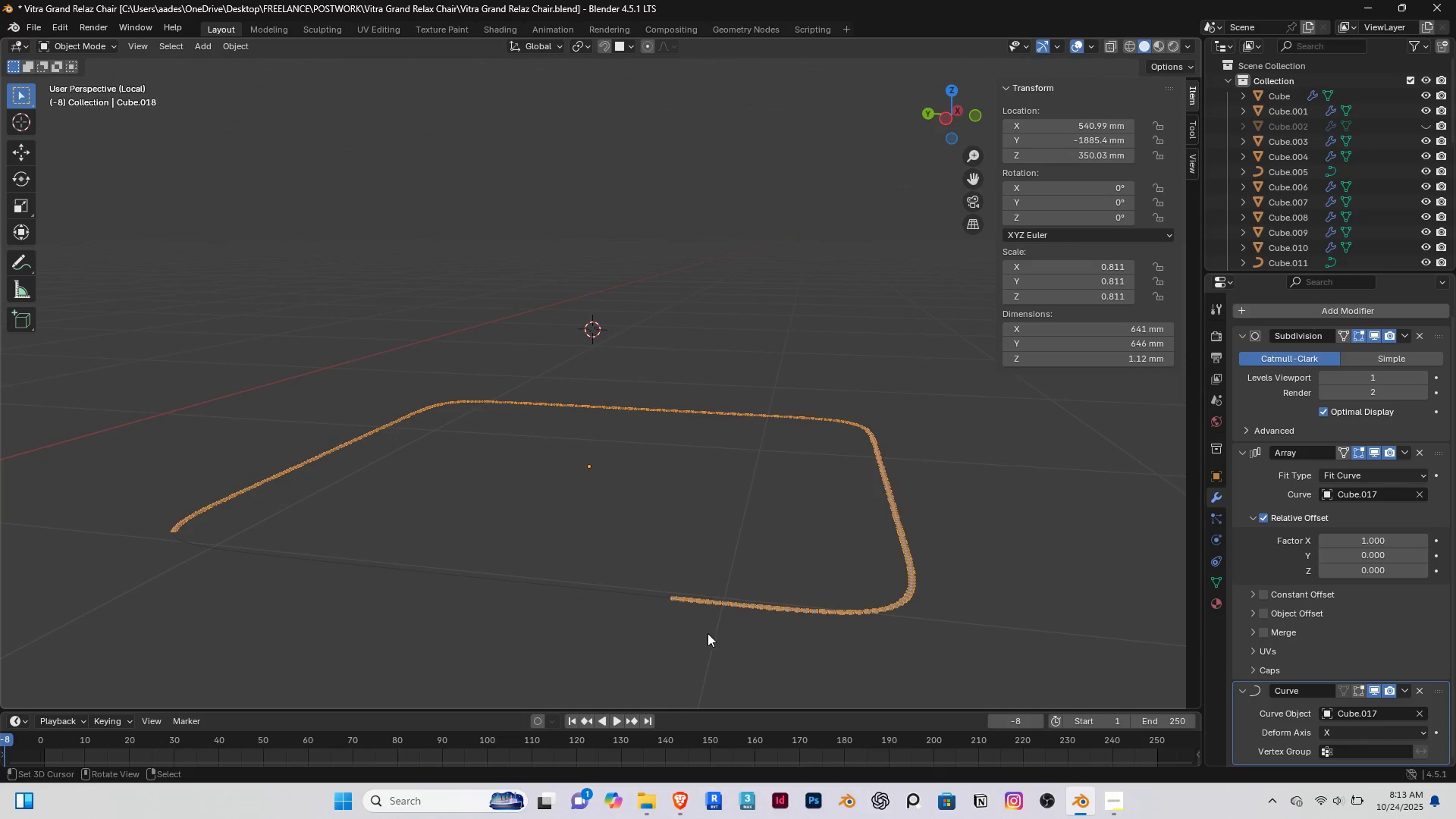 
hold_key(key=ShiftRight, duration=0.47)
 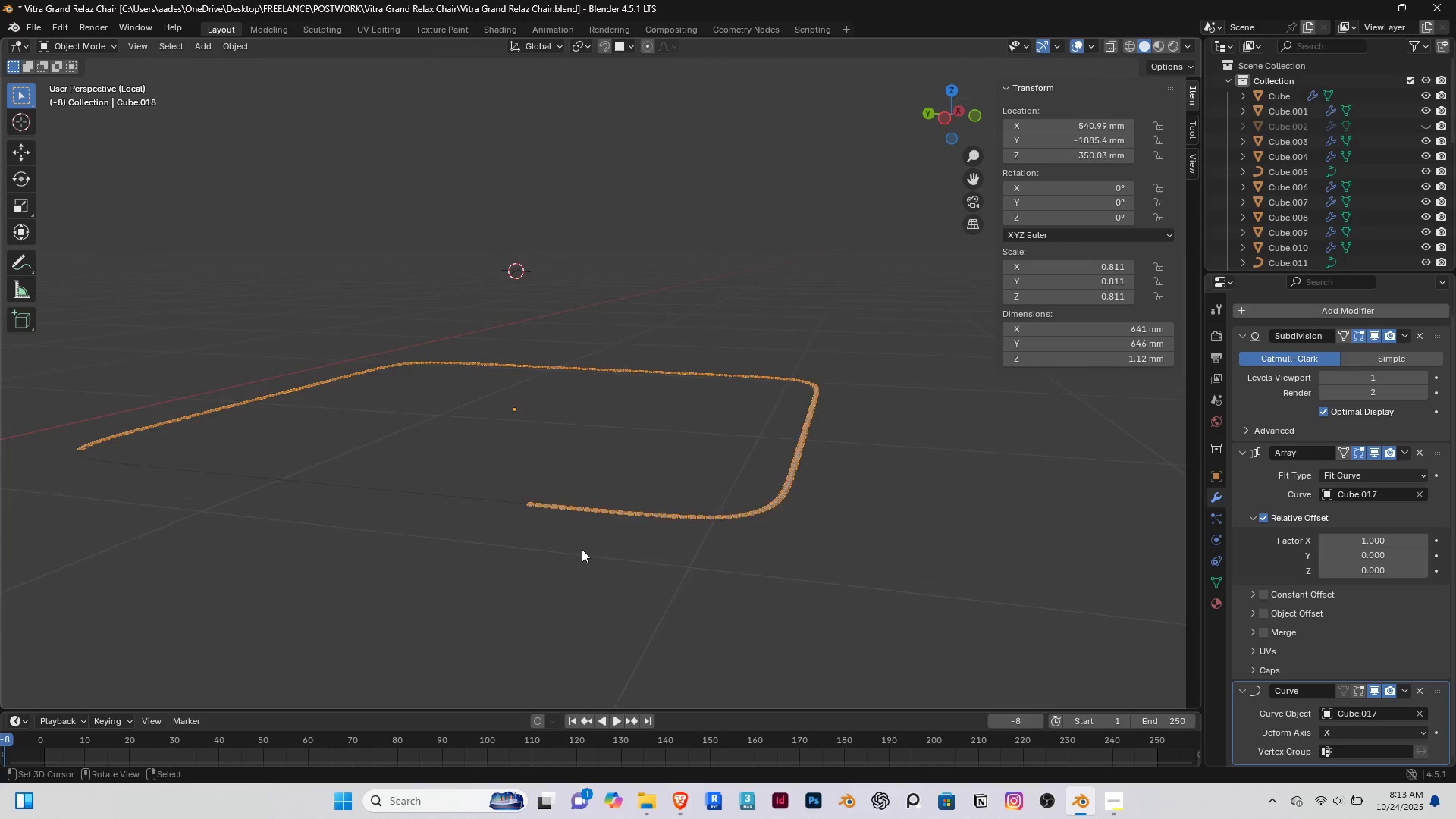 
scroll: coordinate [578, 556], scroll_direction: up, amount: 3.0
 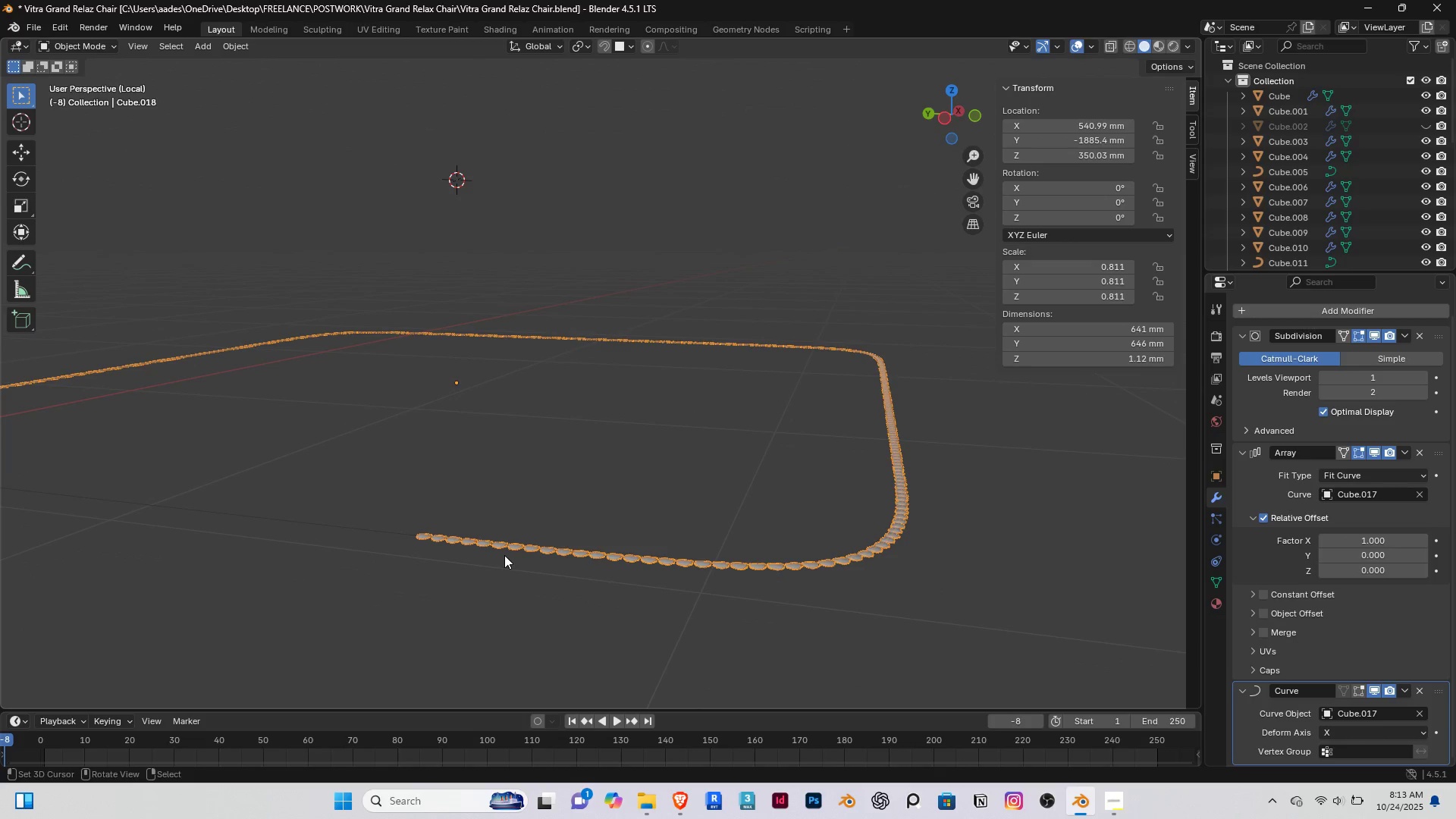 
key(Shift+ShiftRight)
 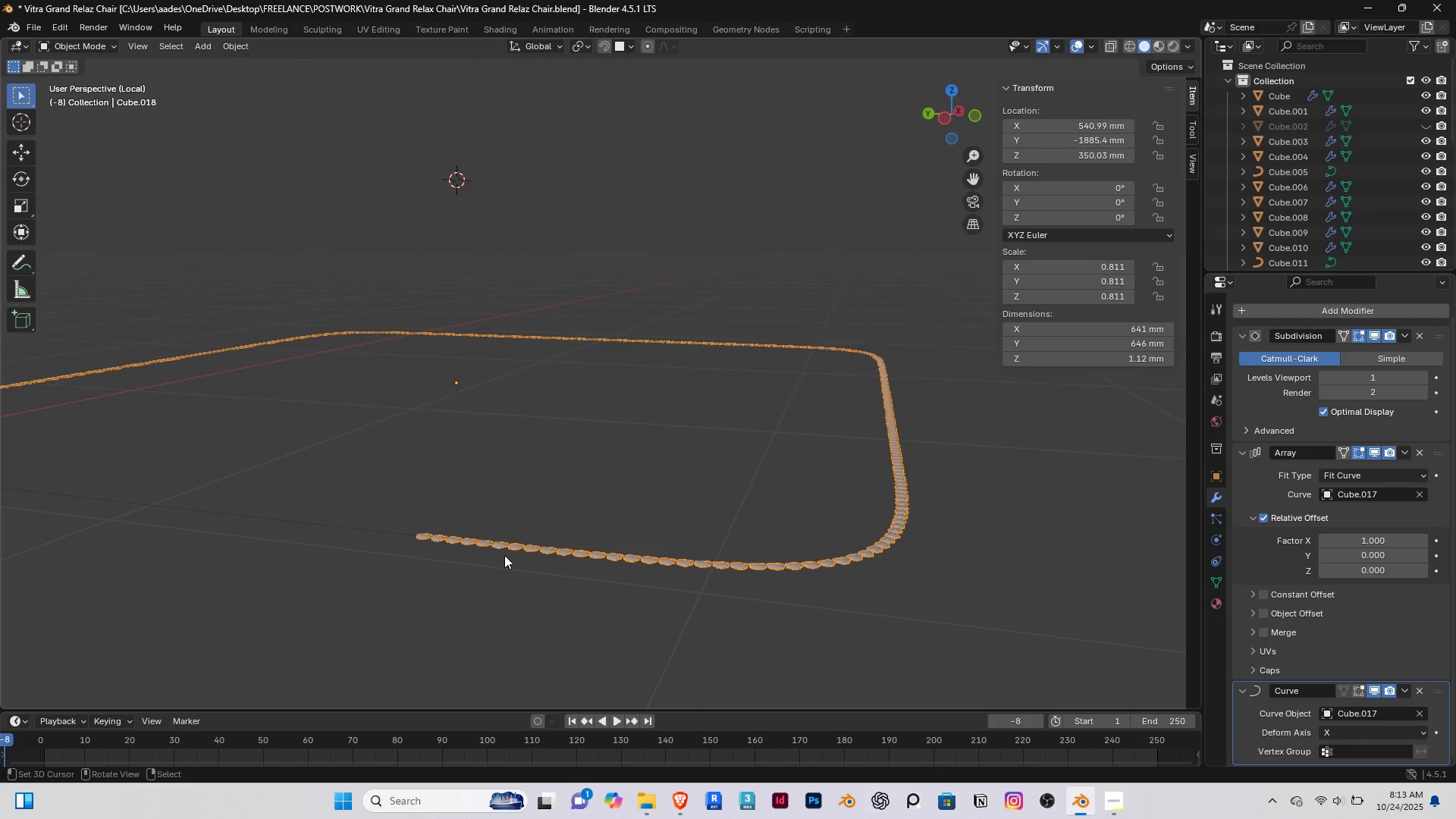 
scroll: coordinate [504, 555], scroll_direction: up, amount: 1.0
 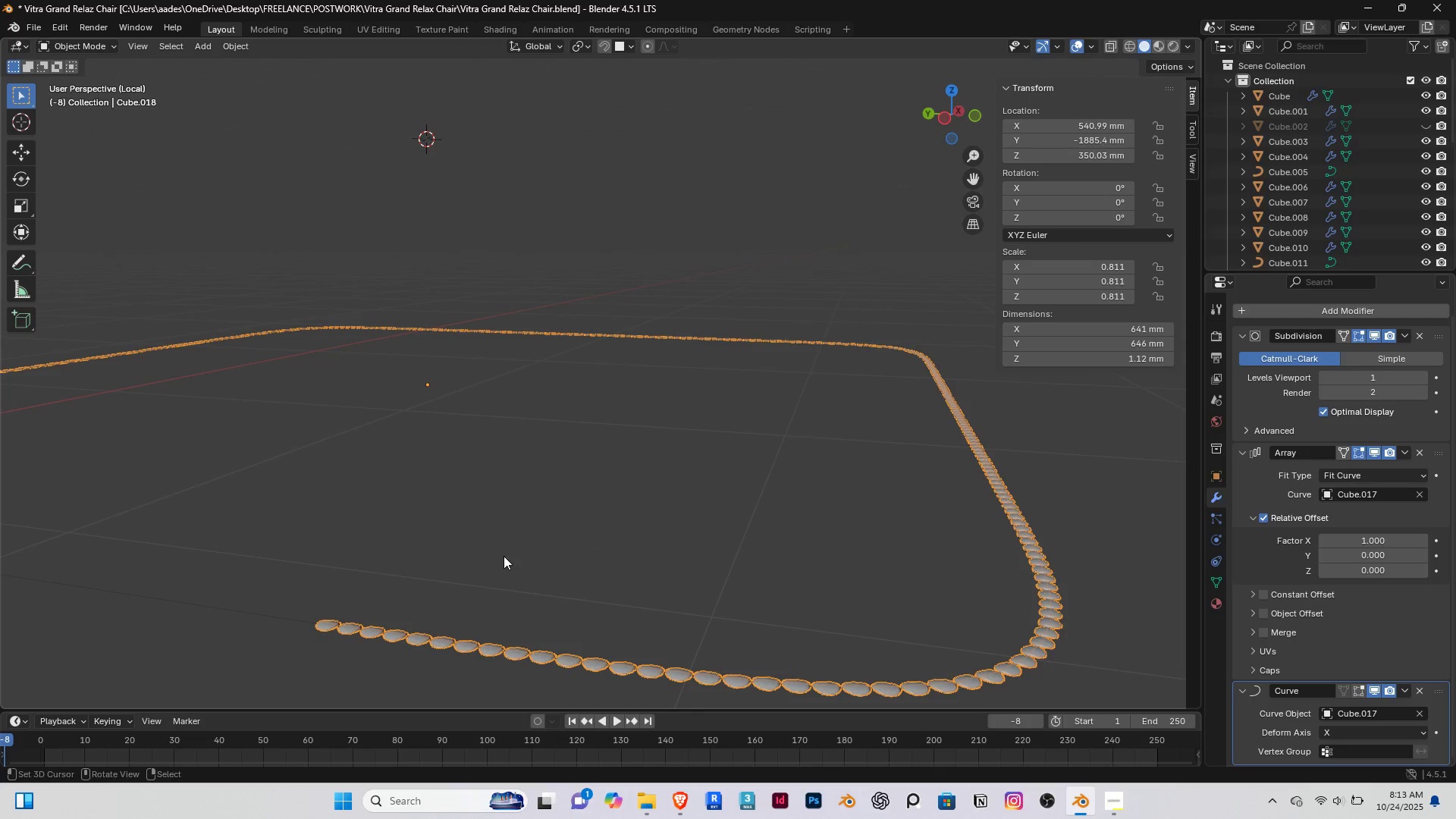 
key(Shift+ShiftRight)
 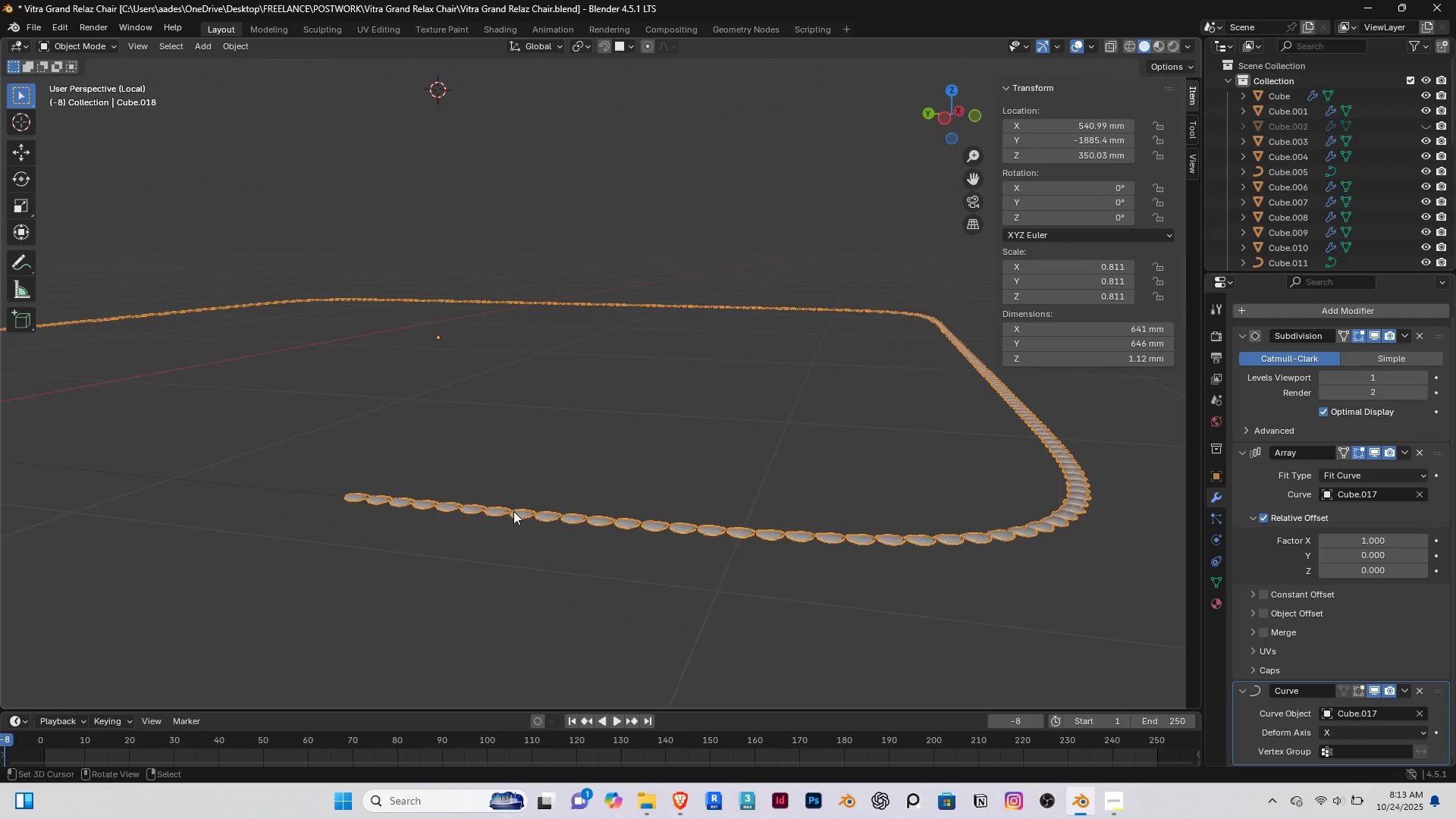 
hold_key(key=ControlRight, duration=0.6)
 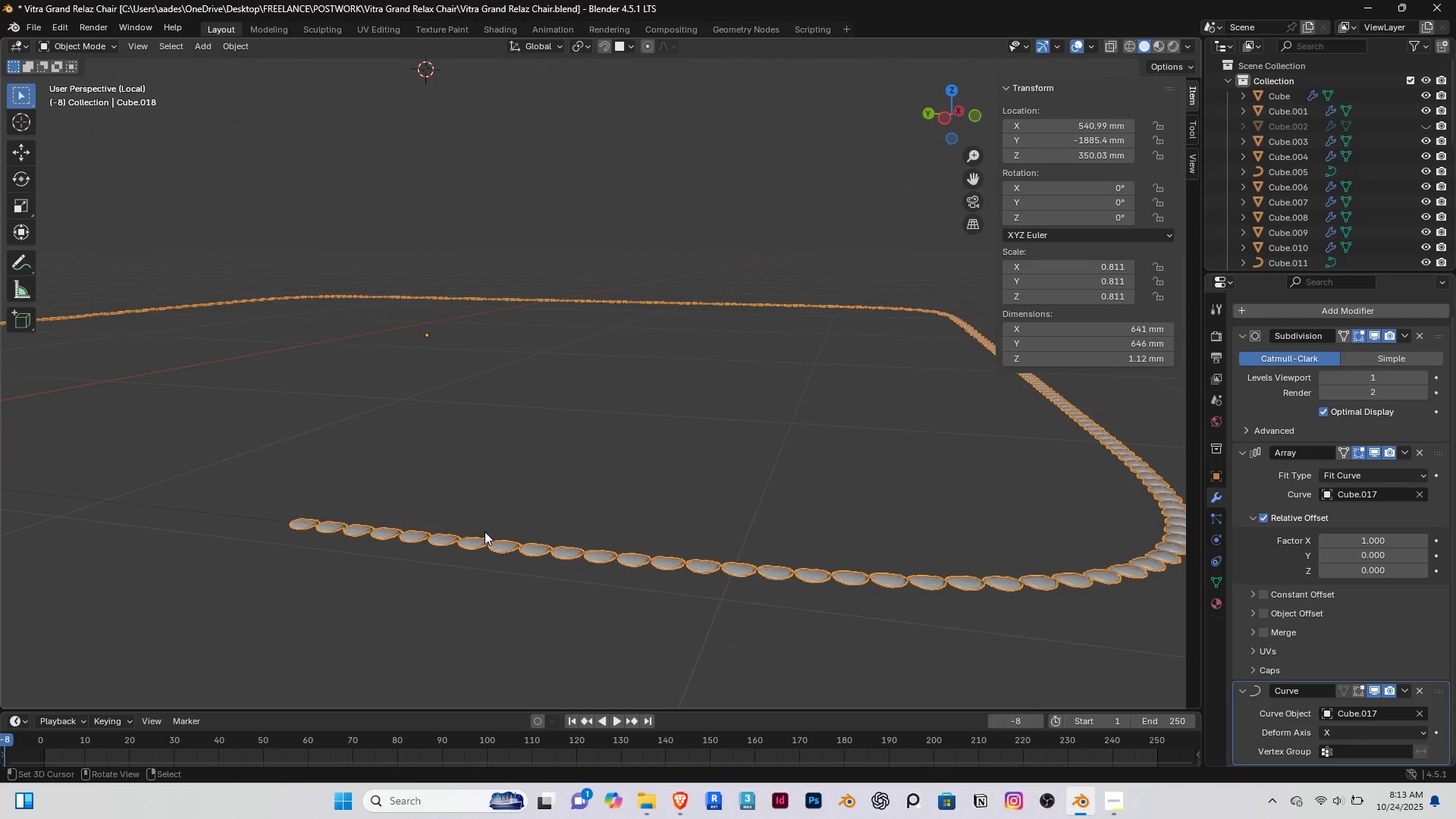 
key(Tab)
 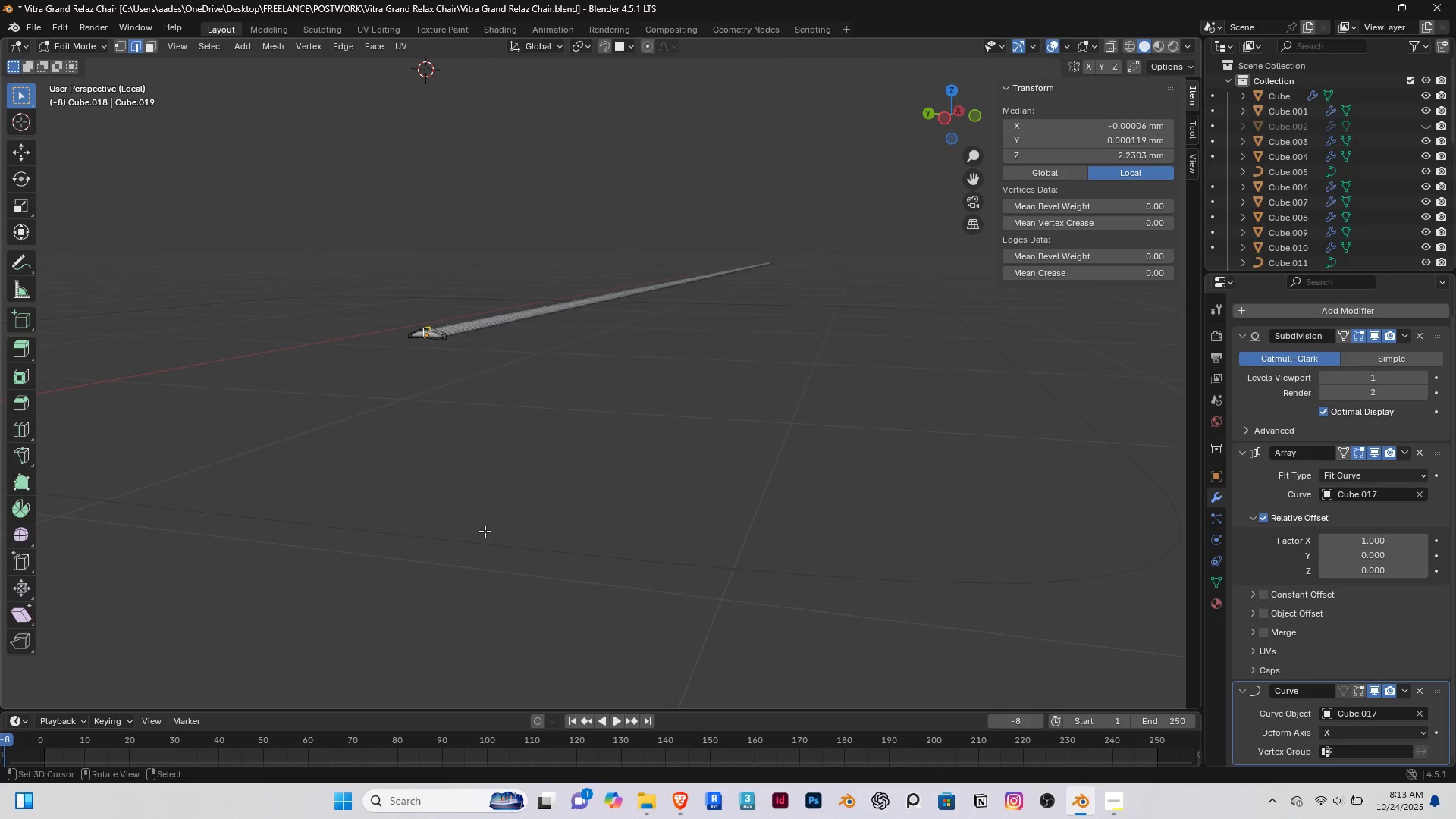 
key(A)
 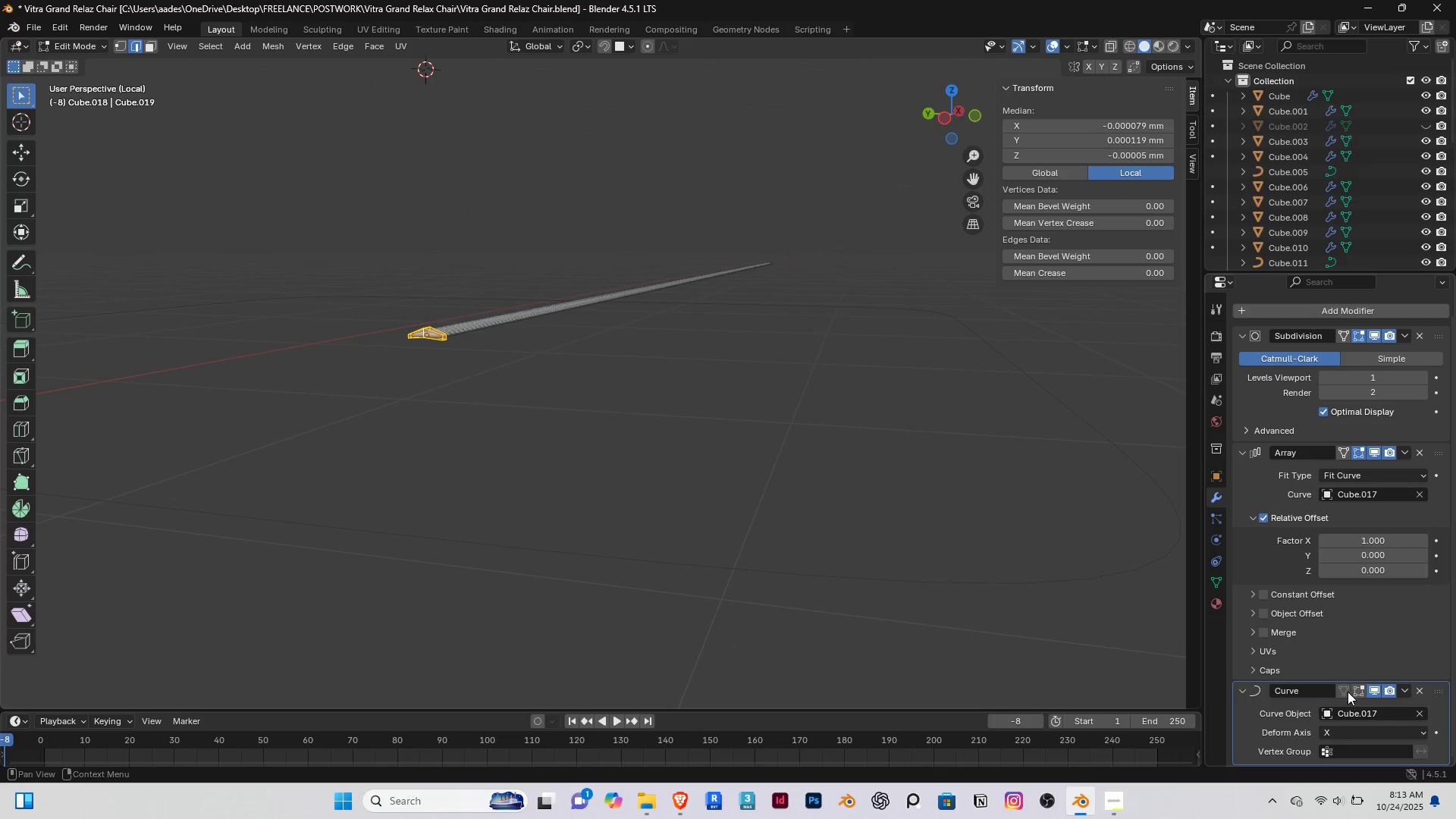 
left_click([1357, 686])
 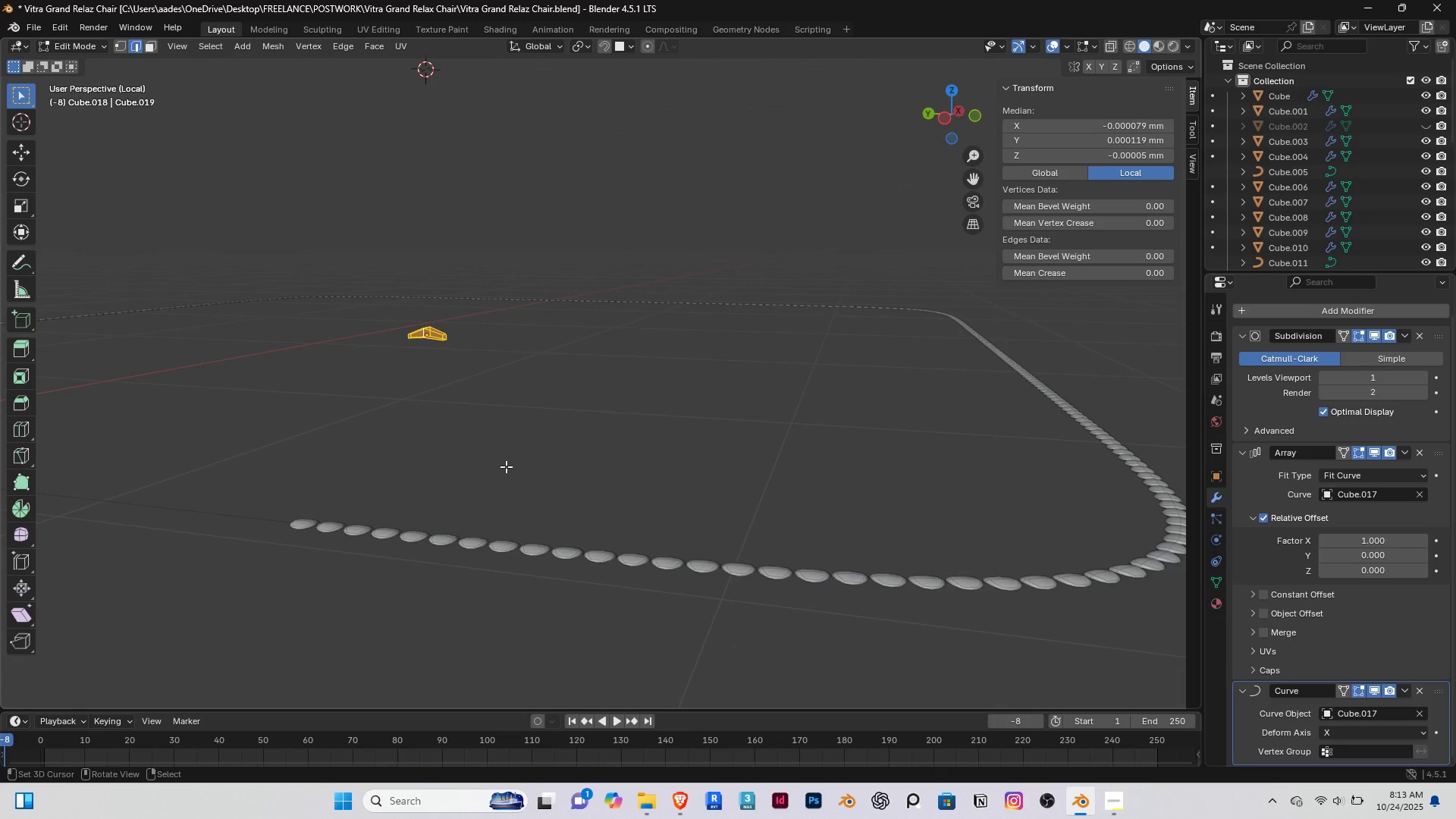 
type(rz90)
 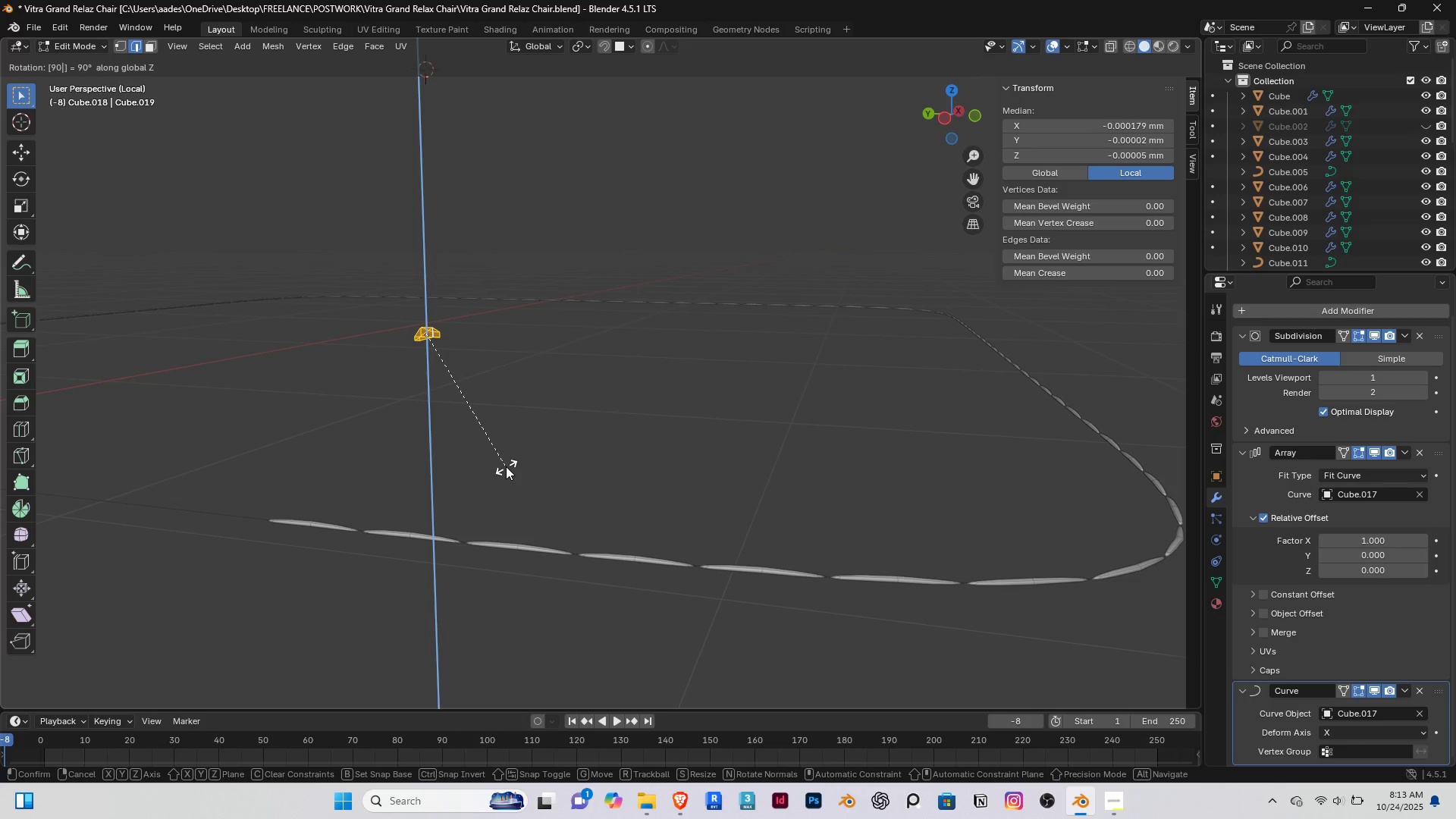 
right_click([506, 466])
 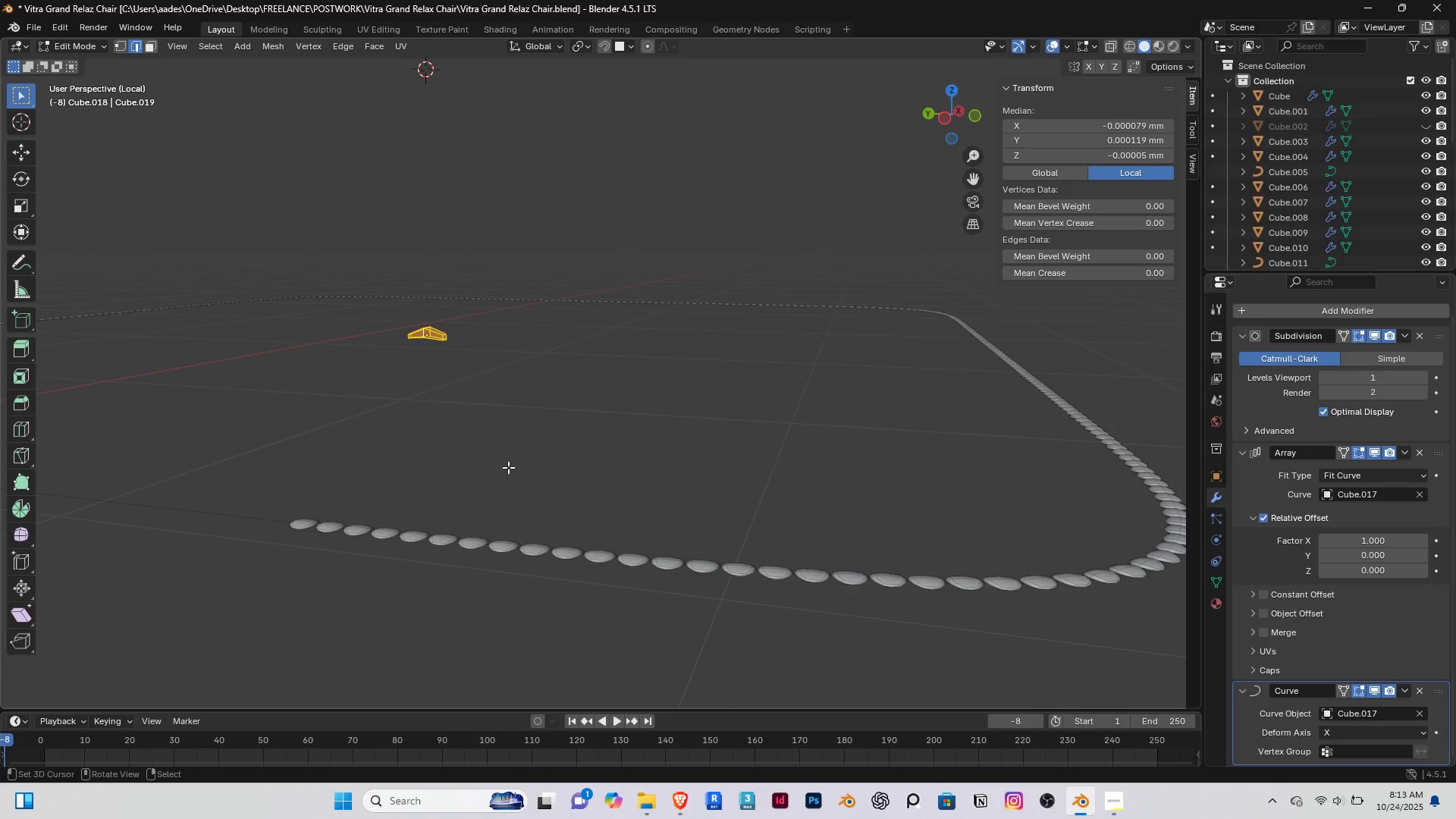 
type(rz)
 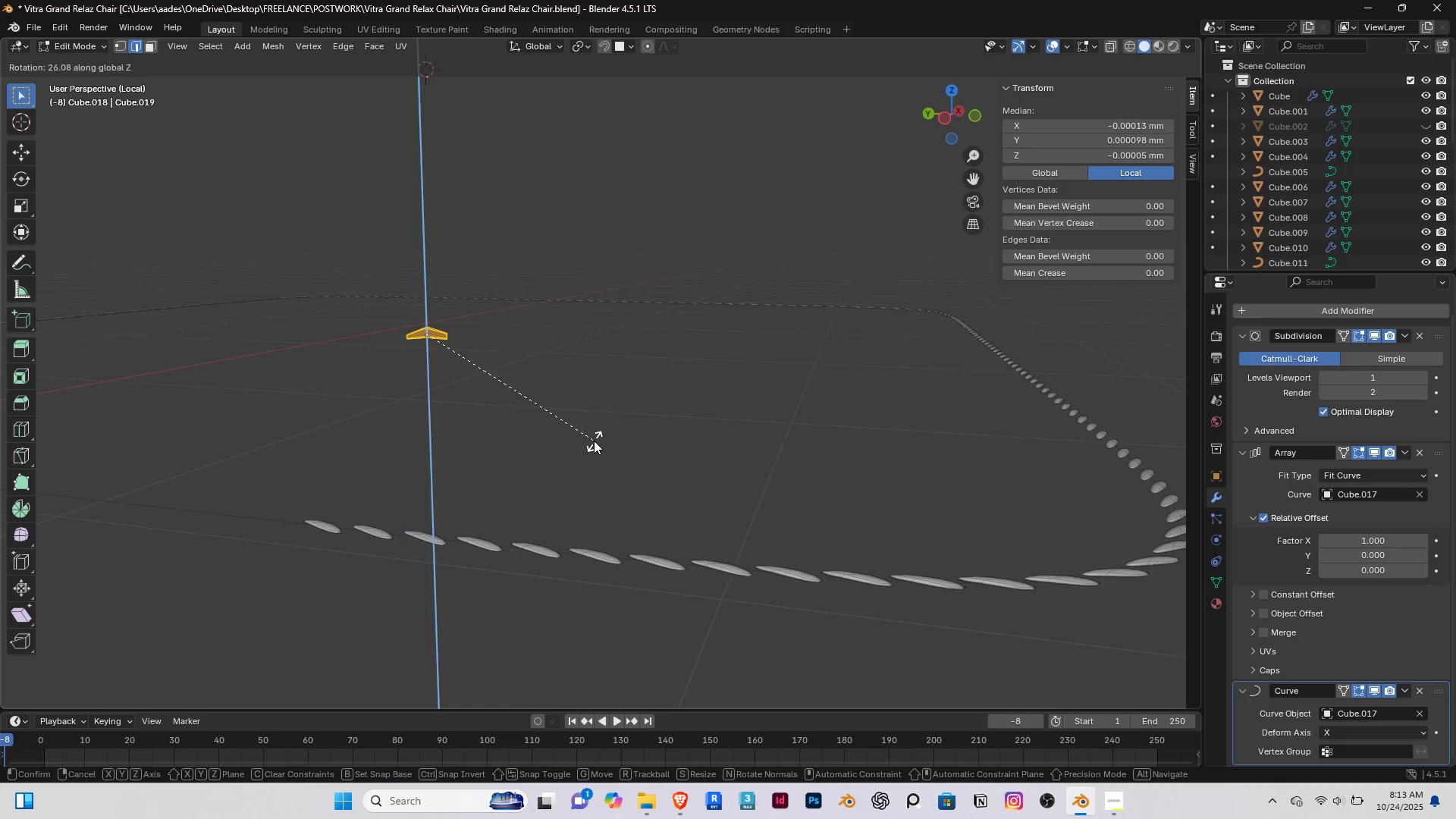 
right_click([594, 440])
 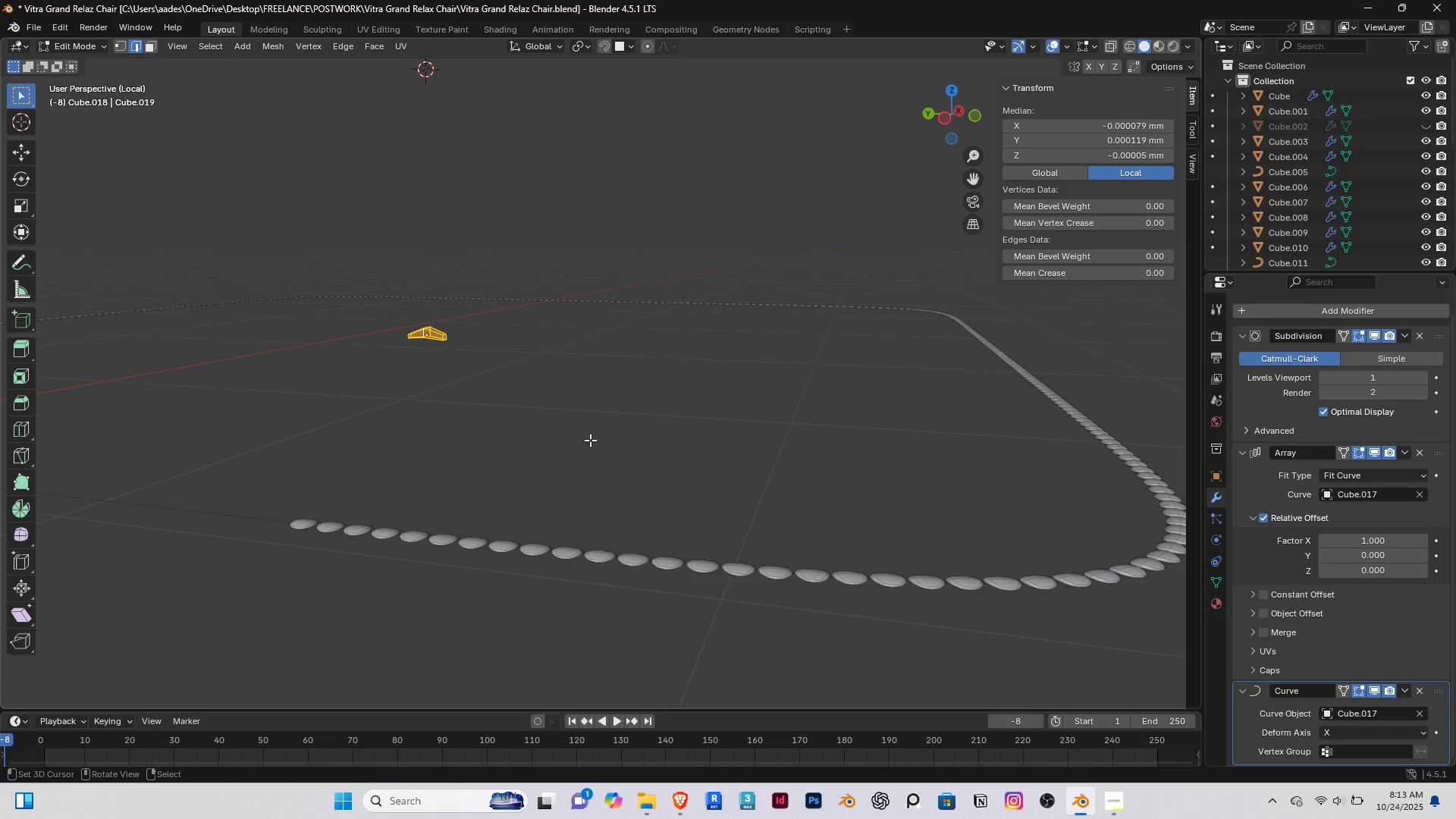 
type(rx)
 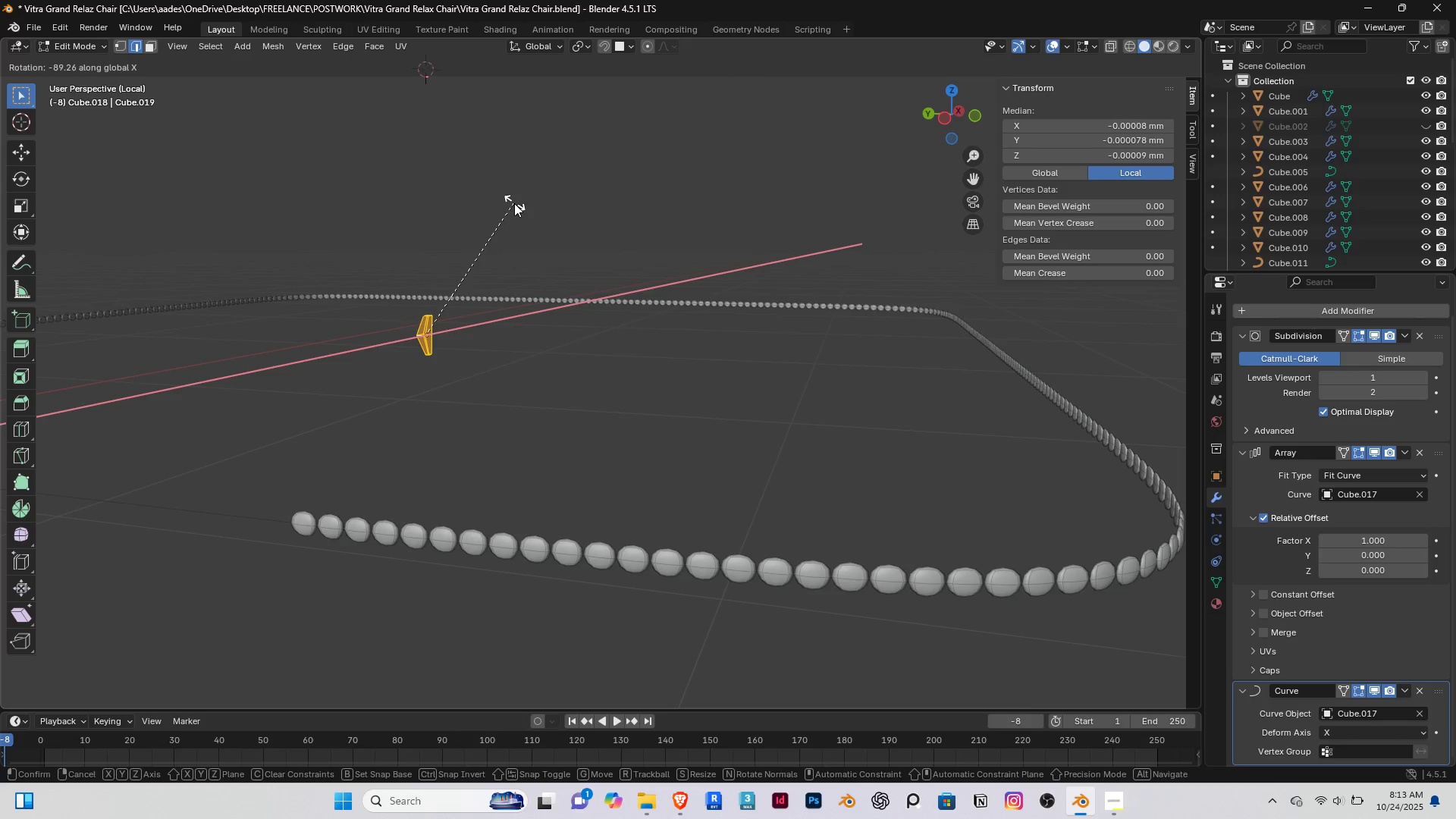 
type(90)
 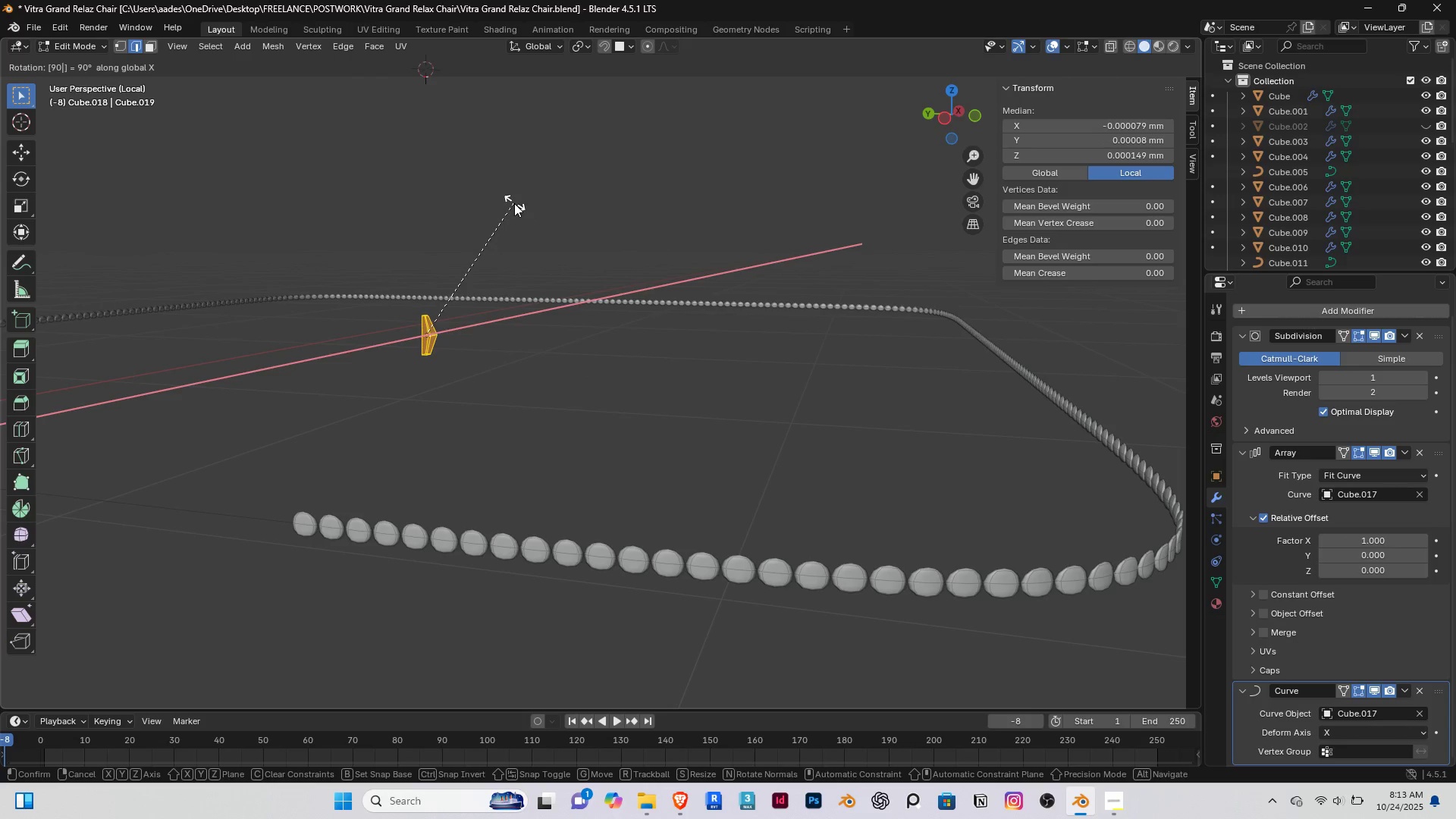 
key(Enter)
 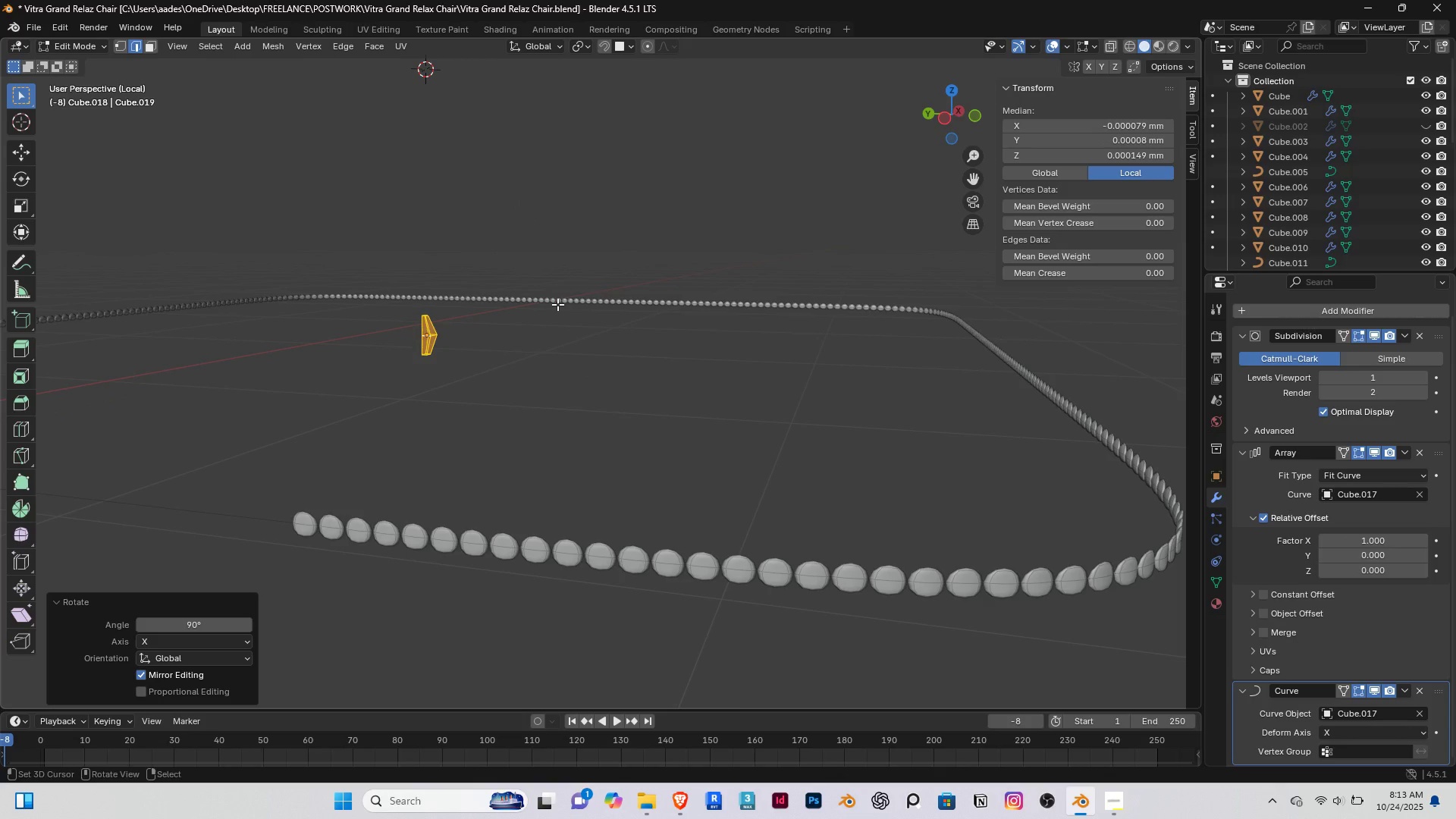 
type(rz)
 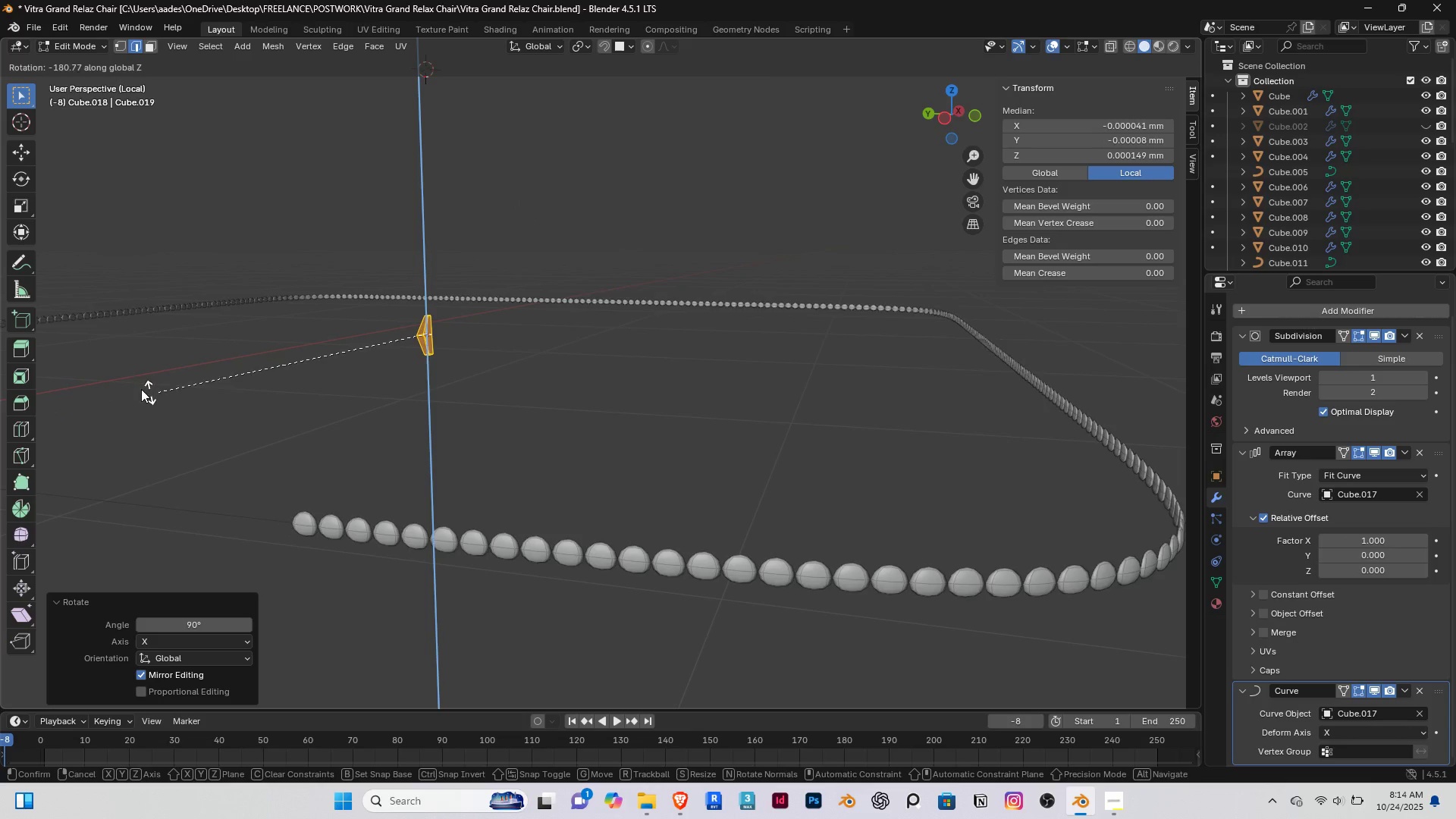 
right_click([123, 381])
 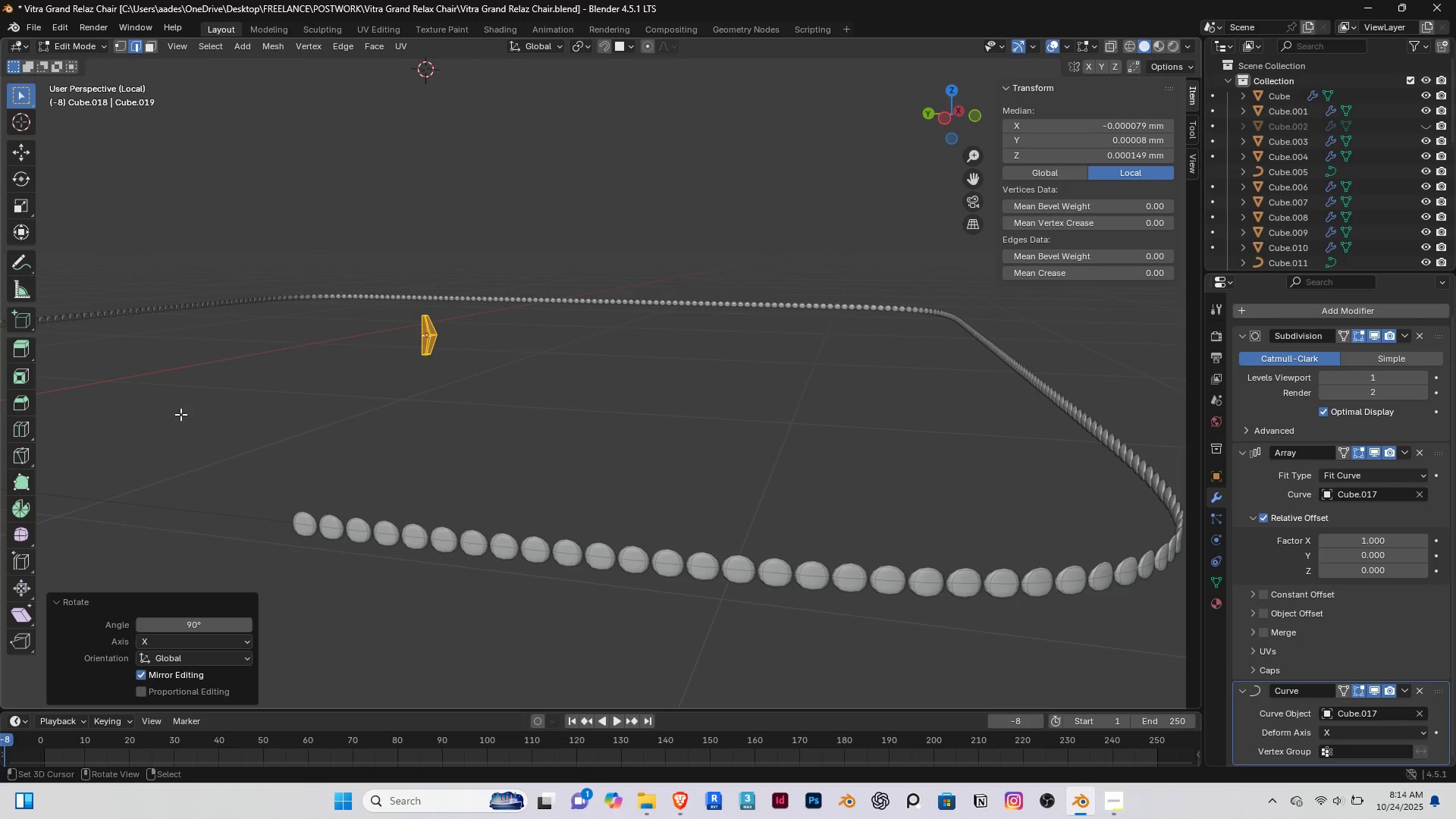 
type(rx90)
 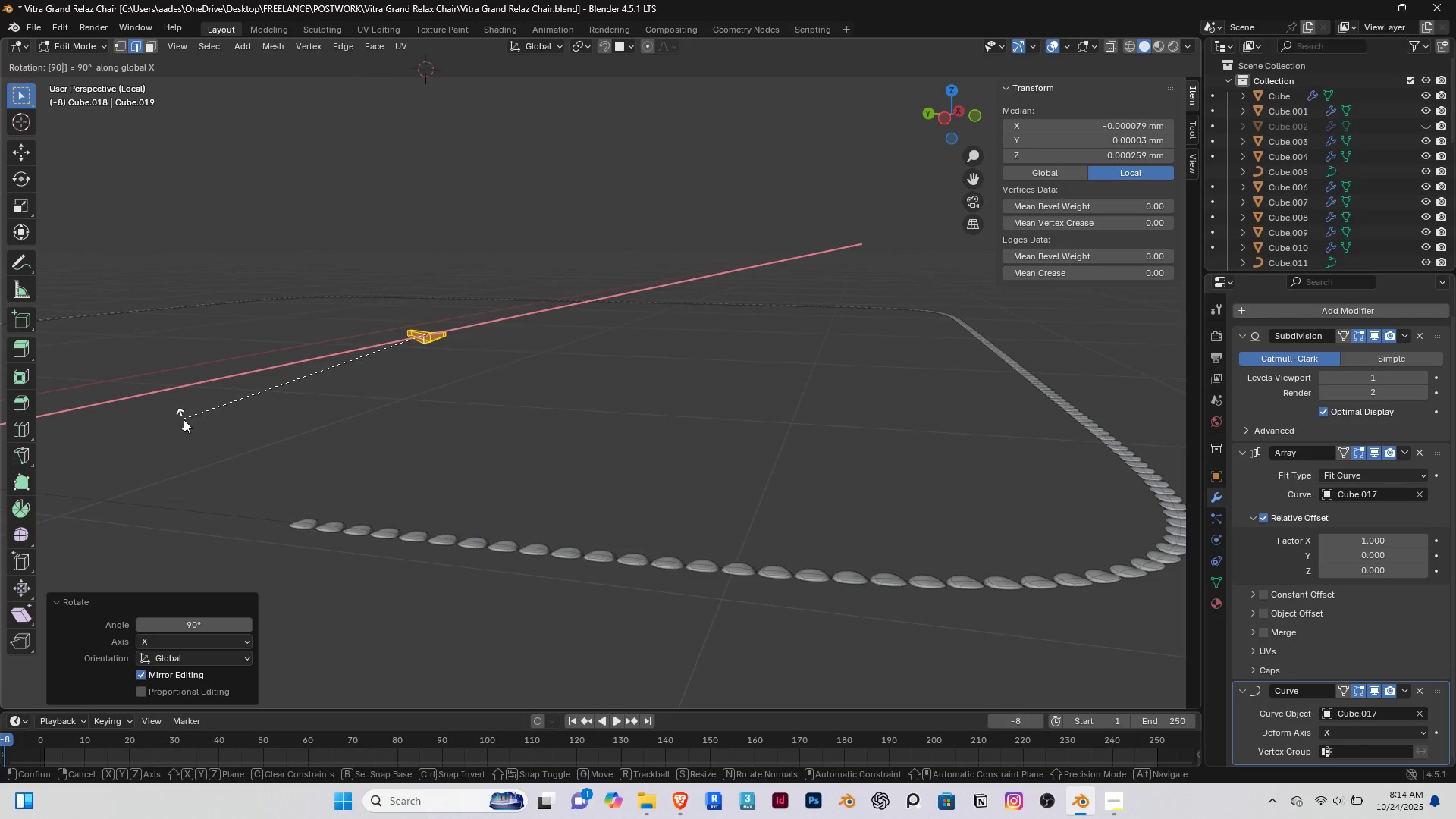 
key(Enter)
 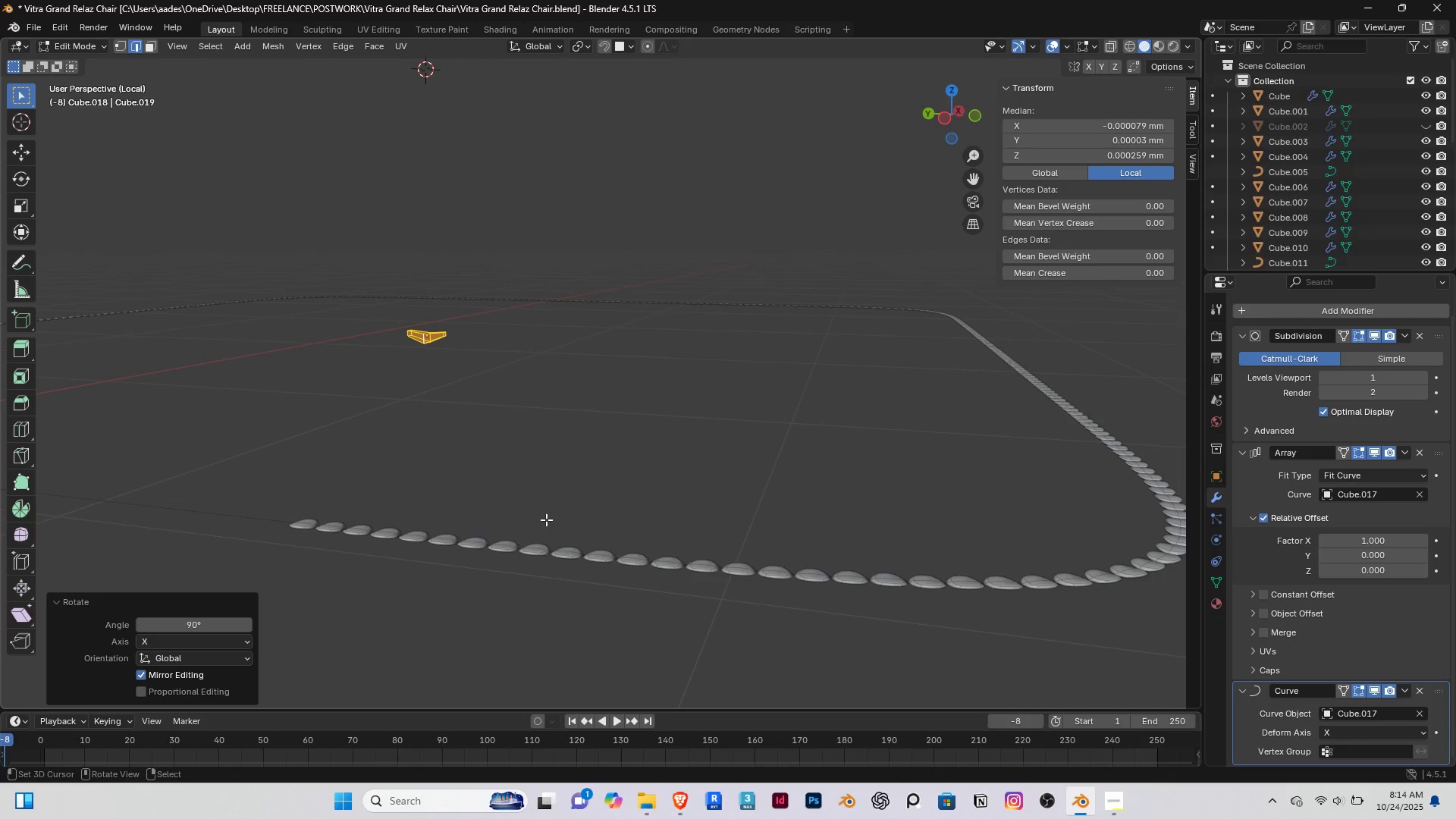 
type(rz90)
 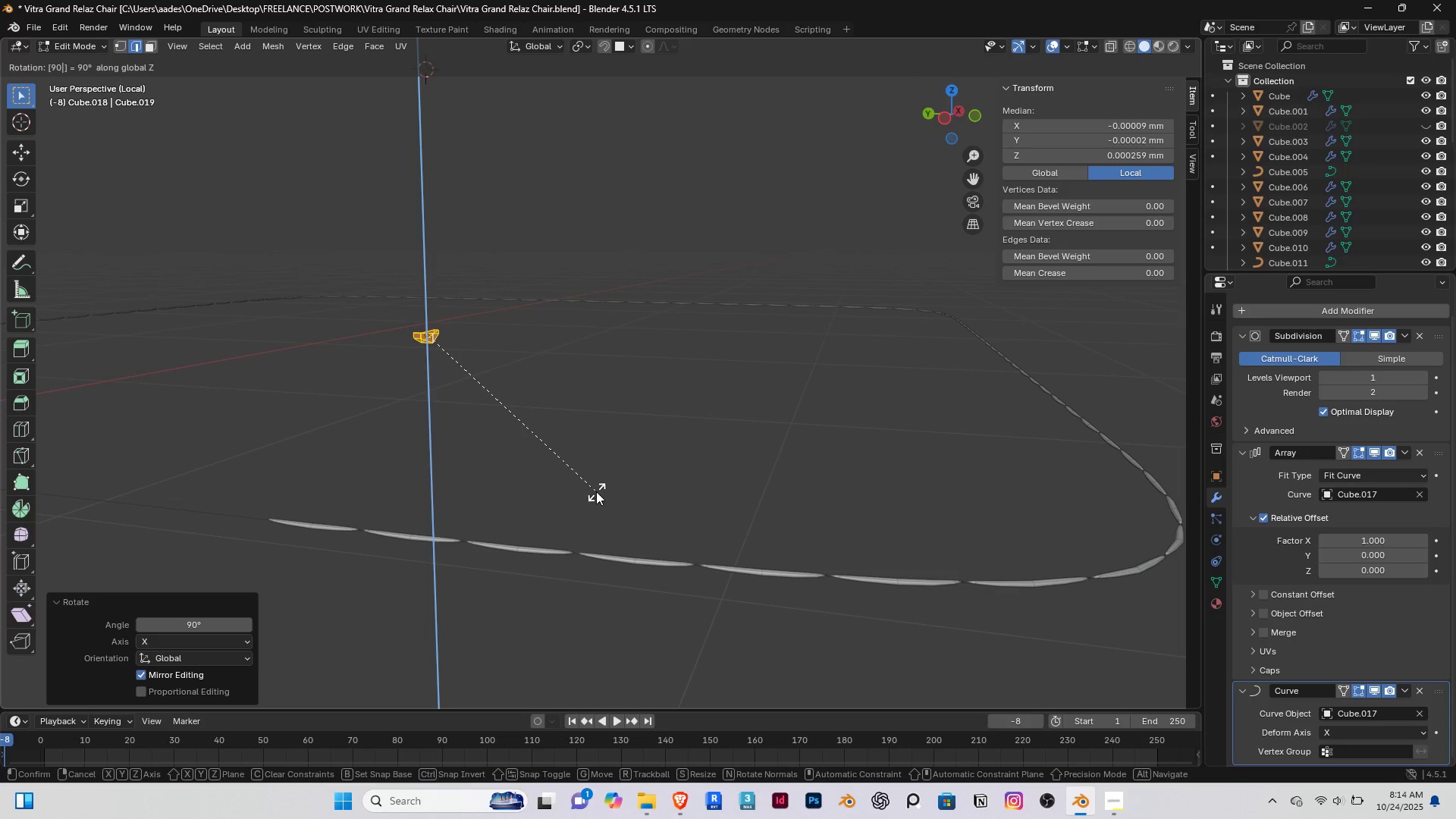 
key(Enter)
 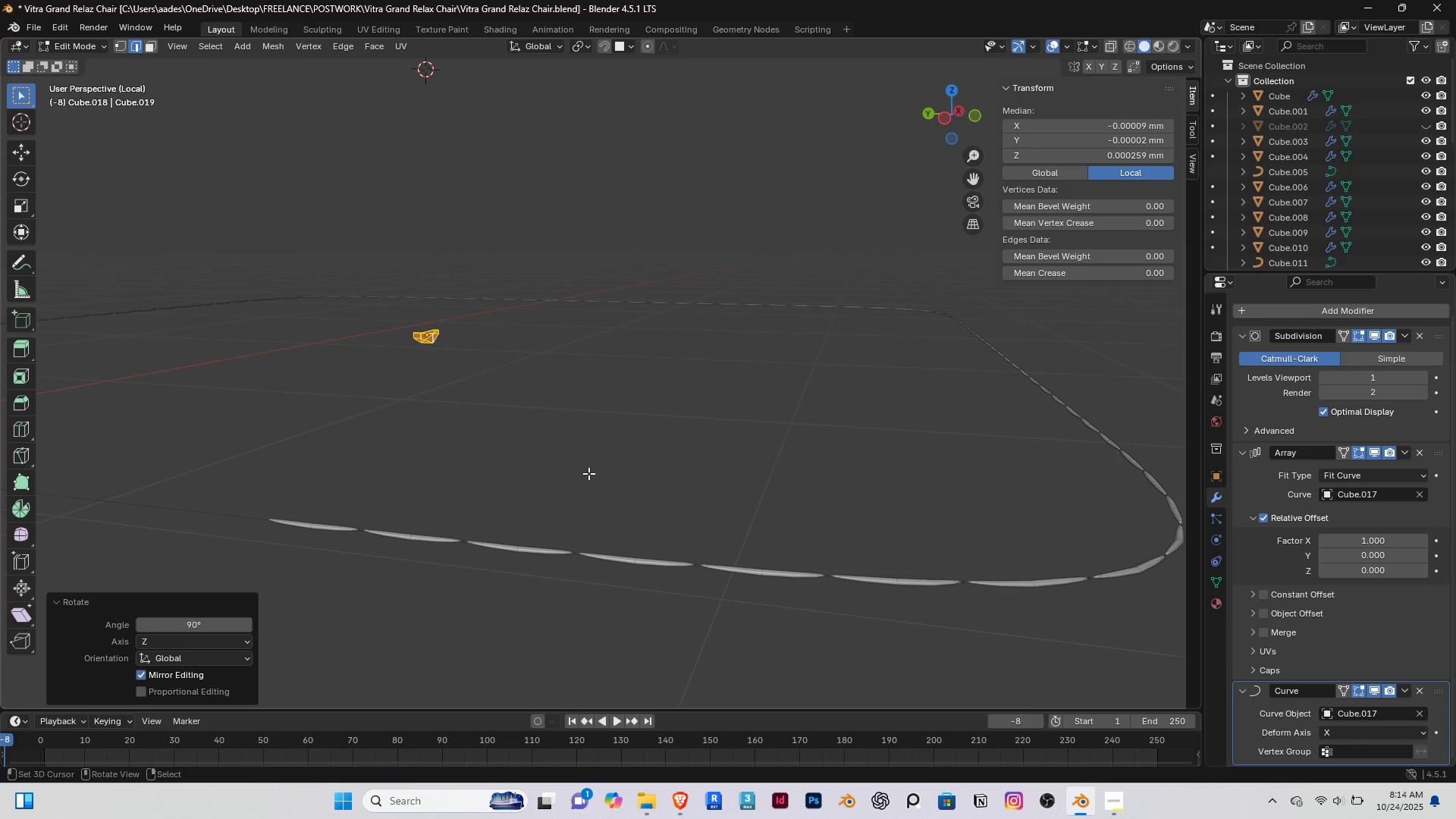 
key(S)
 